 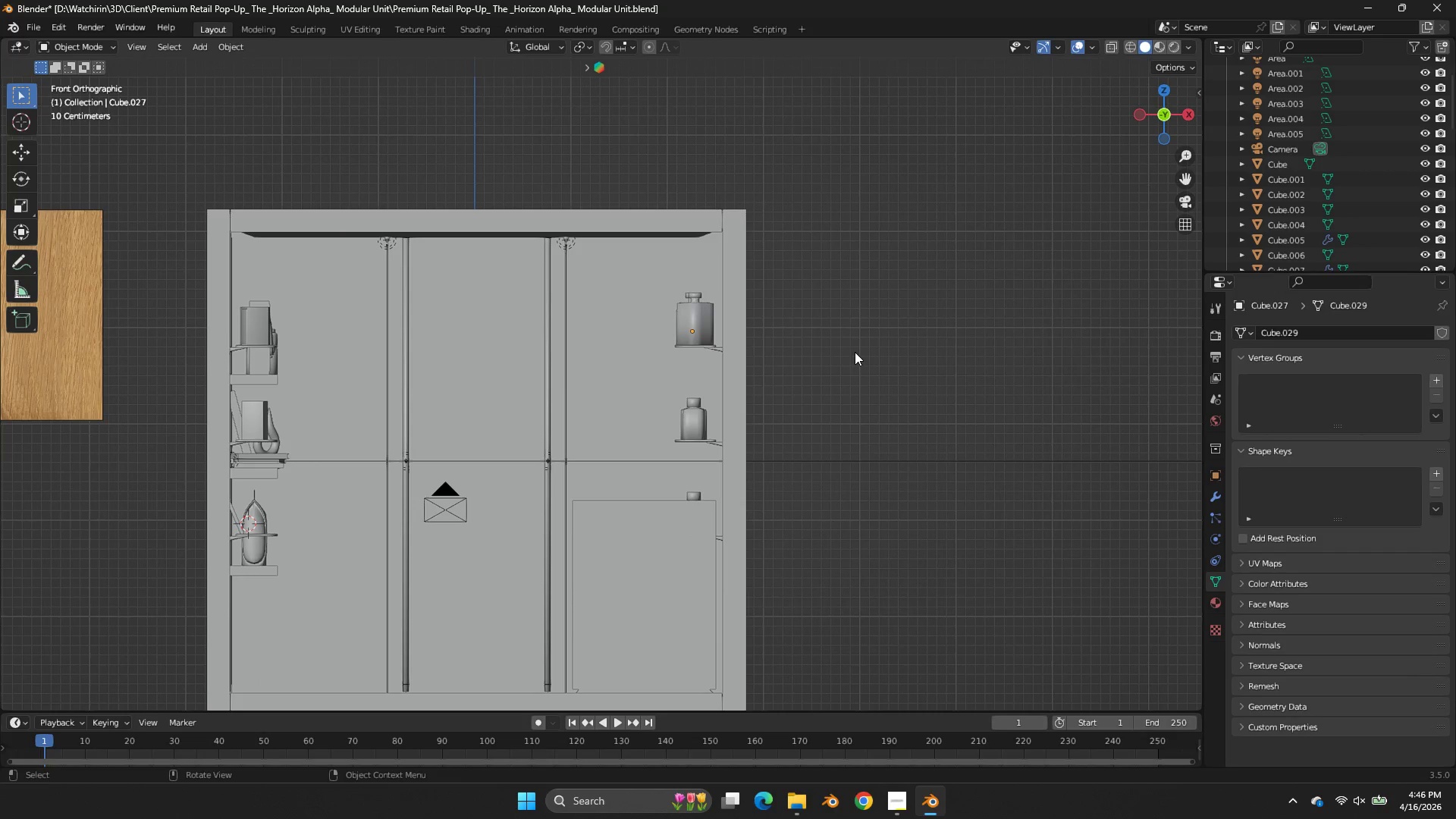 
key(Shift+ShiftLeft)
 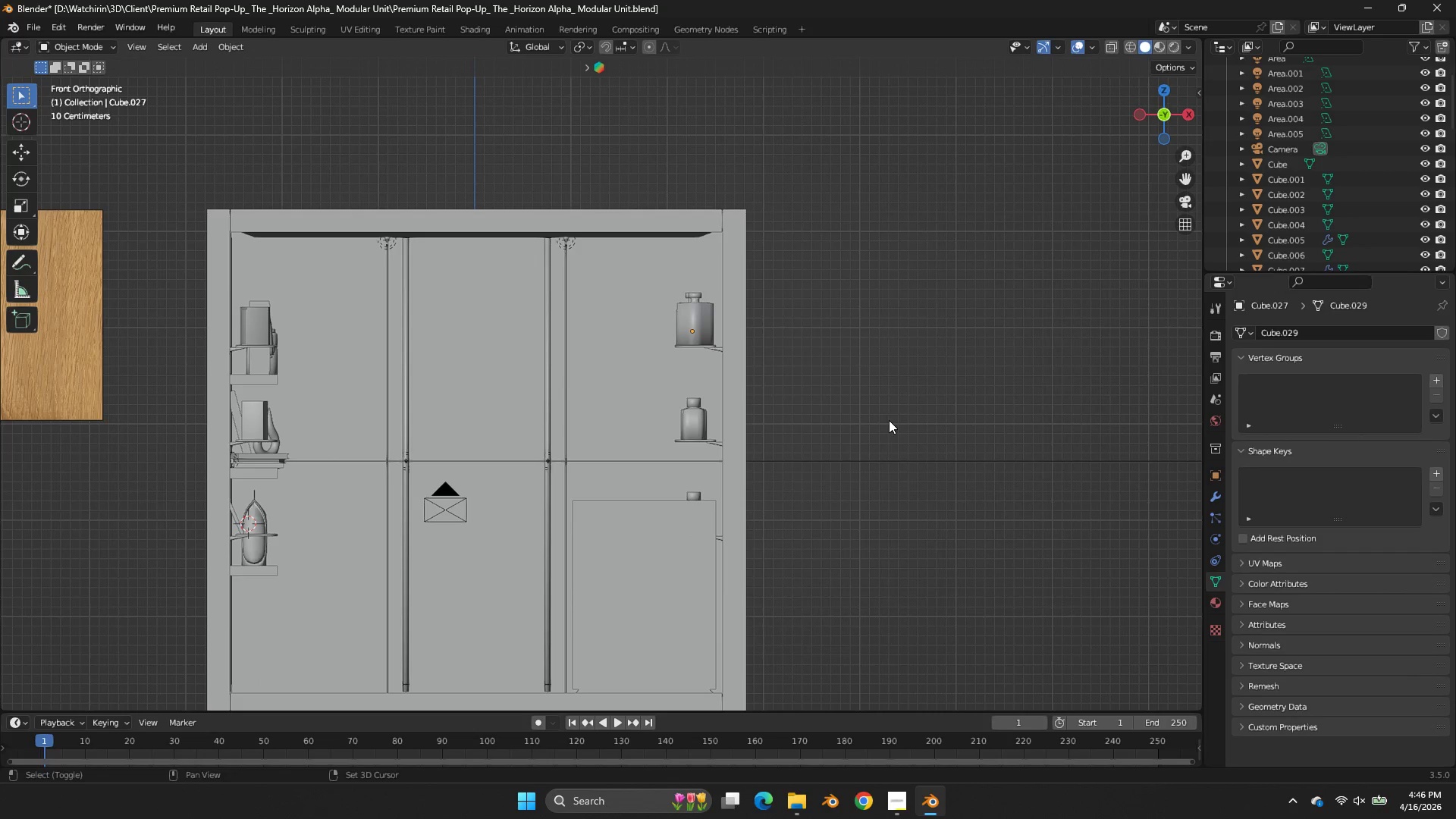 
key(Shift+ShiftLeft)
 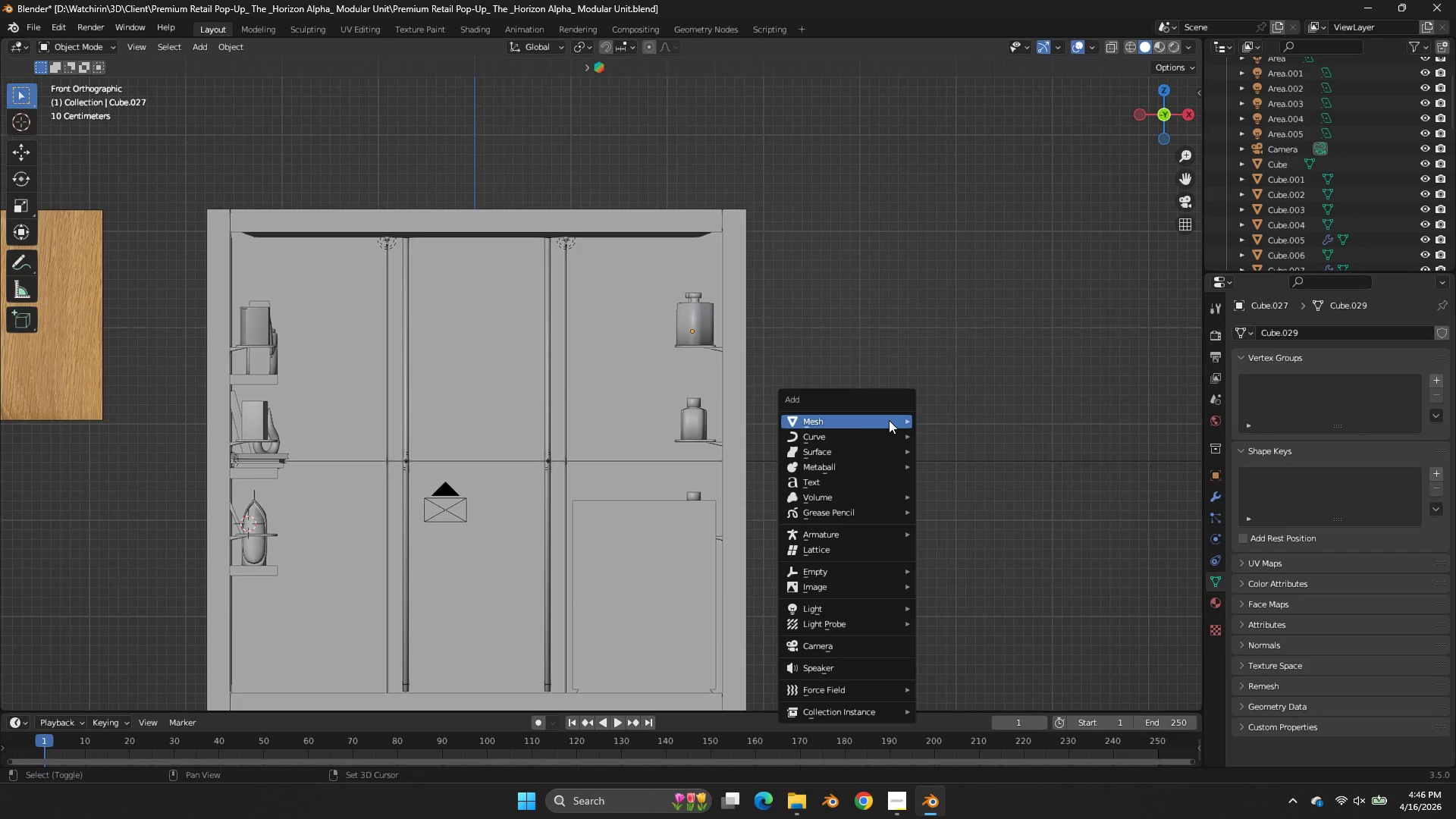 
key(Shift+A)
 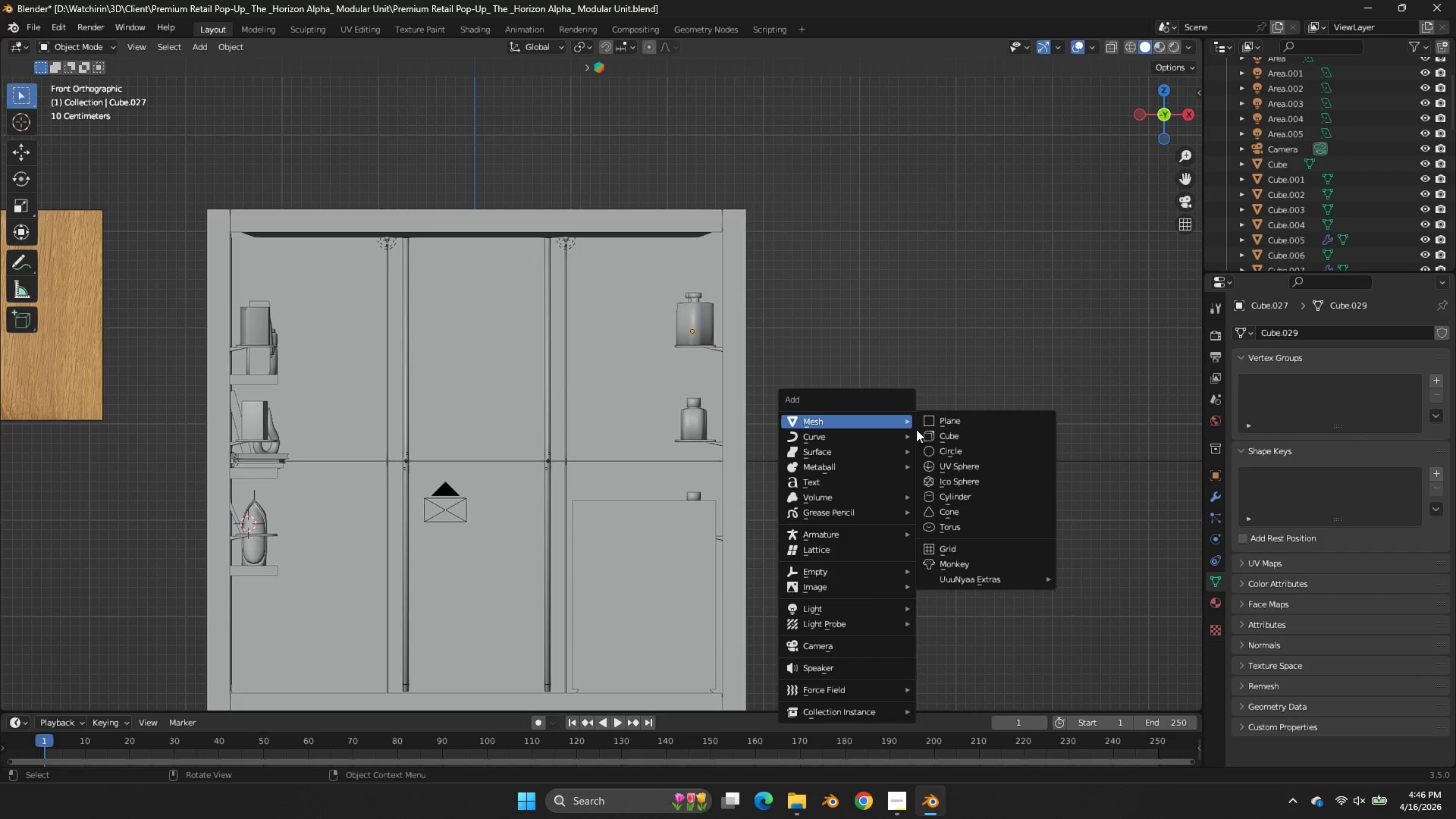 
left_click([930, 438])
 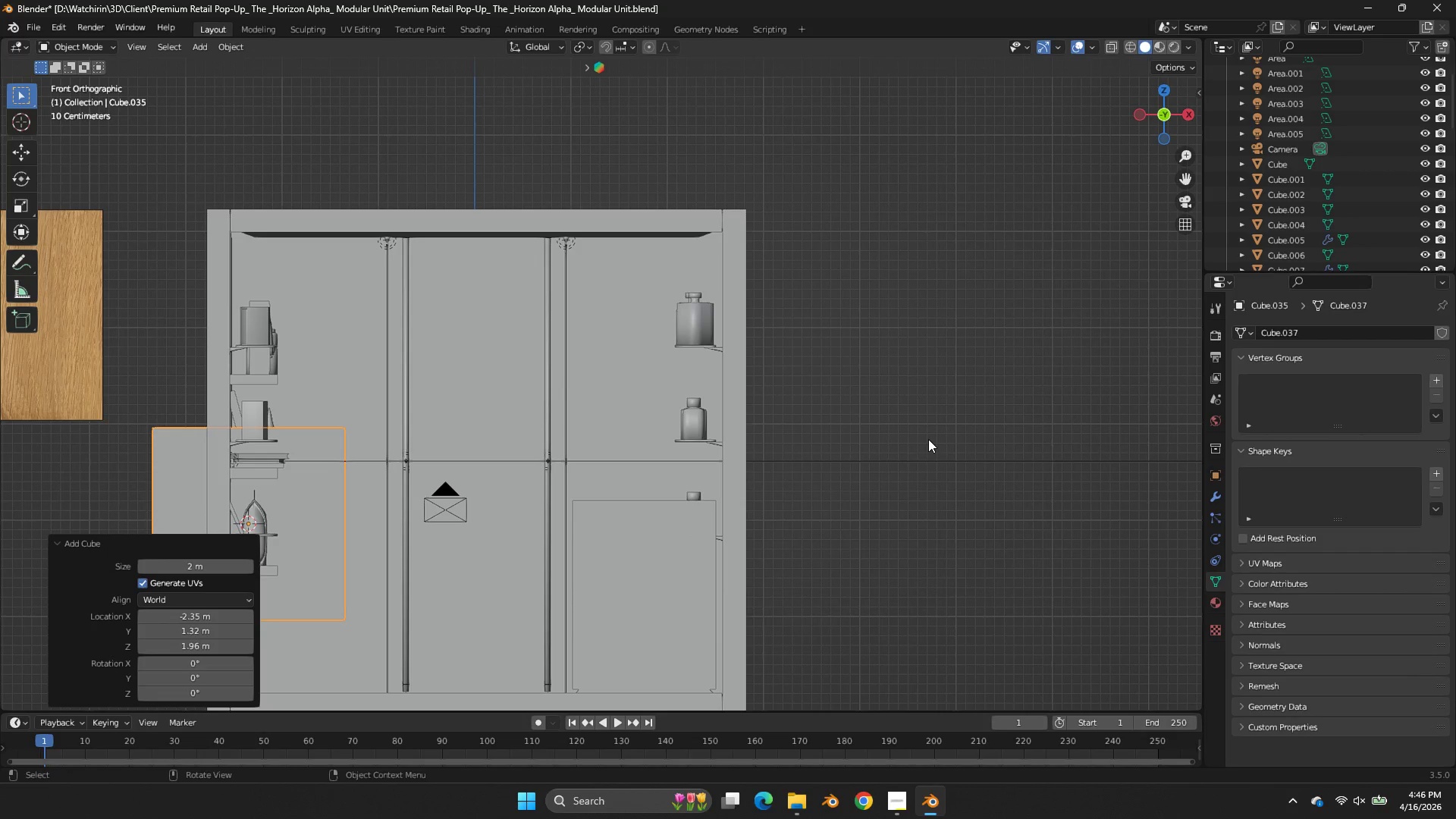 
key(NumpadDivide)
 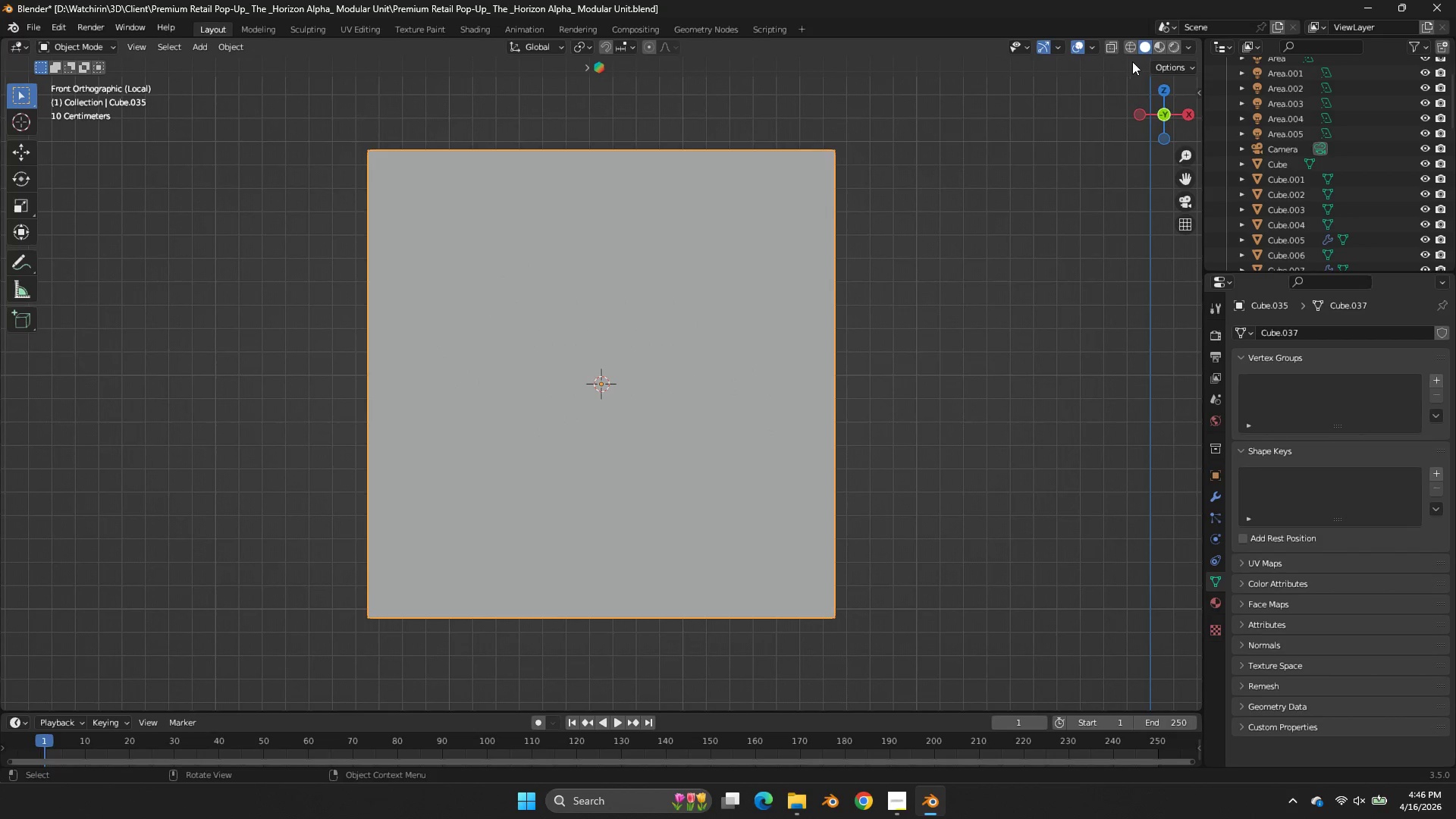 
left_click_drag(start_coordinate=[1157, 102], to_coordinate=[1002, 152])
 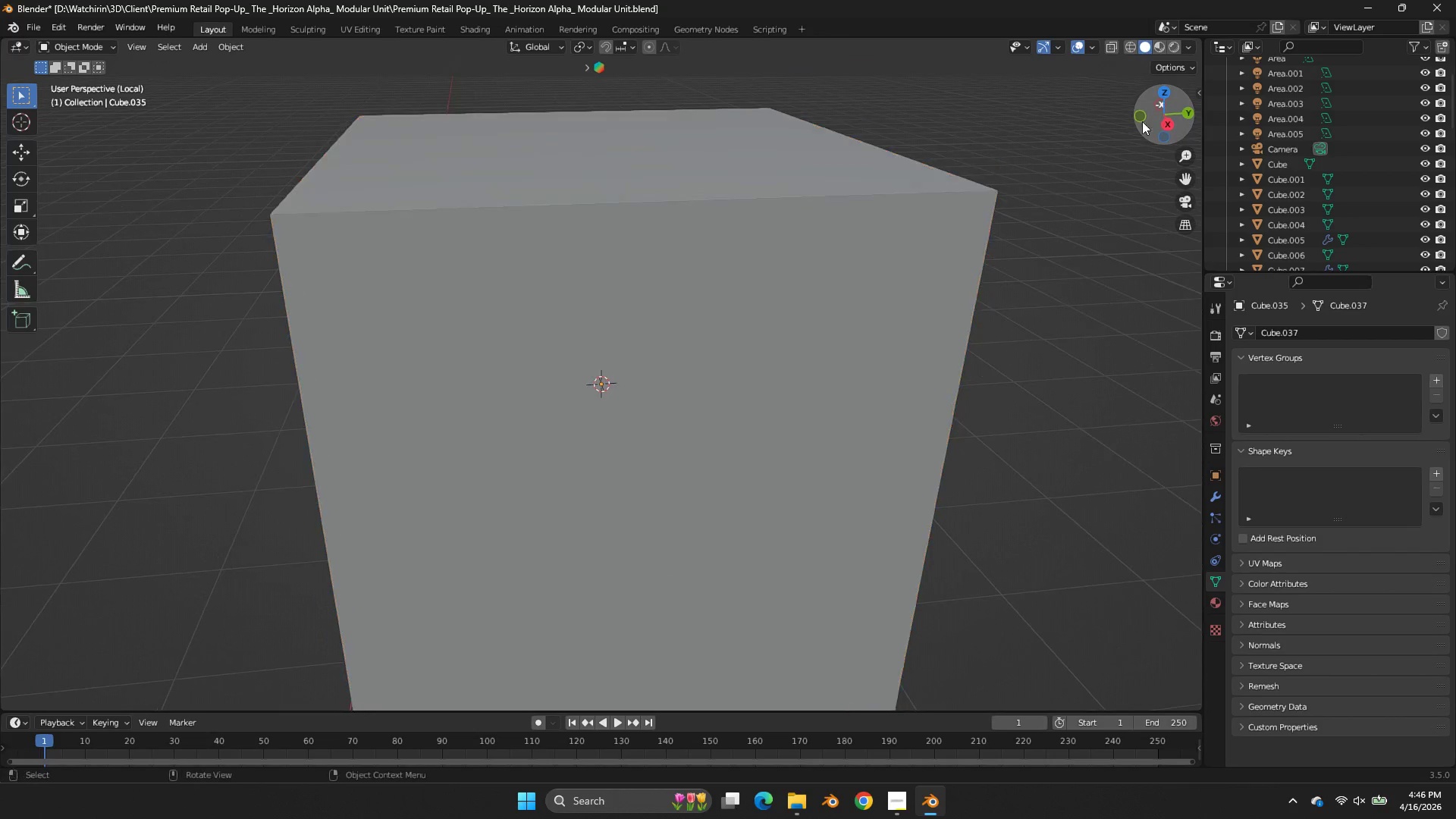 
left_click_drag(start_coordinate=[1000, 153], to_coordinate=[1153, 108])
 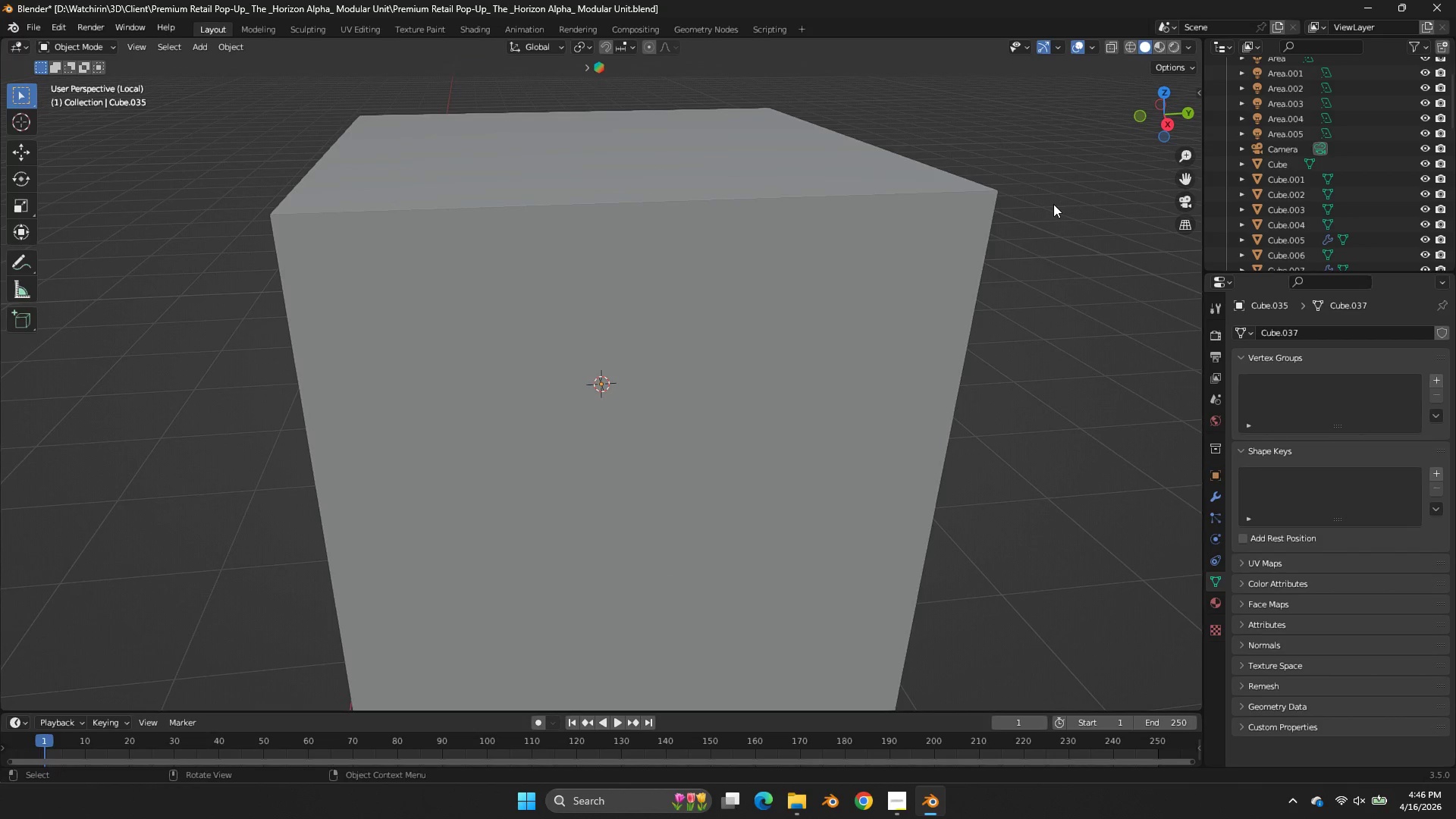 
type(sz)
 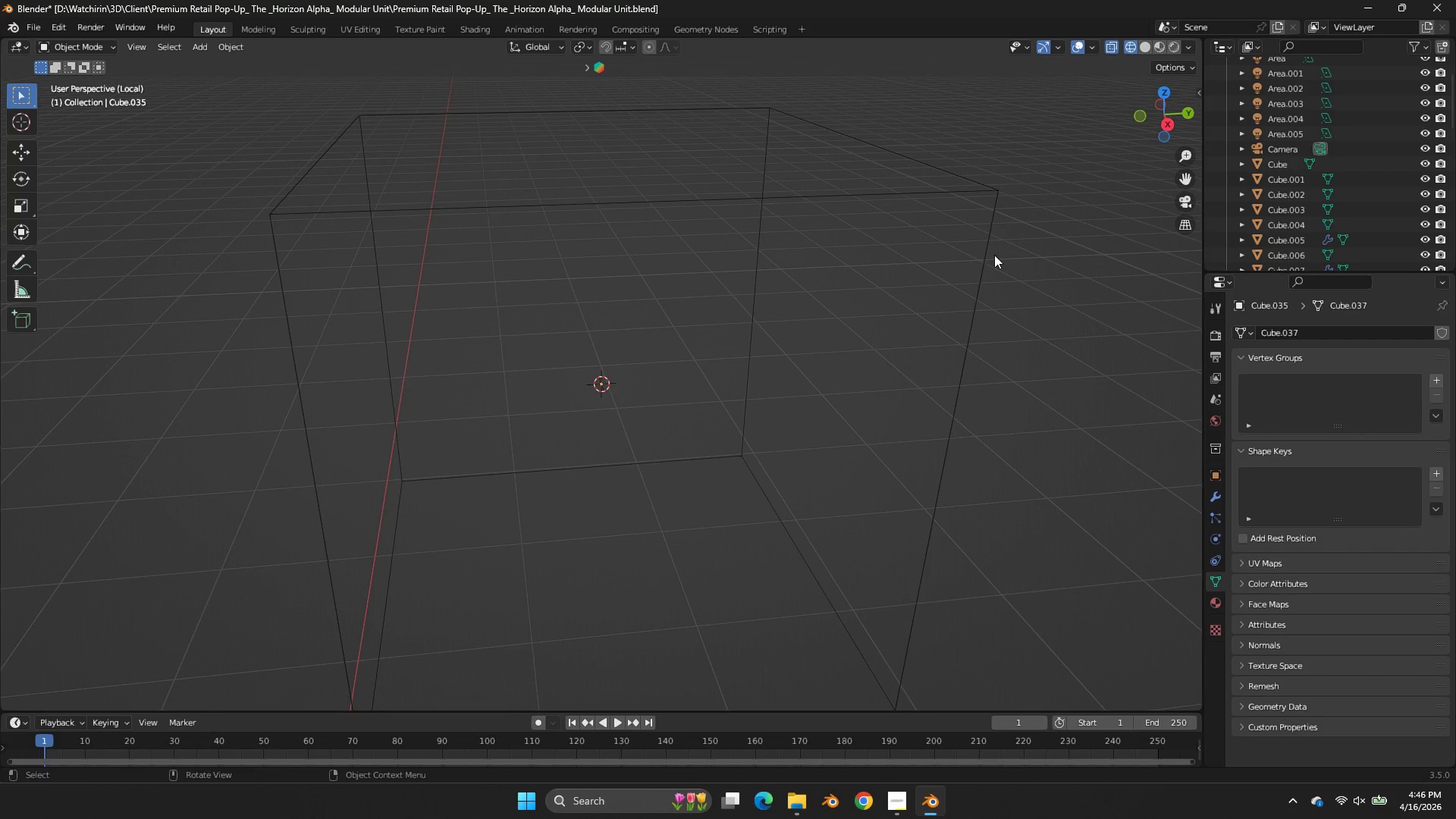 
left_click([996, 255])
 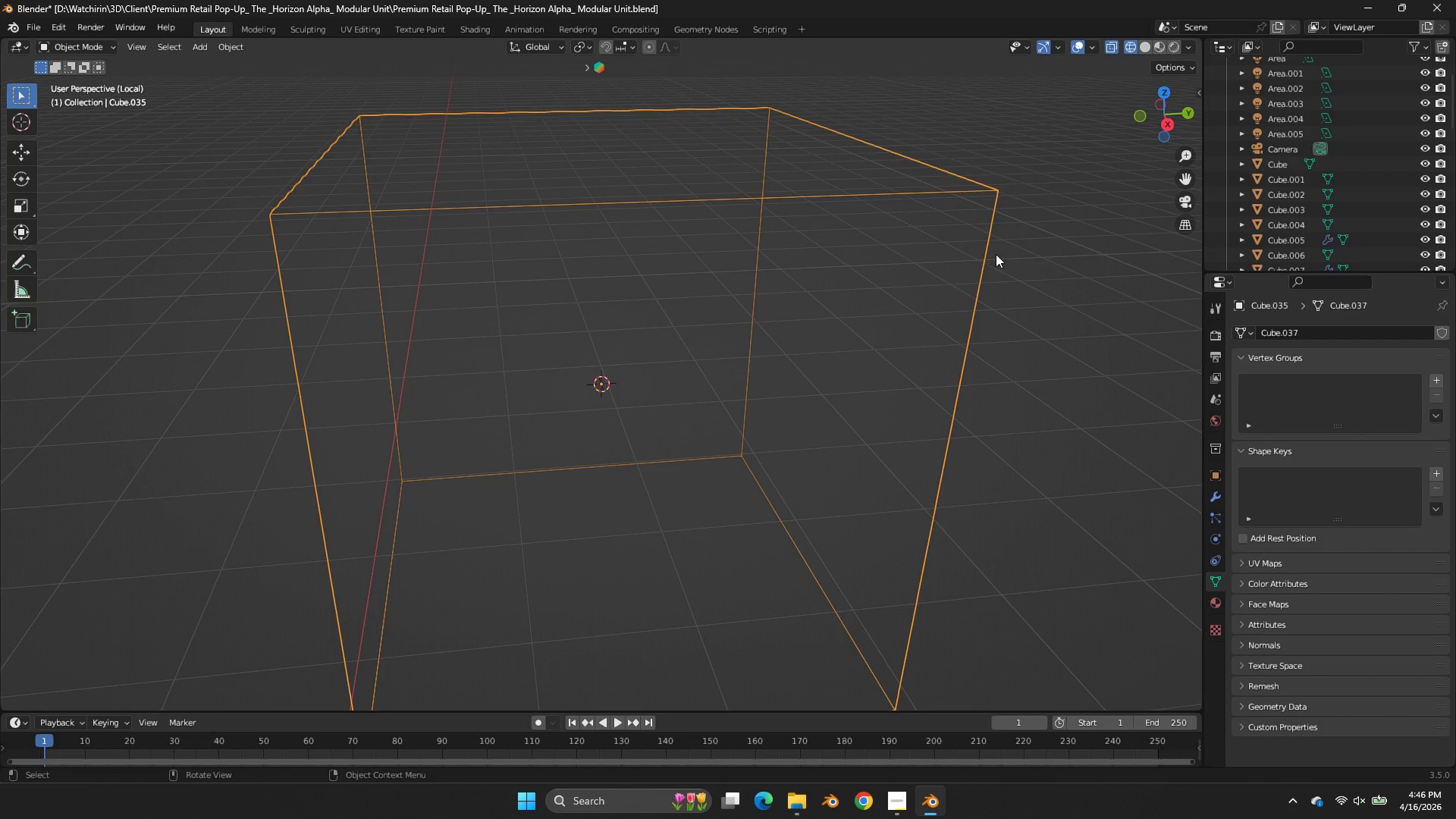 
type(zsz)
 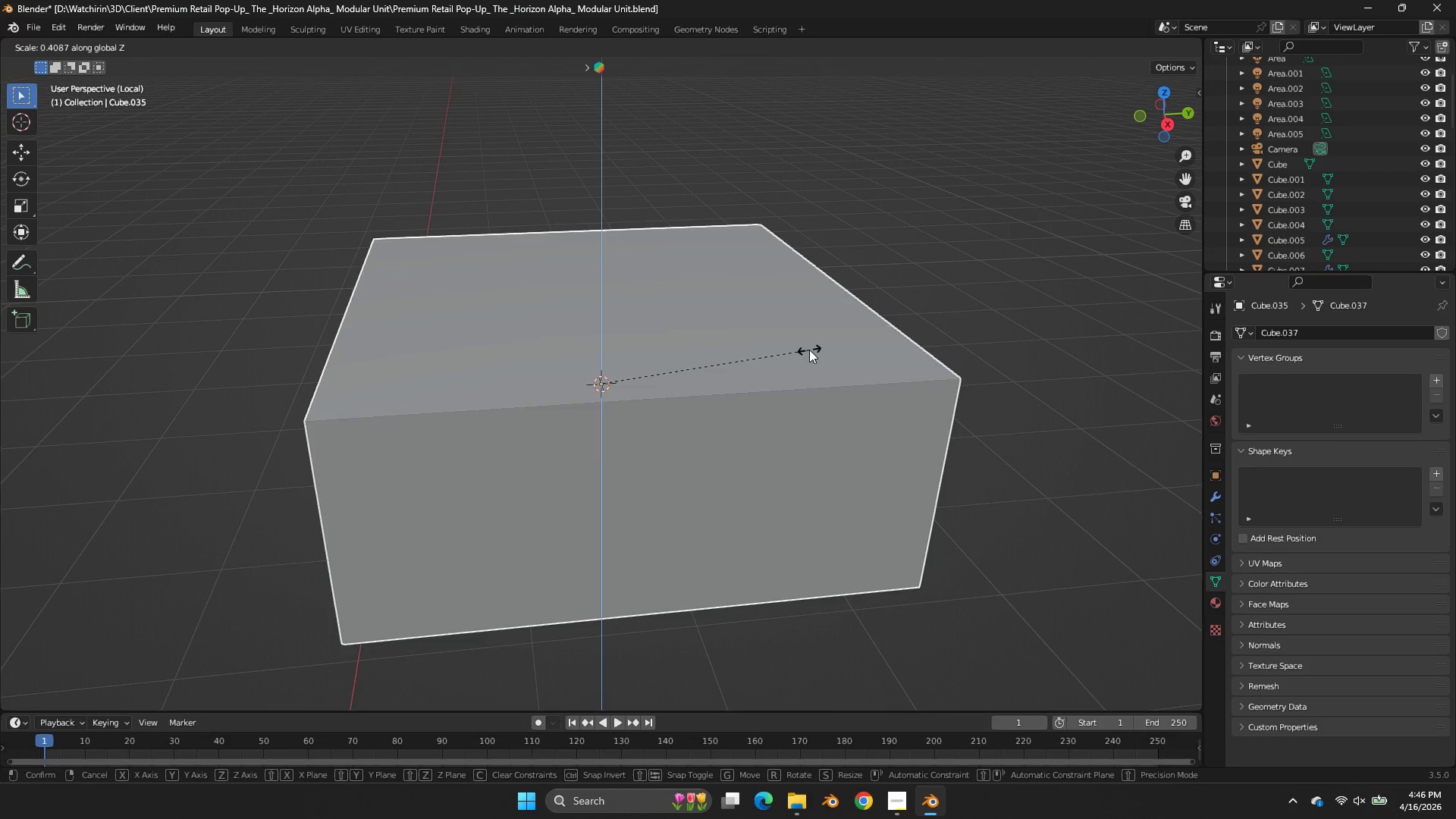 
left_click([744, 354])
 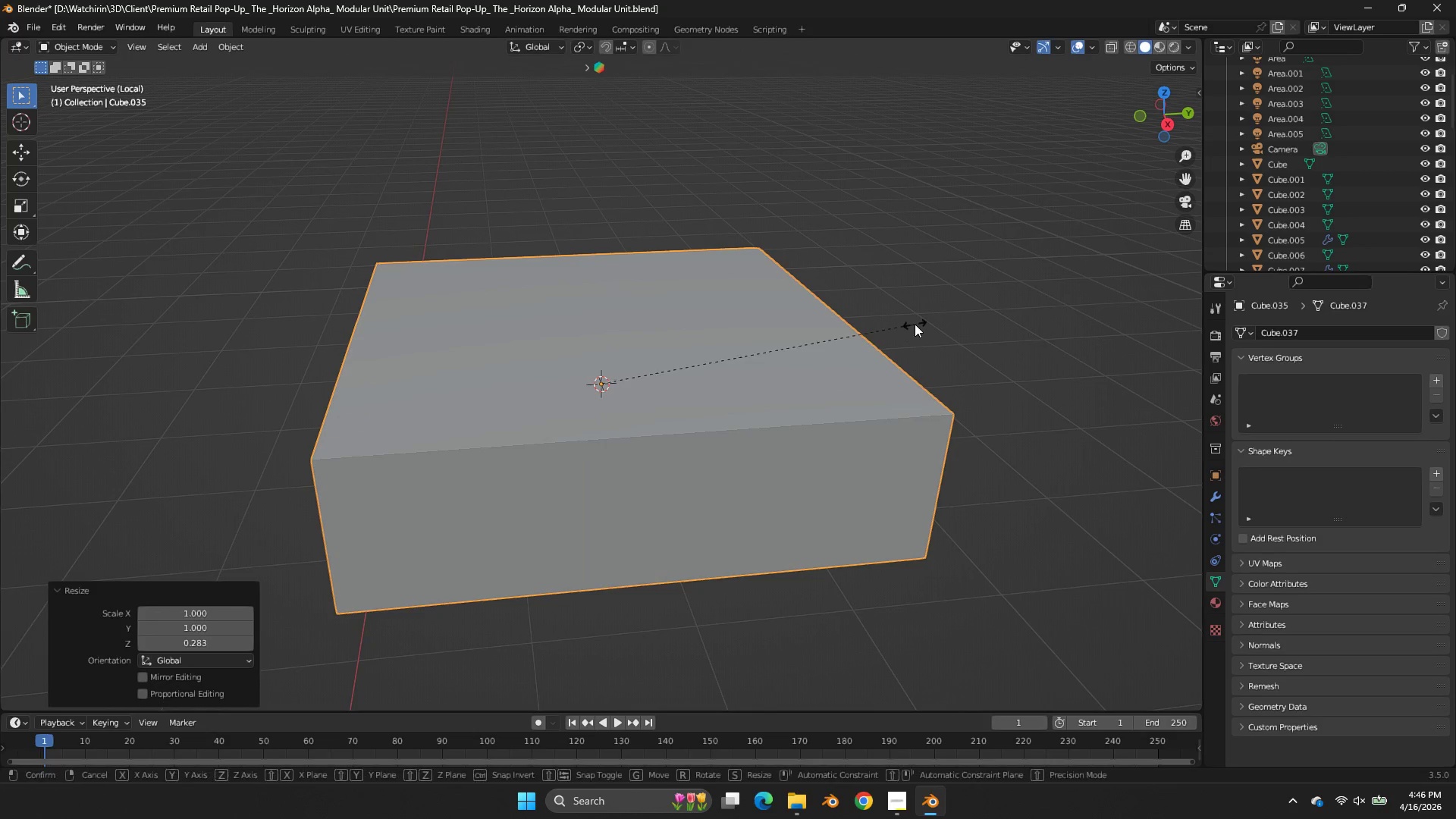 
key(S)
 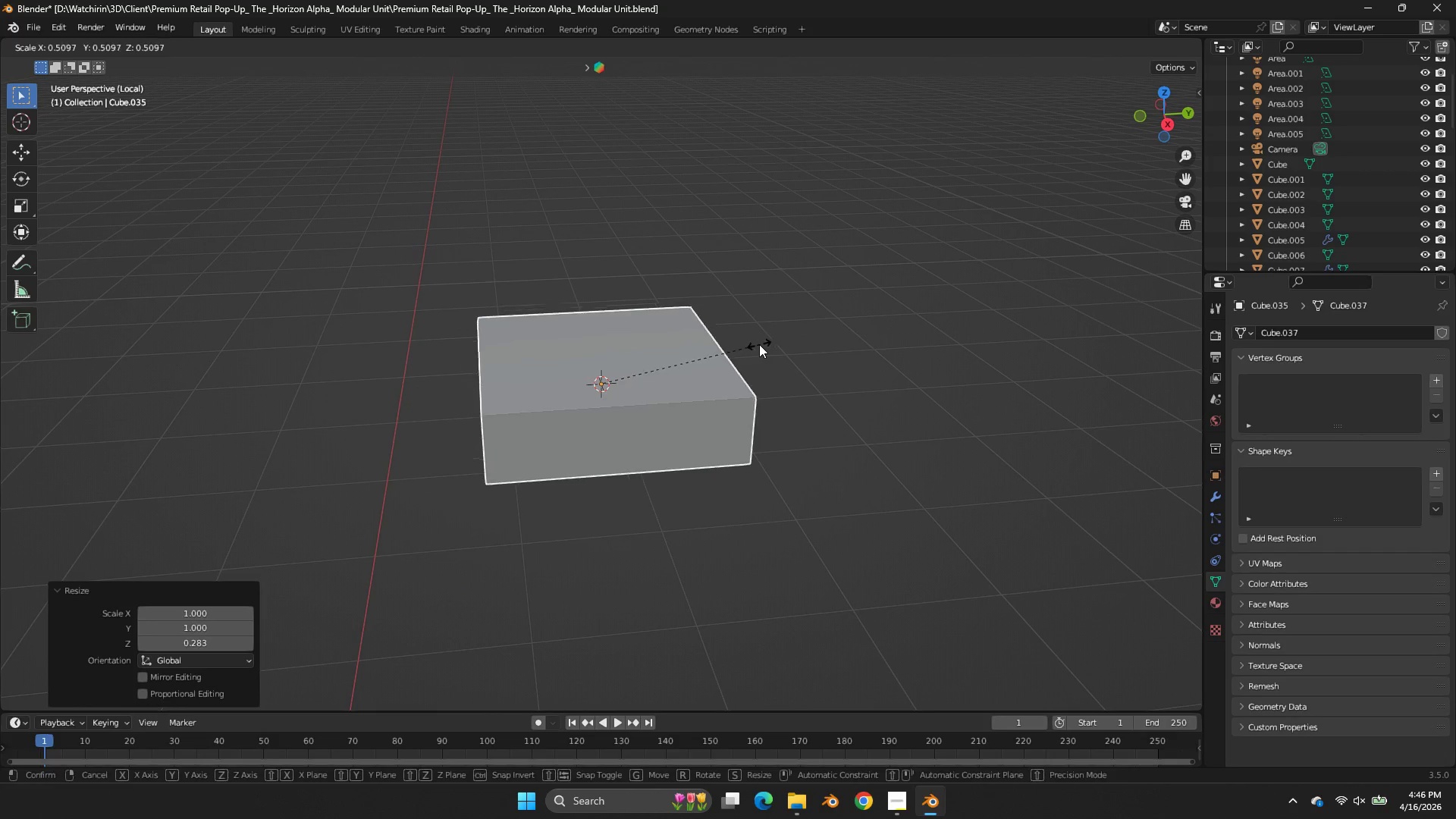 
left_click([759, 344])
 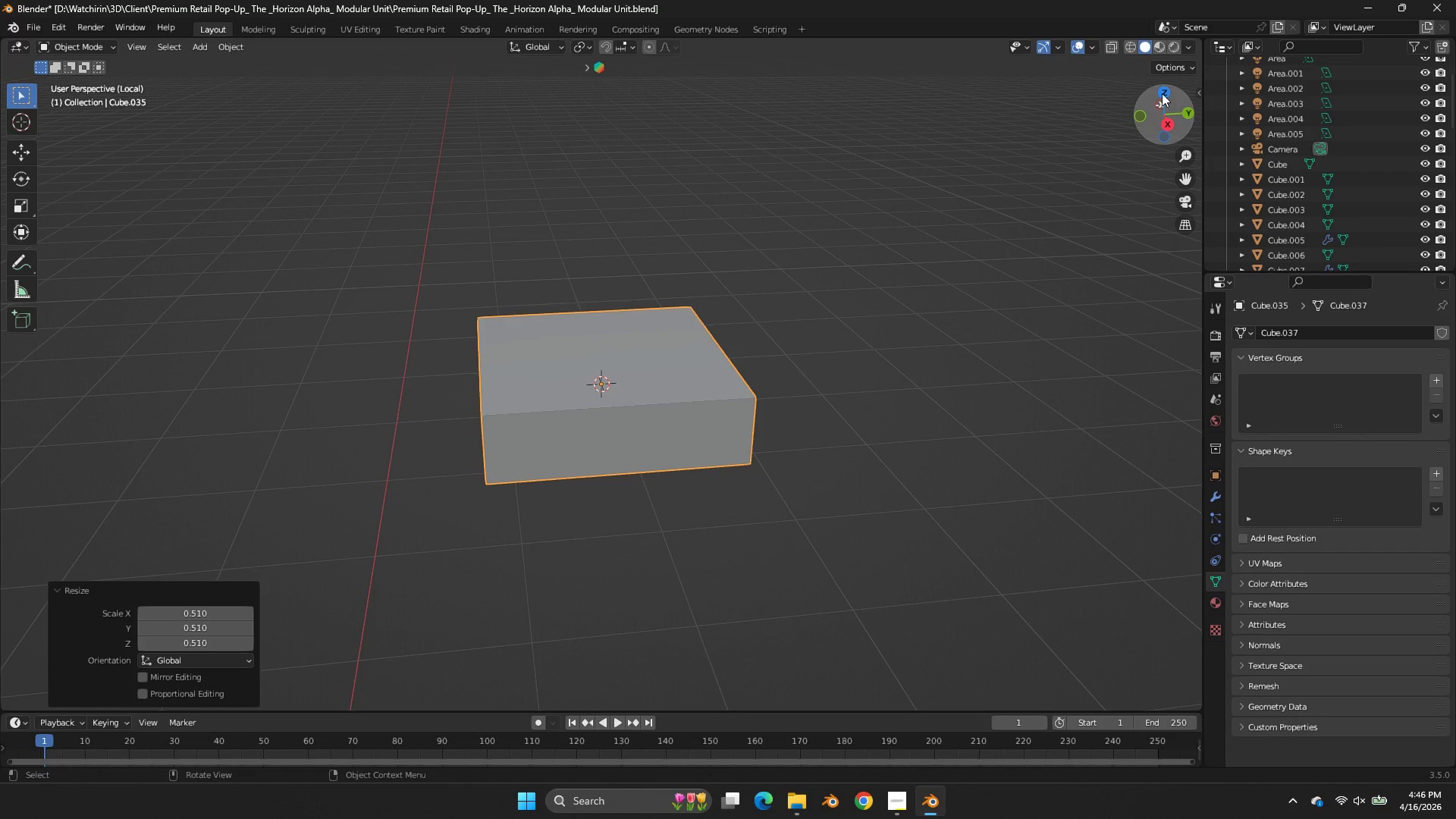 
left_click([1165, 91])
 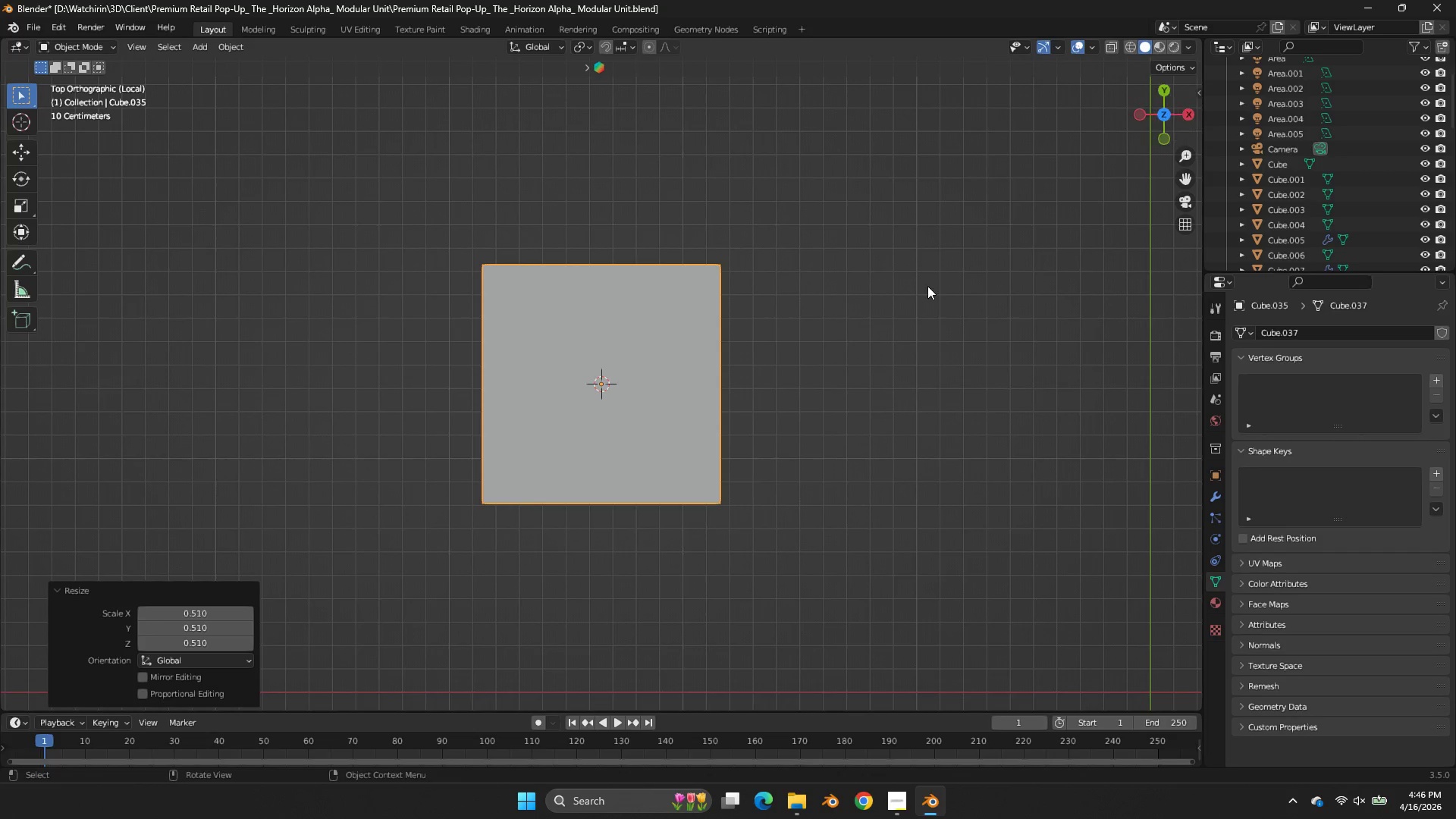 
type(sx)
 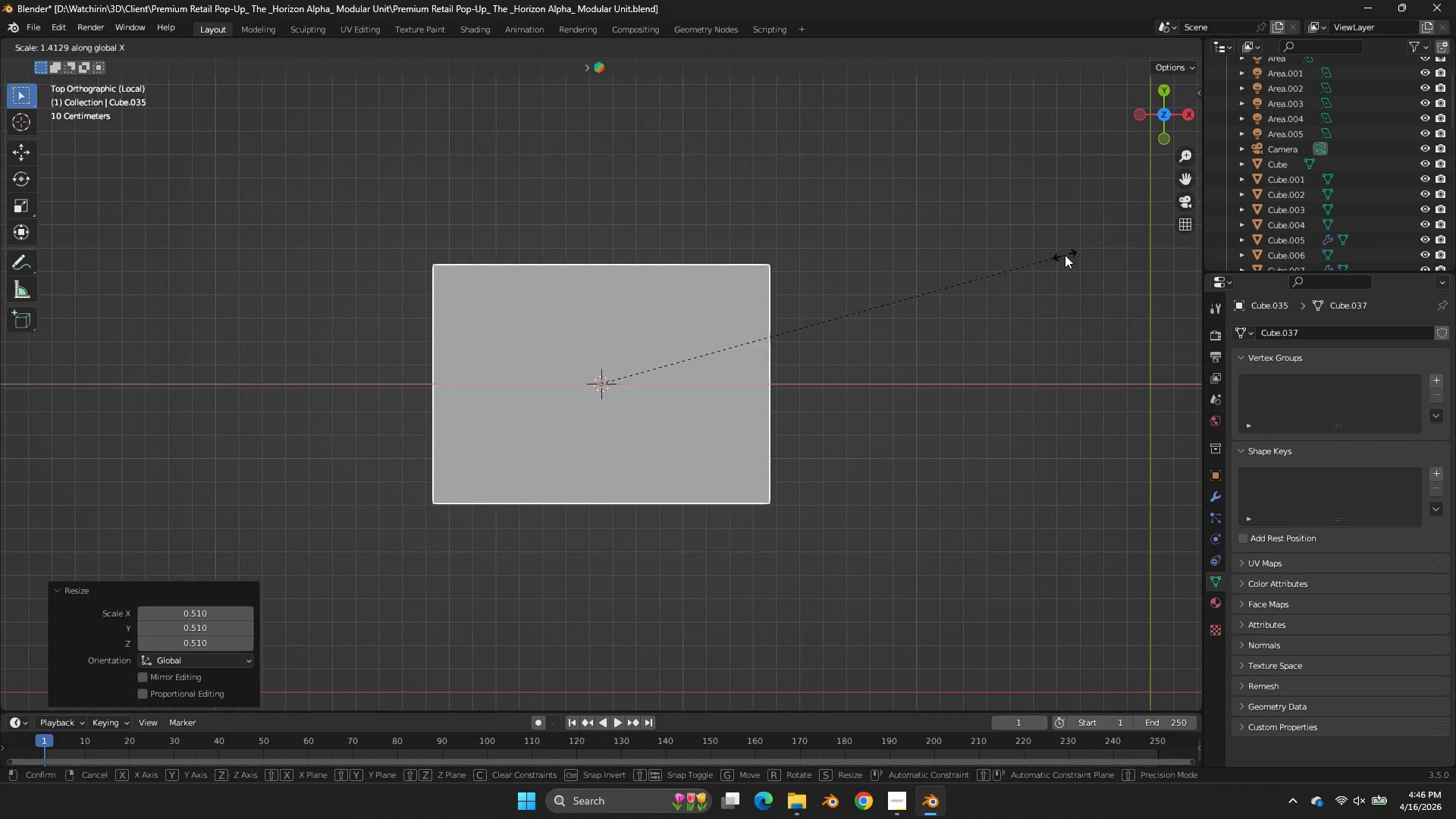 
double_click([1065, 255])
 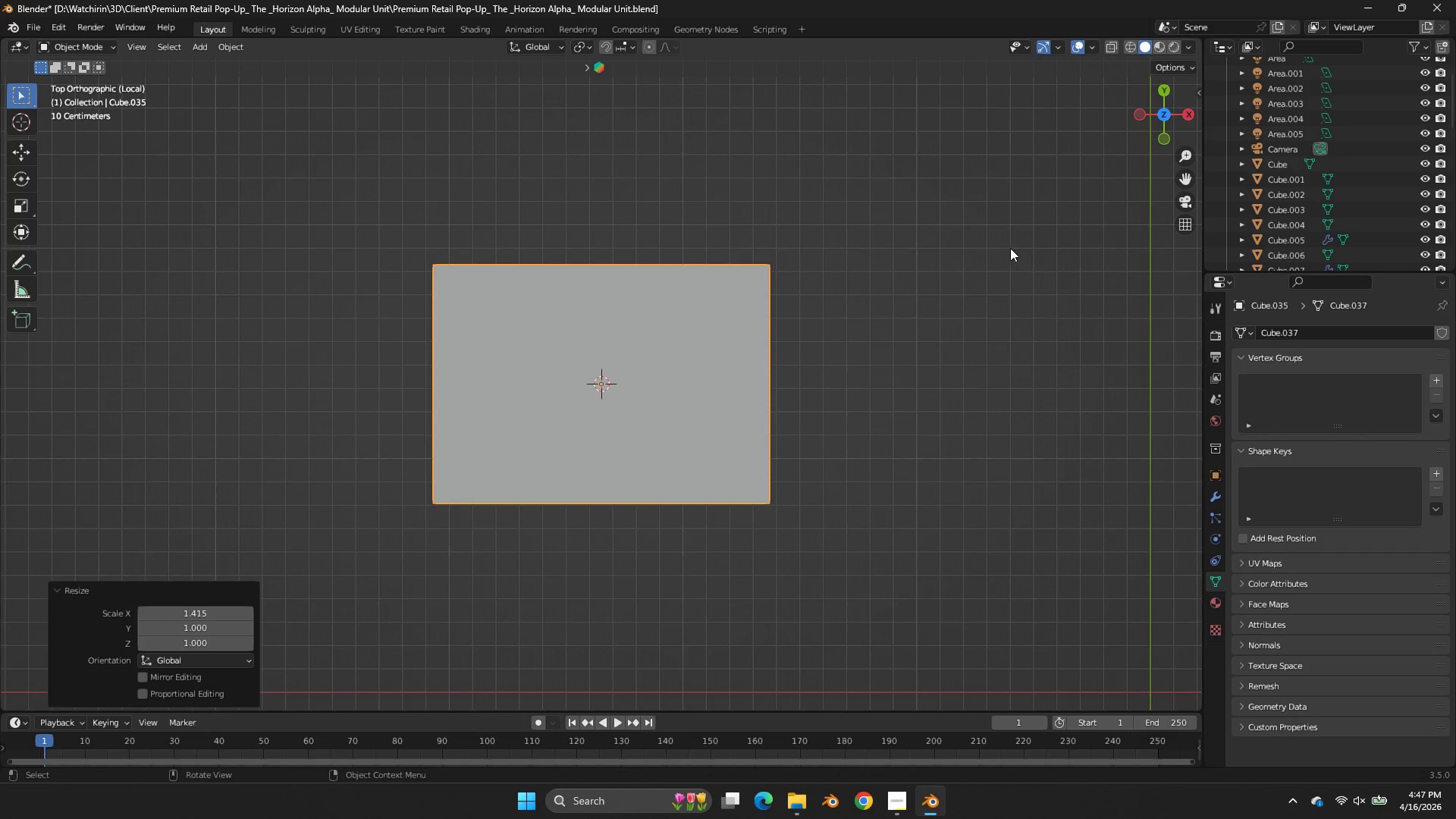 
type(sz)
 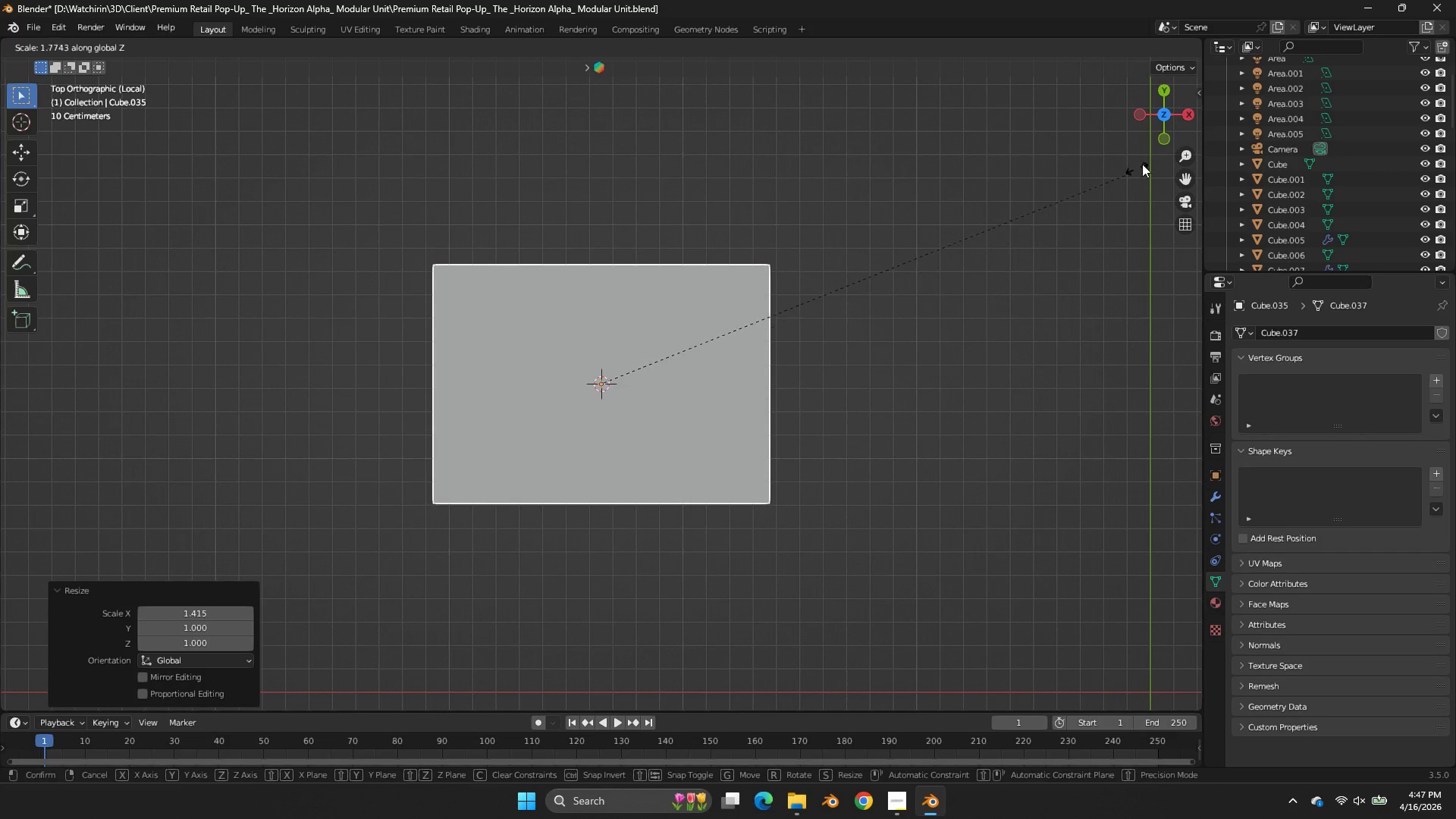 
left_click([1150, 155])
 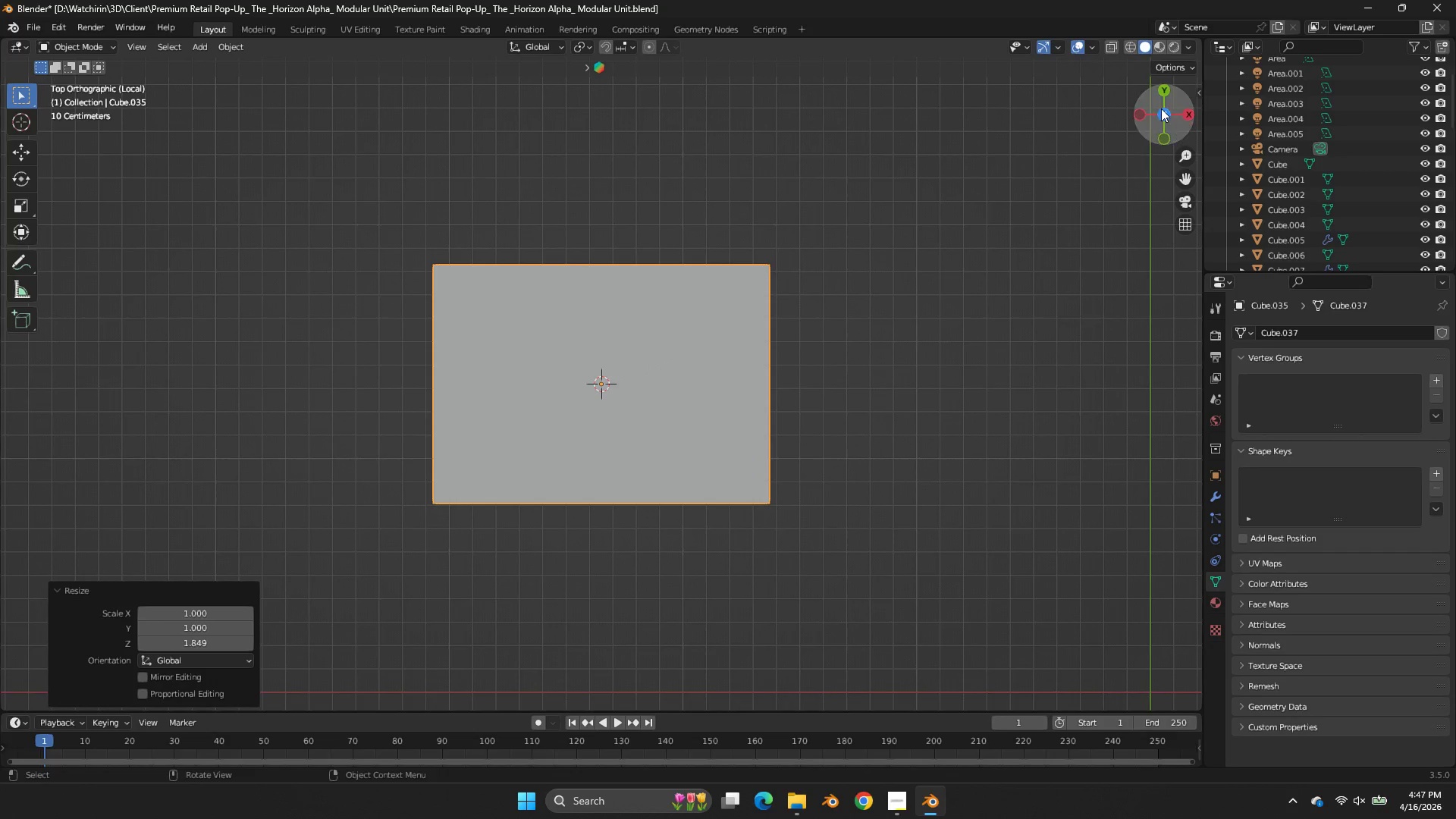 
left_click_drag(start_coordinate=[1164, 106], to_coordinate=[23, 581])
 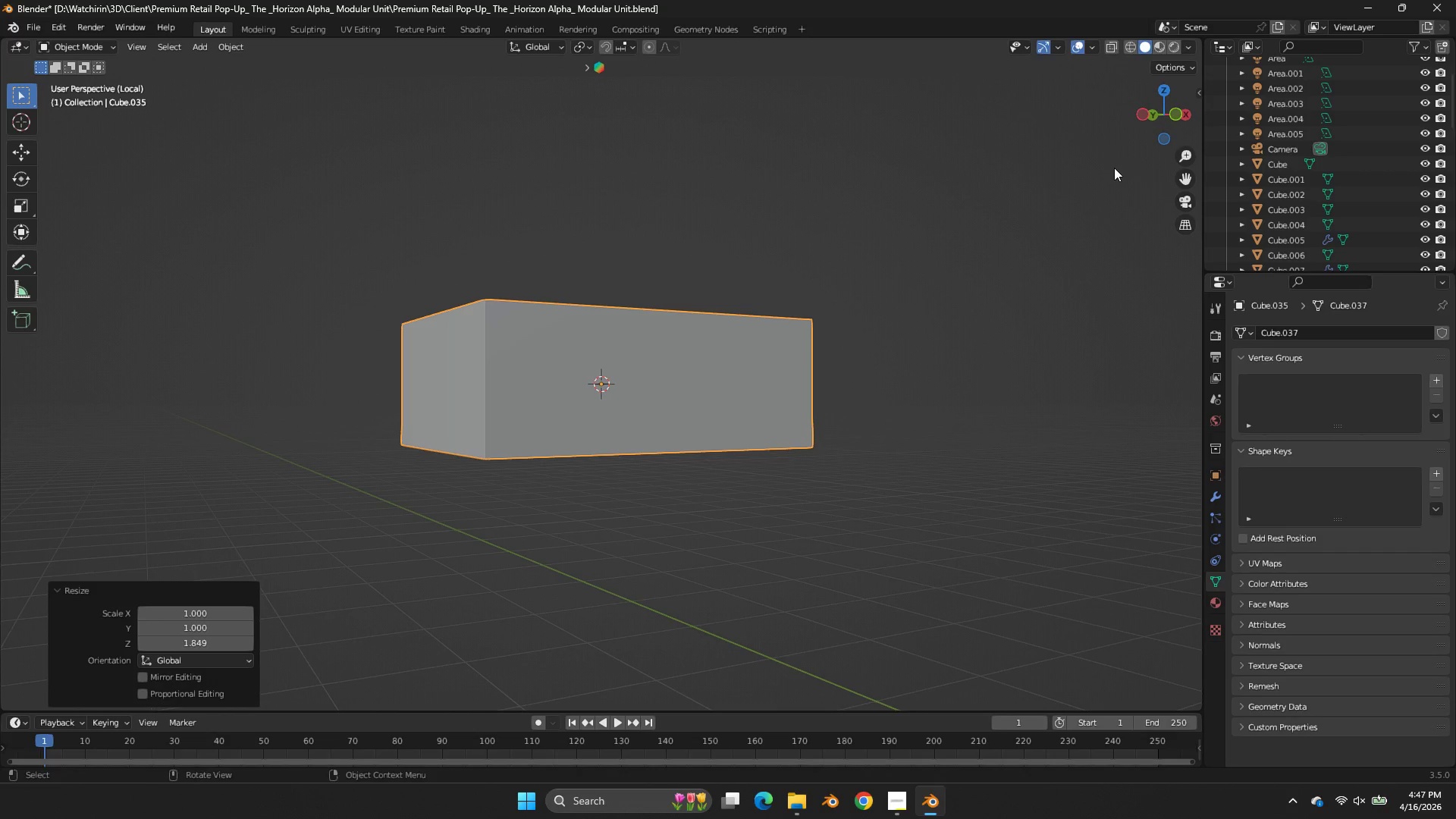 
type(sz)
 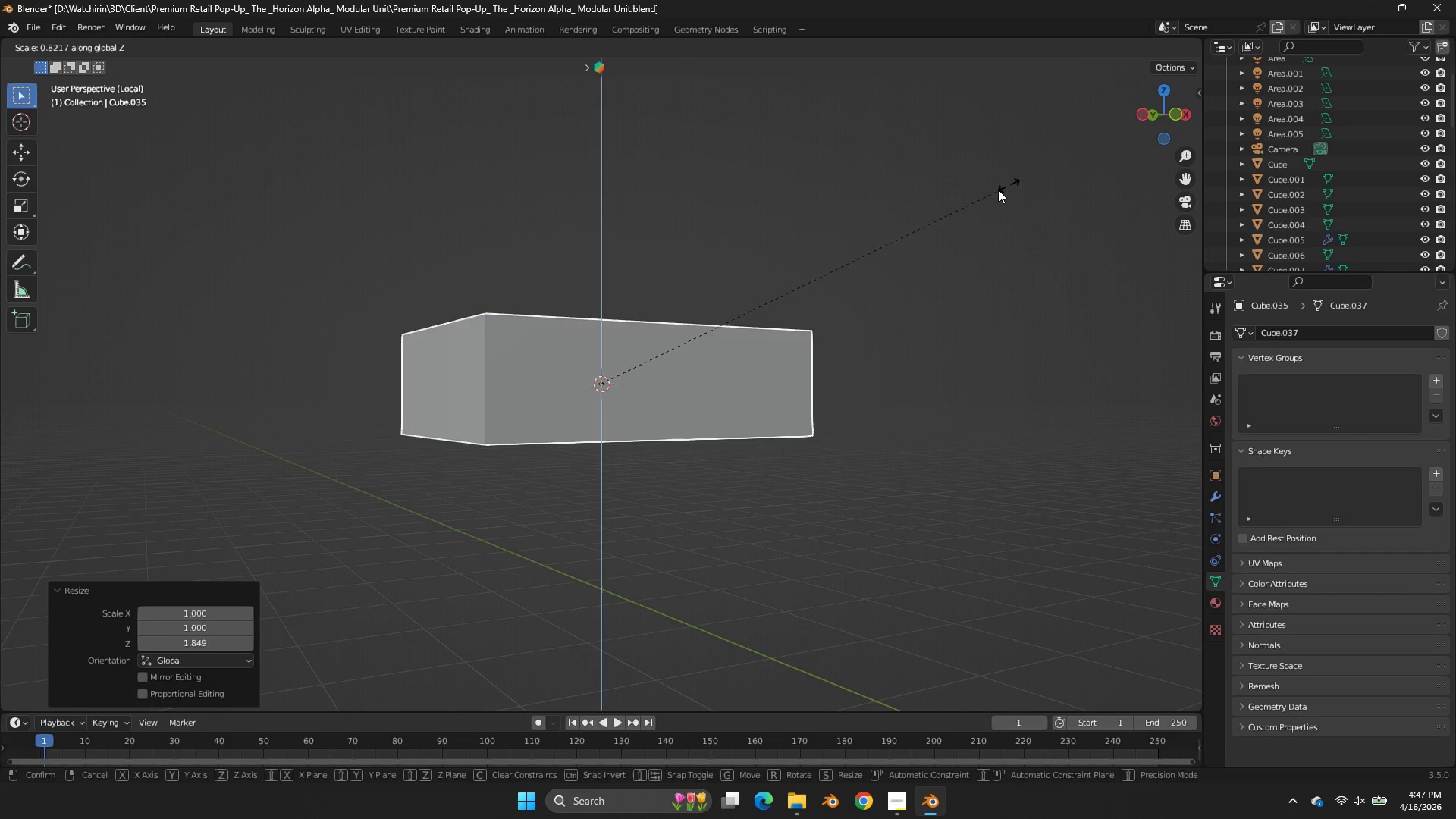 
double_click([996, 191])
 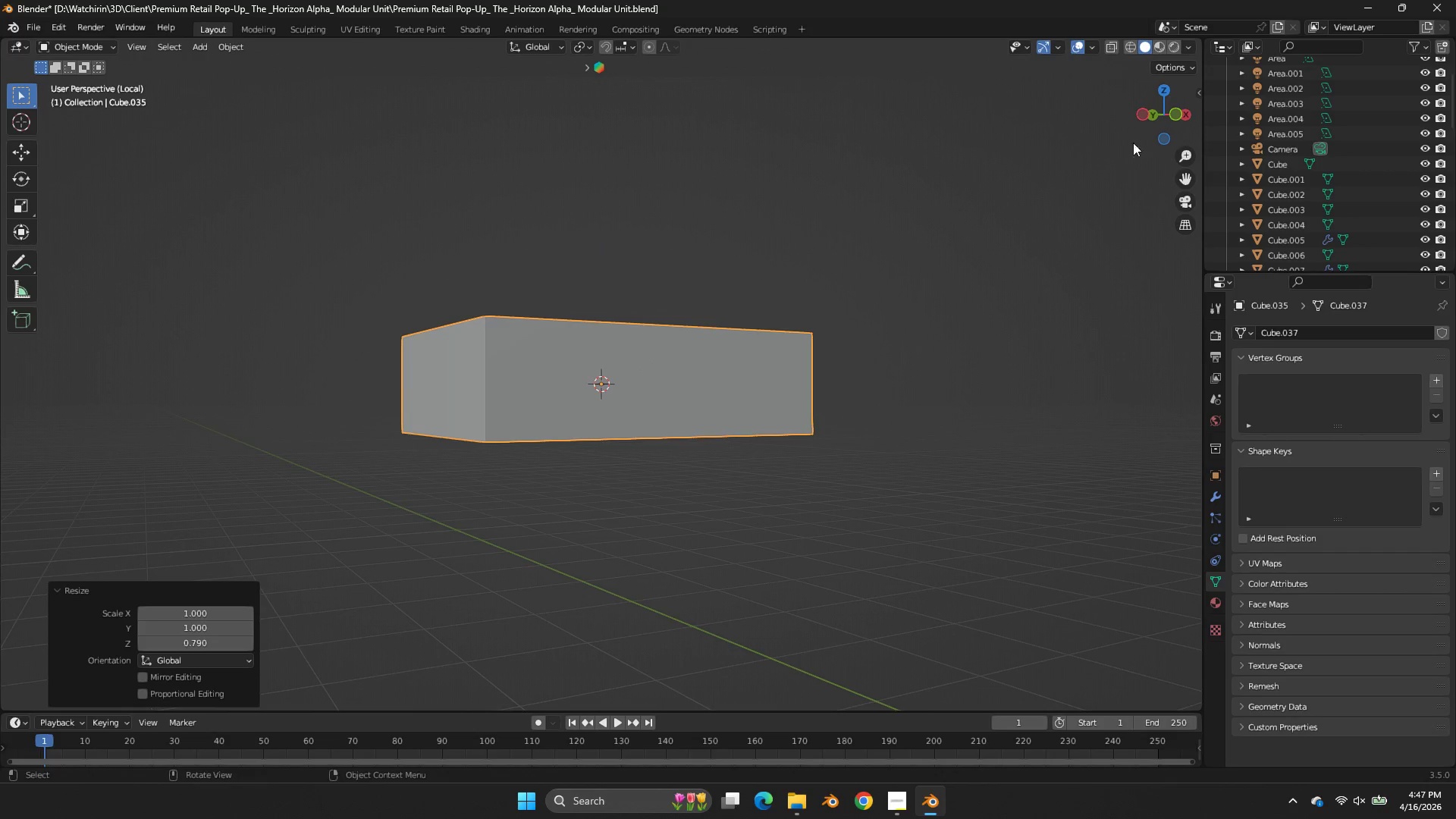 
key(Tab)
 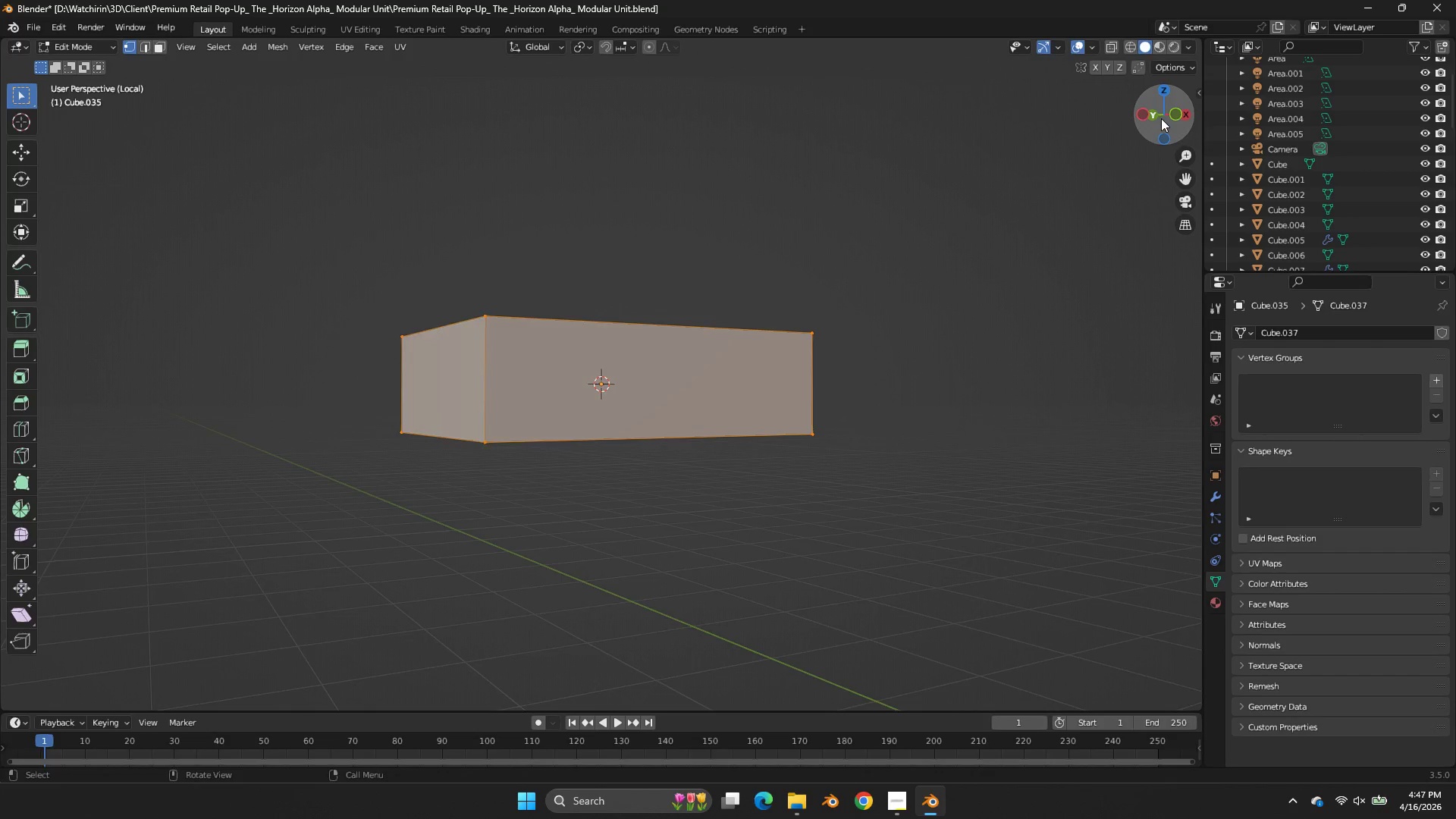 
left_click_drag(start_coordinate=[1159, 118], to_coordinate=[1165, 175])
 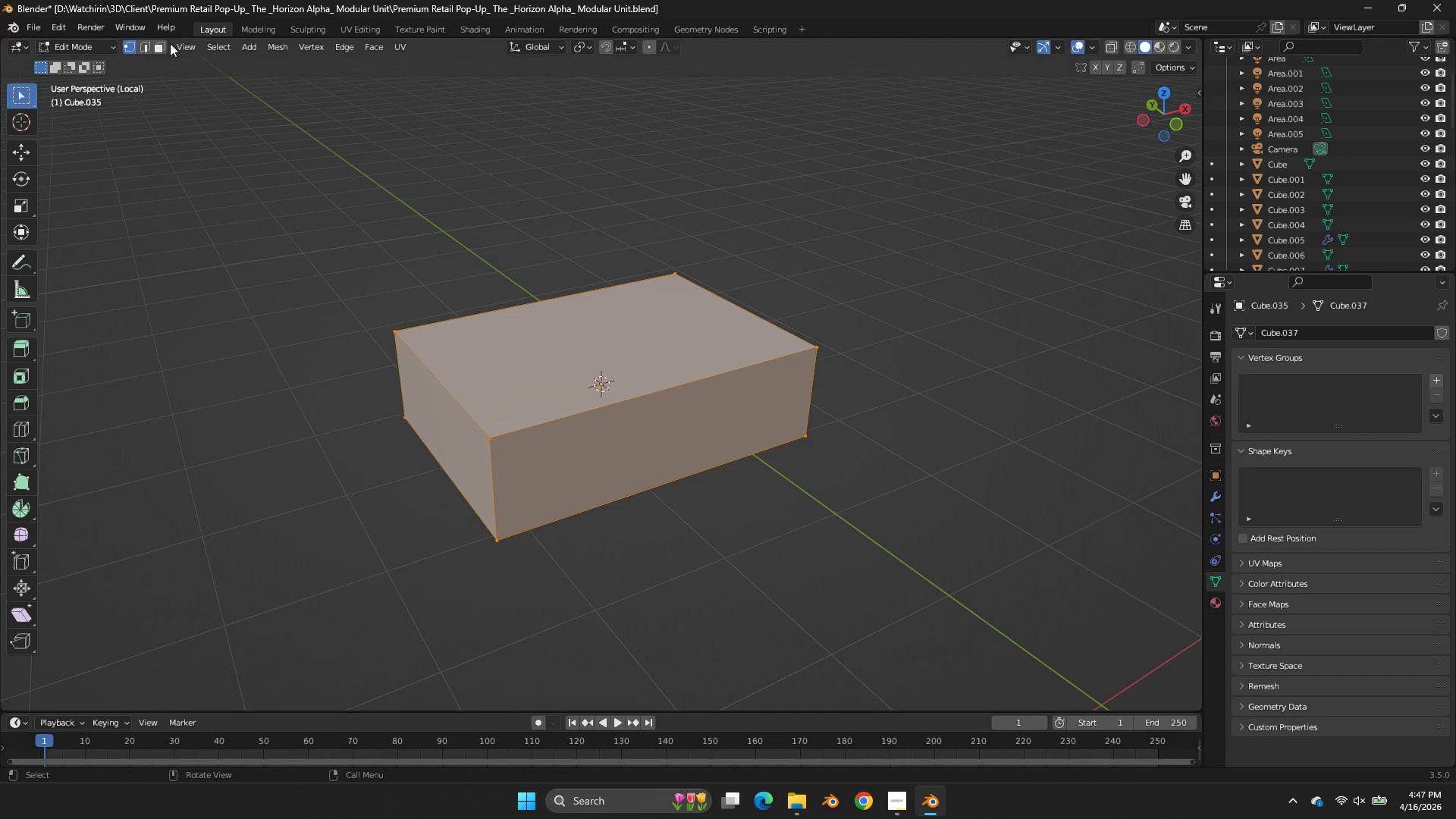 
left_click([162, 45])
 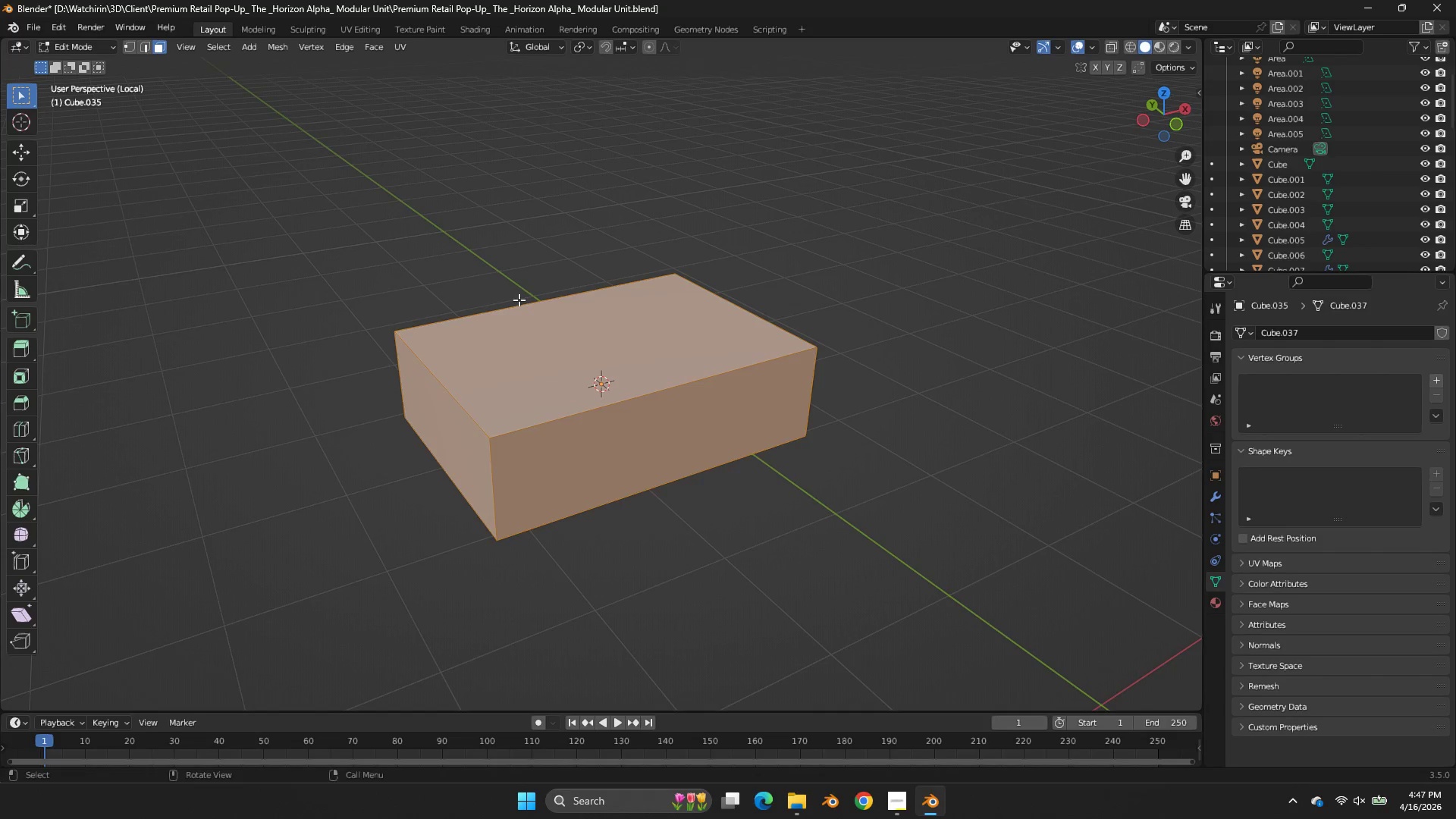 
left_click_drag(start_coordinate=[523, 304], to_coordinate=[526, 308])
 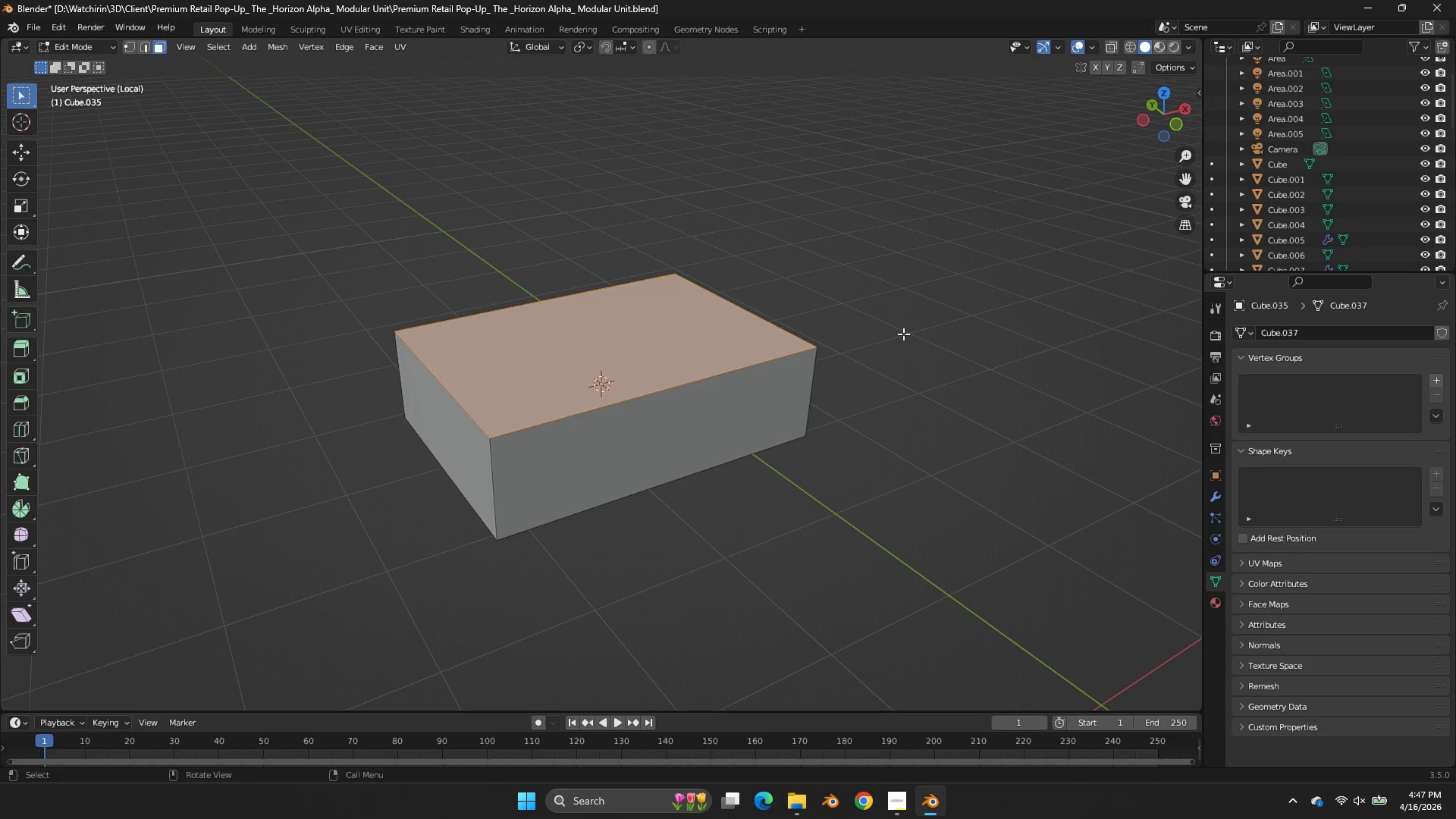 
key(E)
 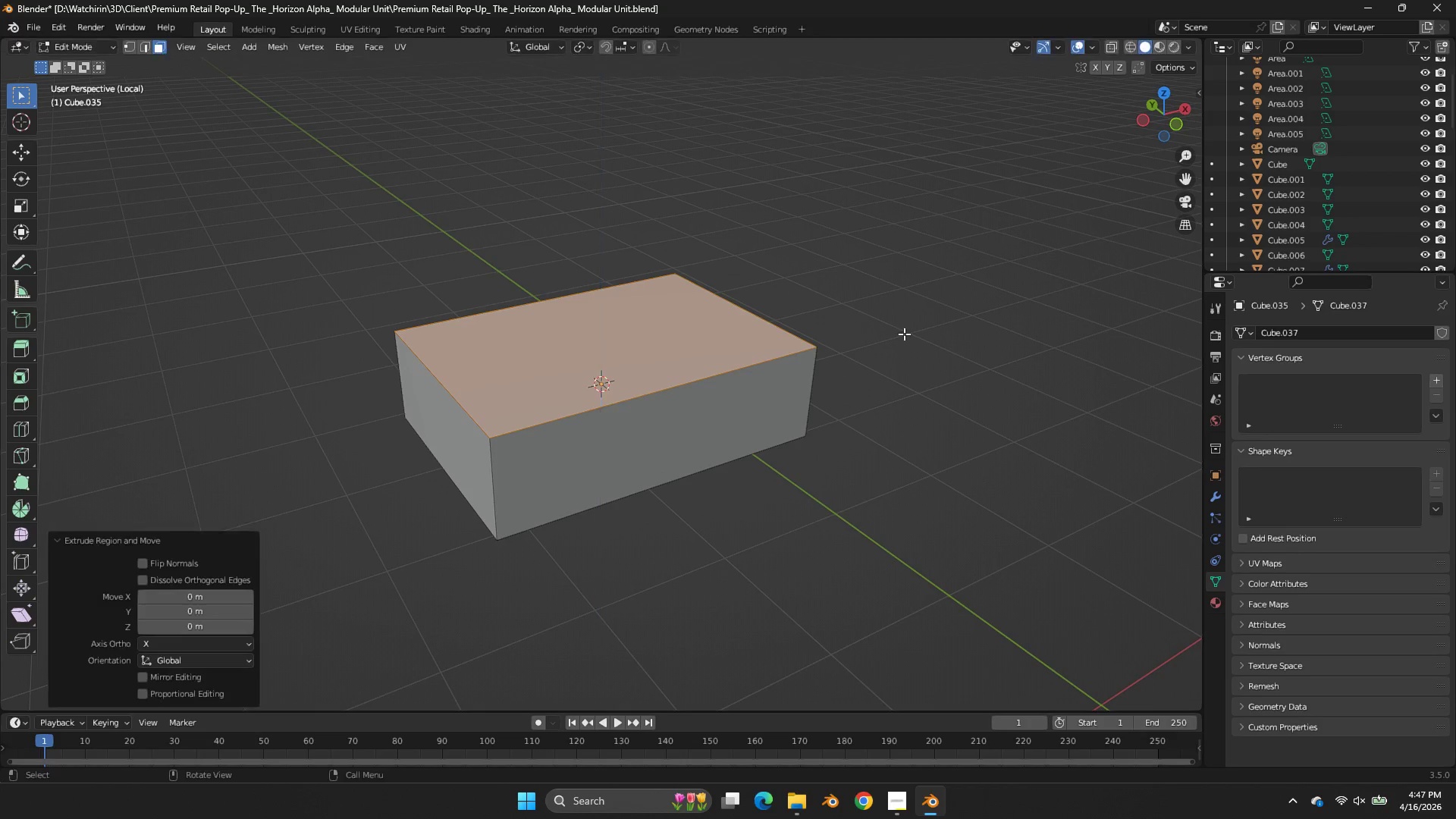 
right_click([904, 334])
 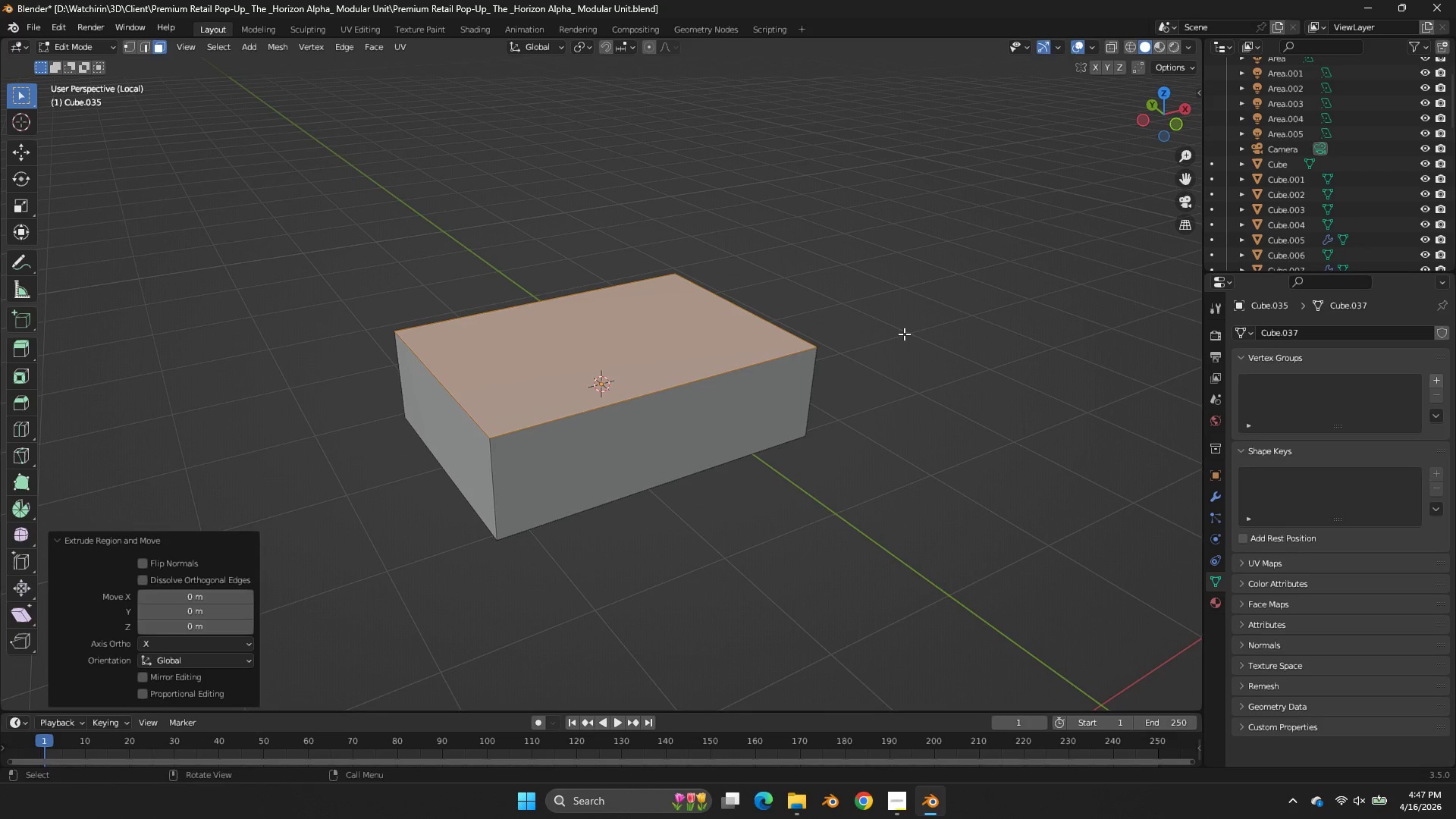 
key(S)
 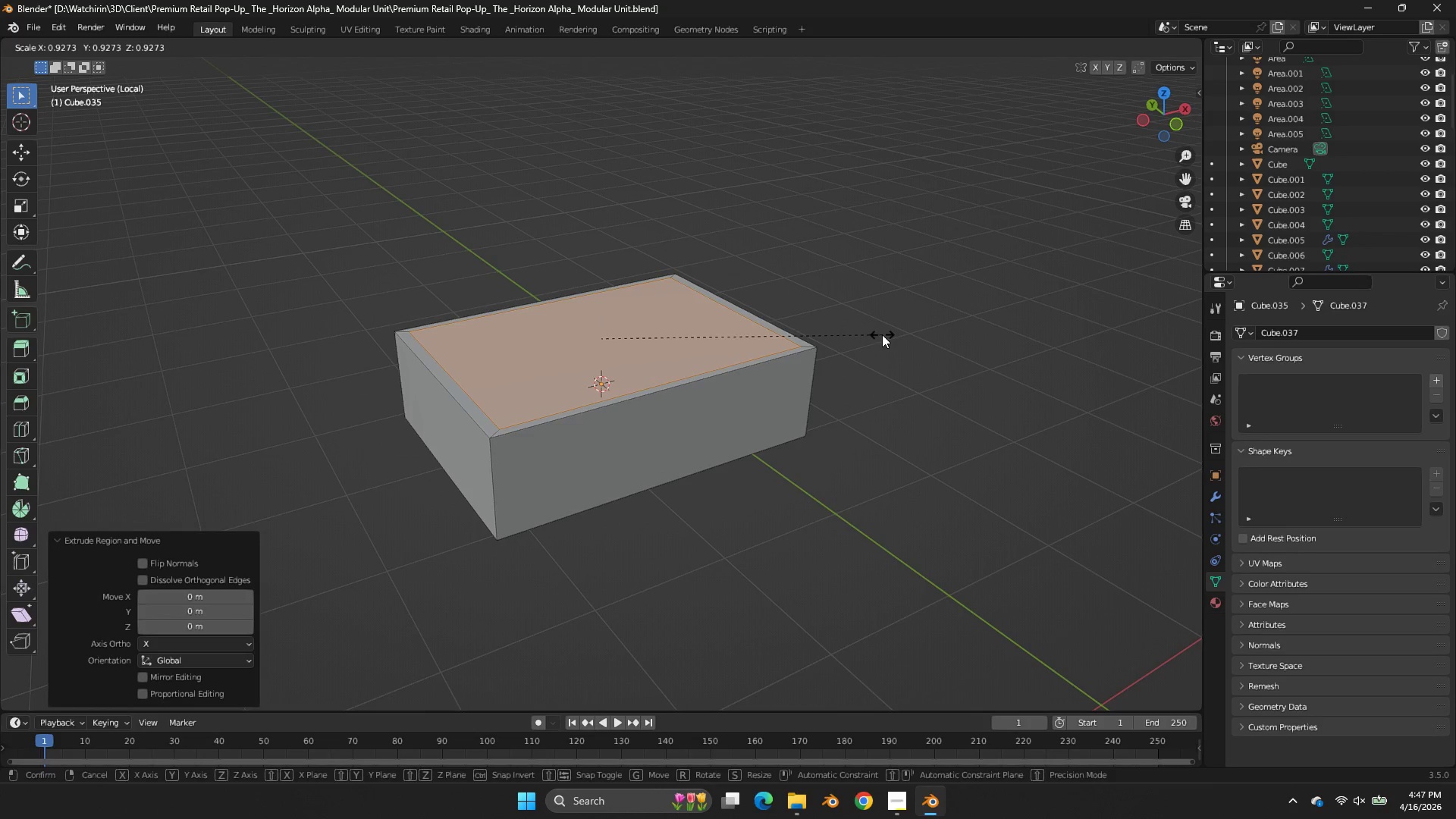 
left_click([882, 334])
 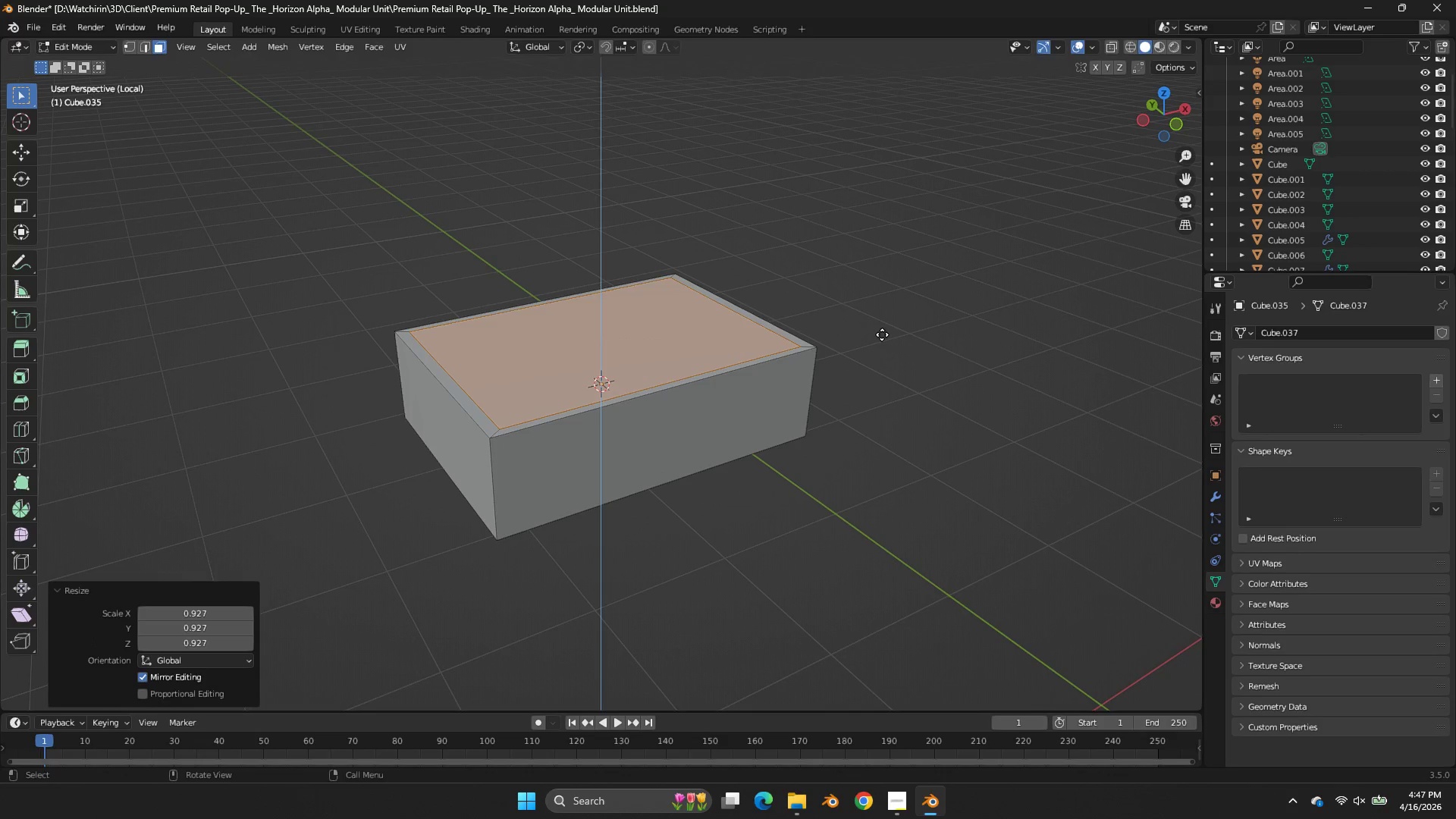 
key(E)
 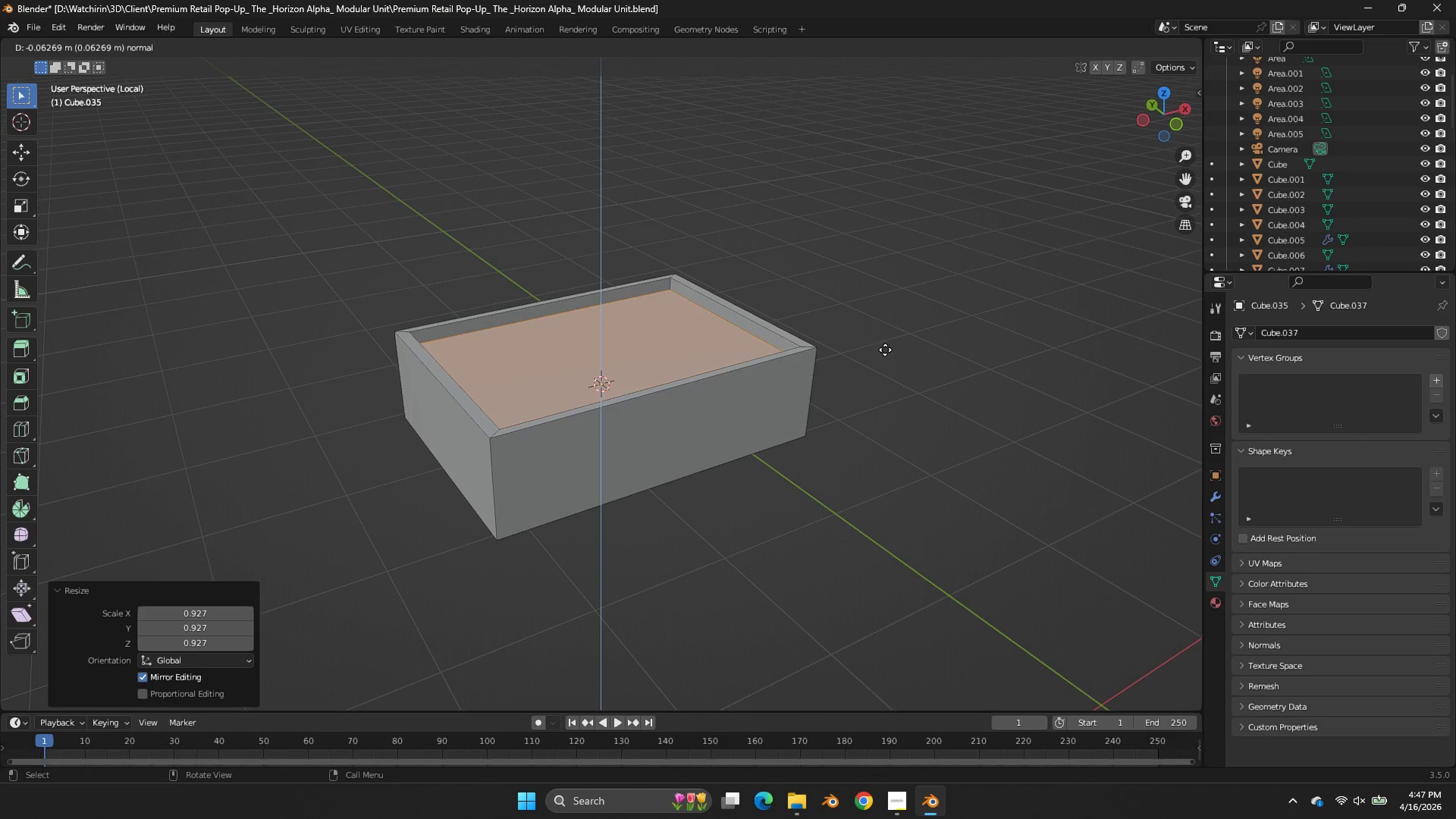 
hold_key(key=ShiftLeft, duration=3.2)
double_click([951, 305])
 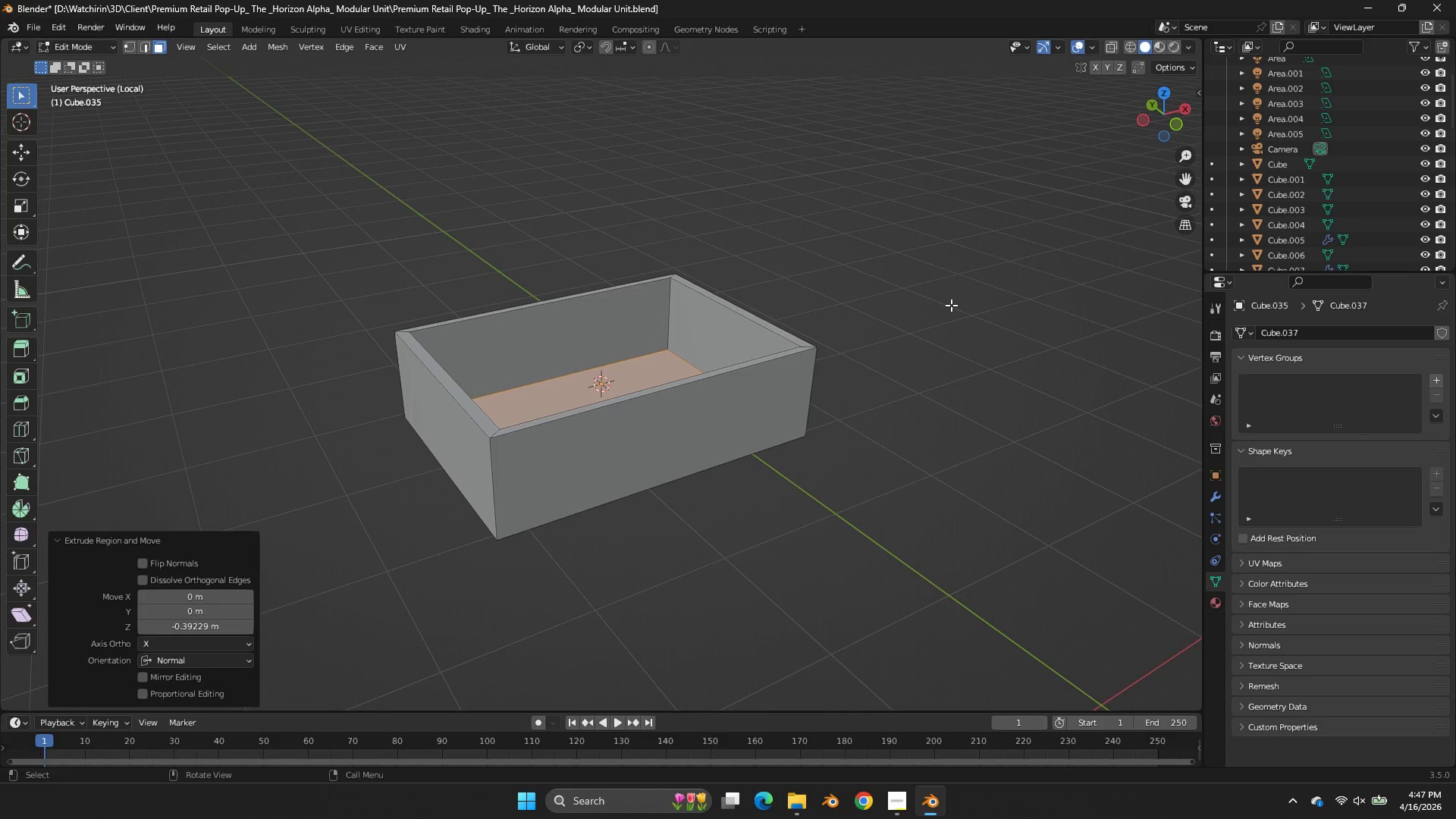 
key(Control+ControlLeft)
 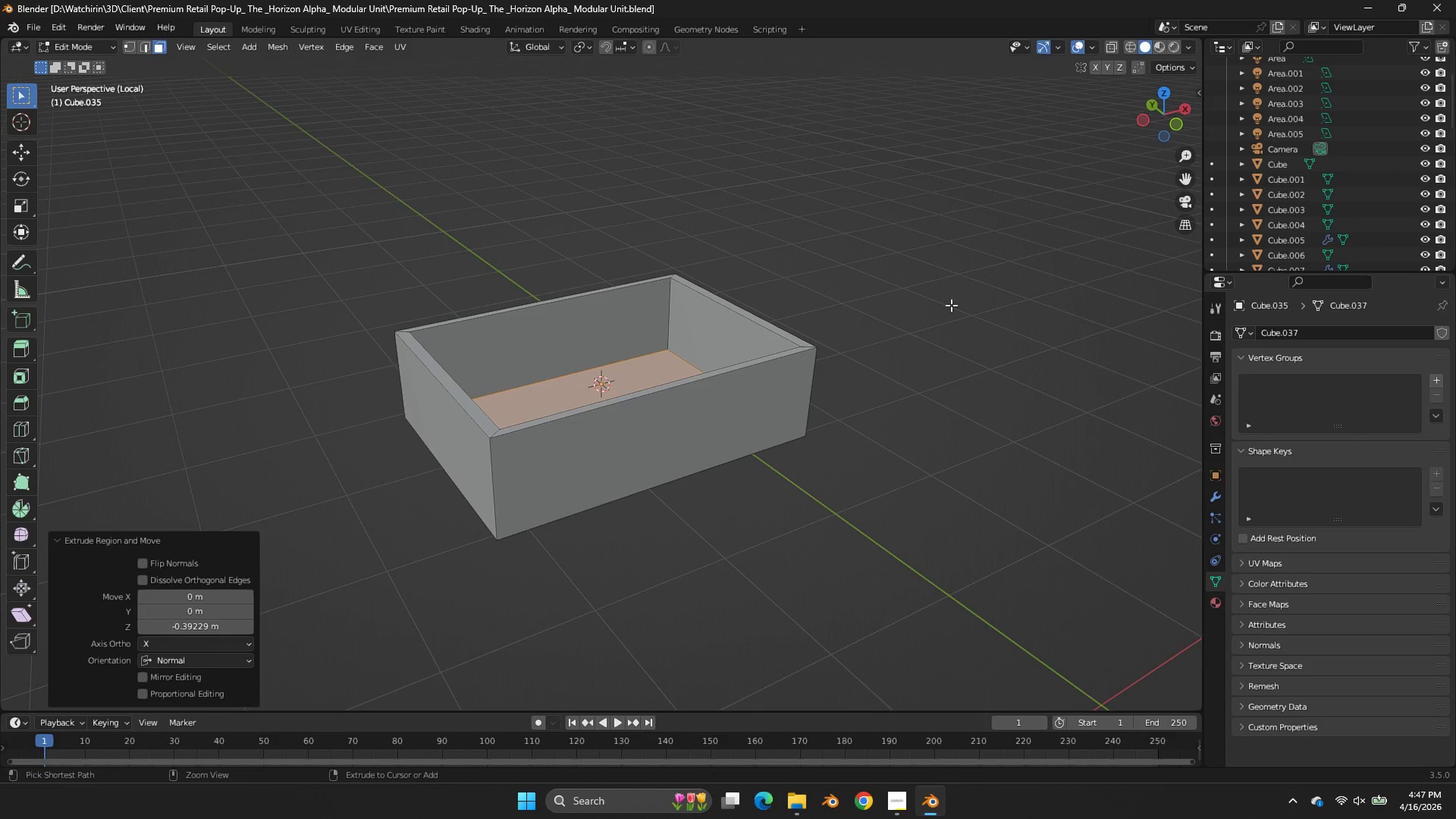 
key(Control+S)
 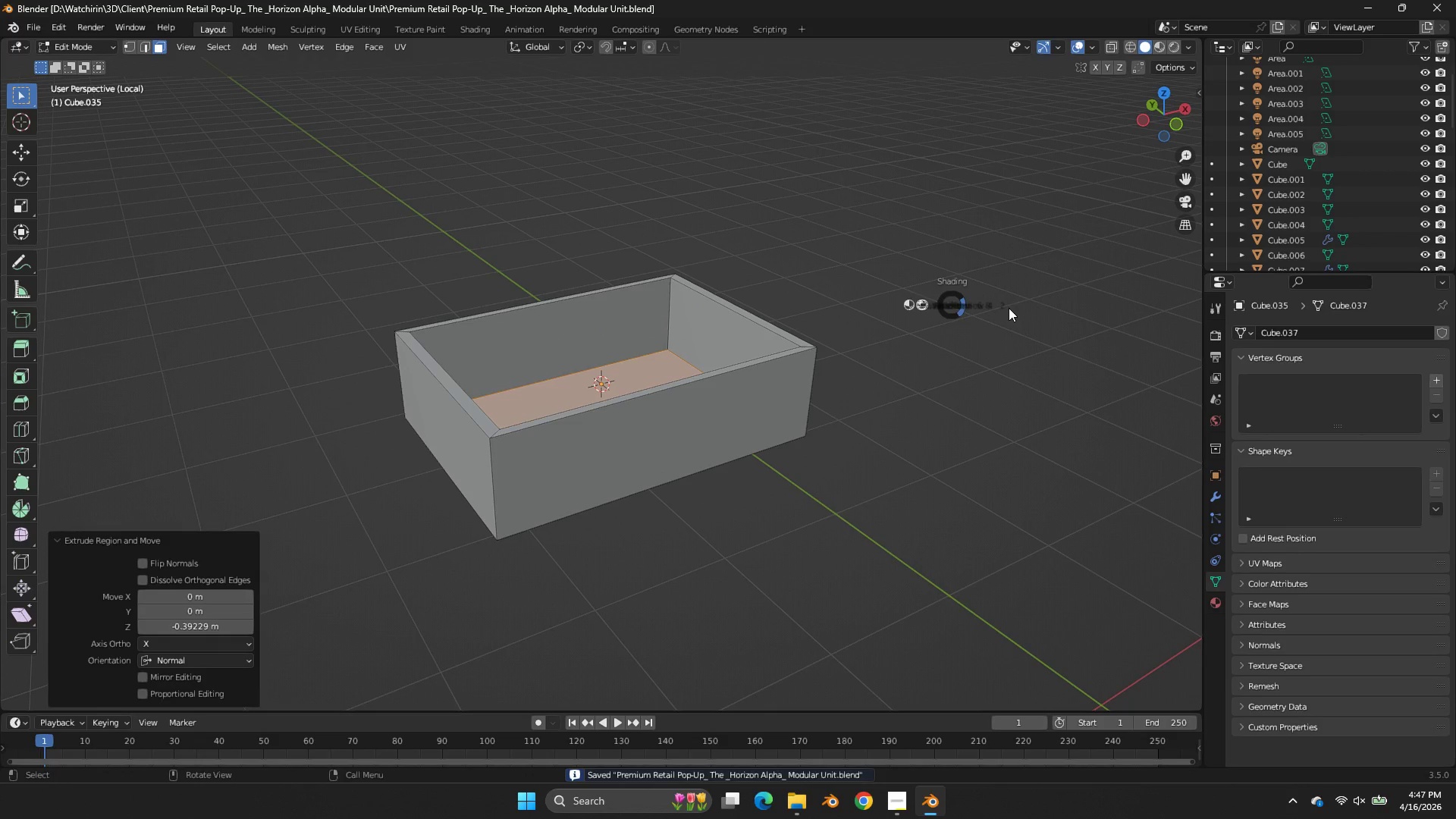 
key(Z)
 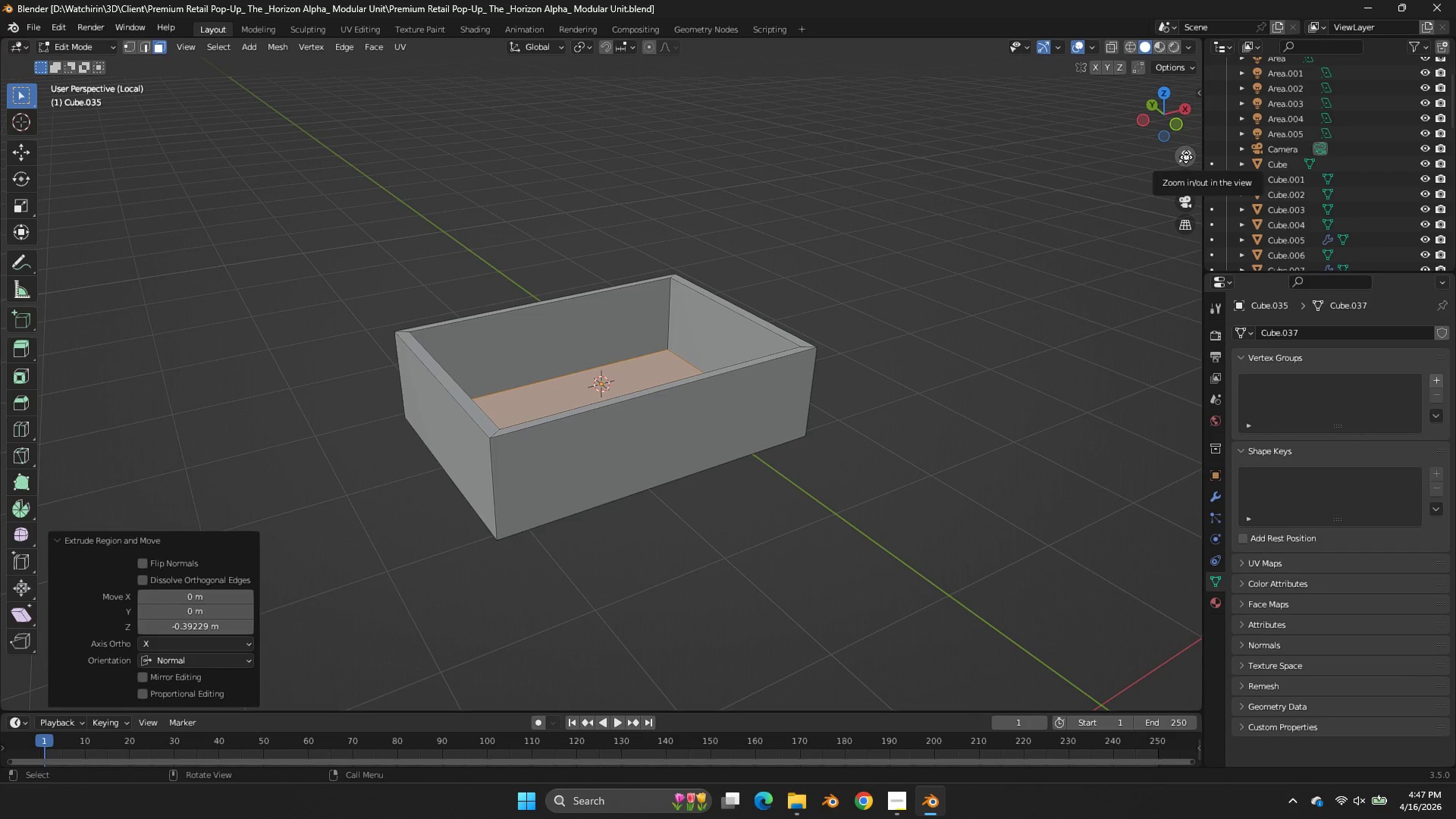 
wait(13.3)
 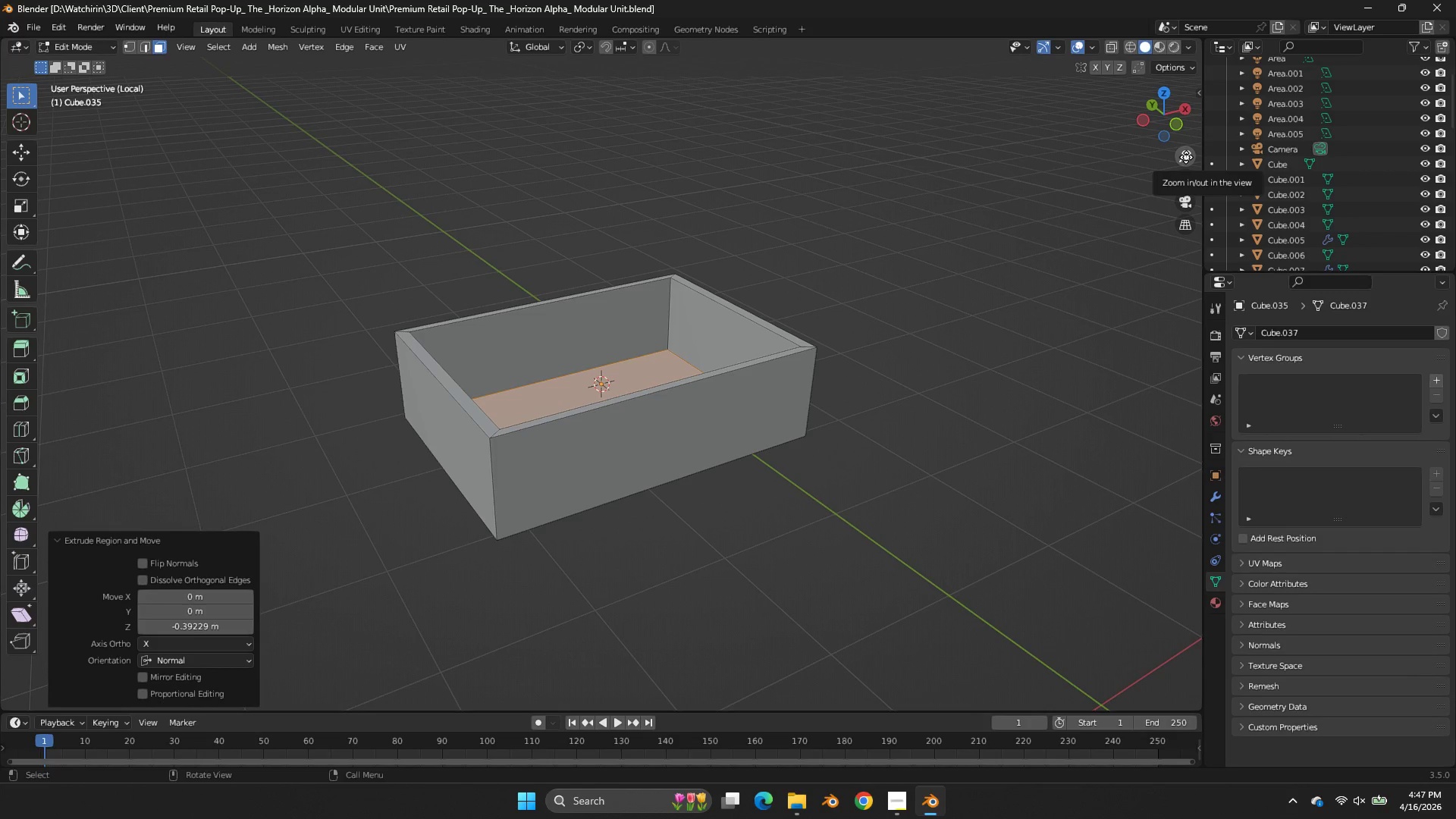 
left_click_drag(start_coordinate=[1166, 136], to_coordinate=[1109, 171])
 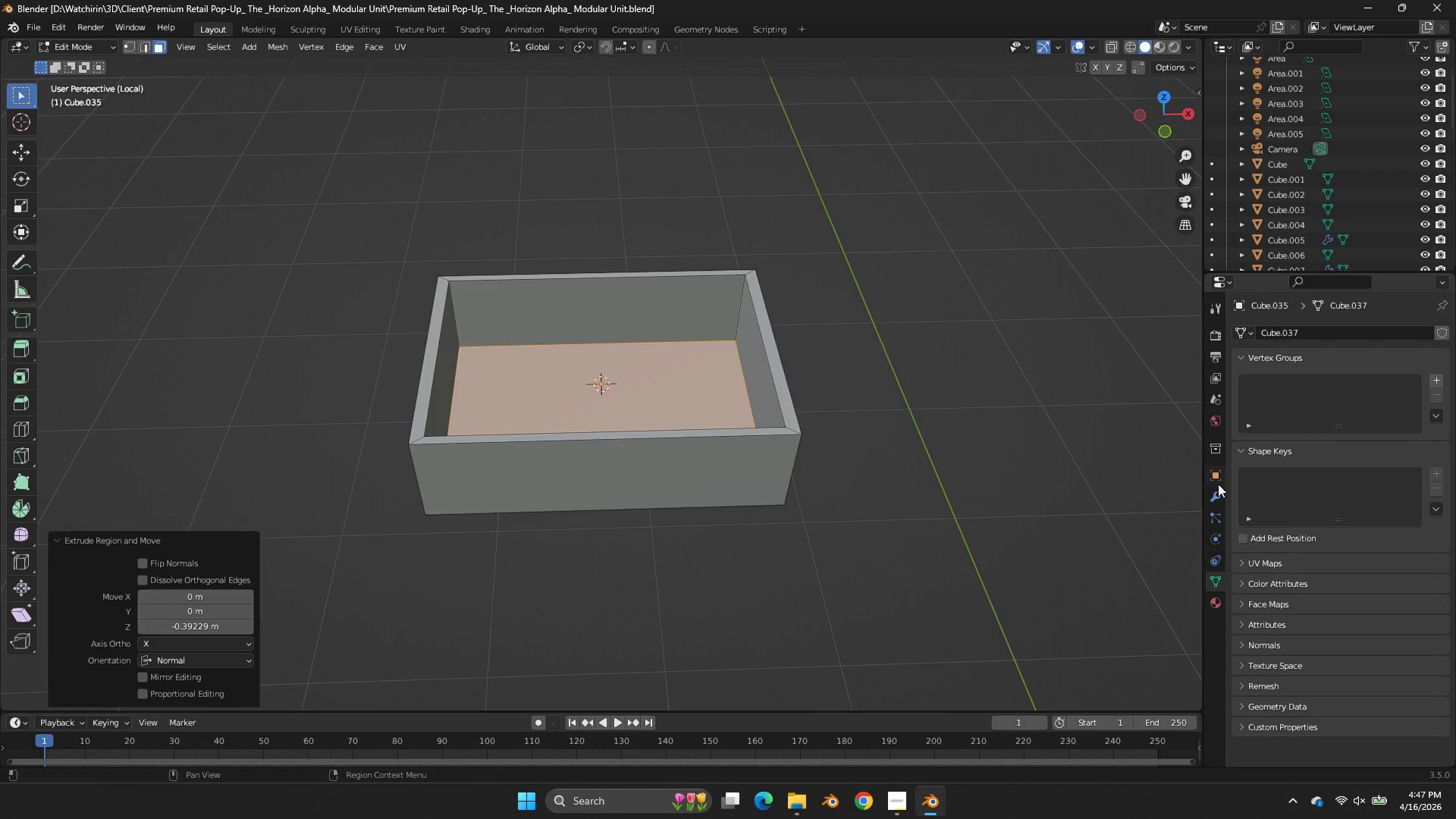 
left_click([1218, 486])
 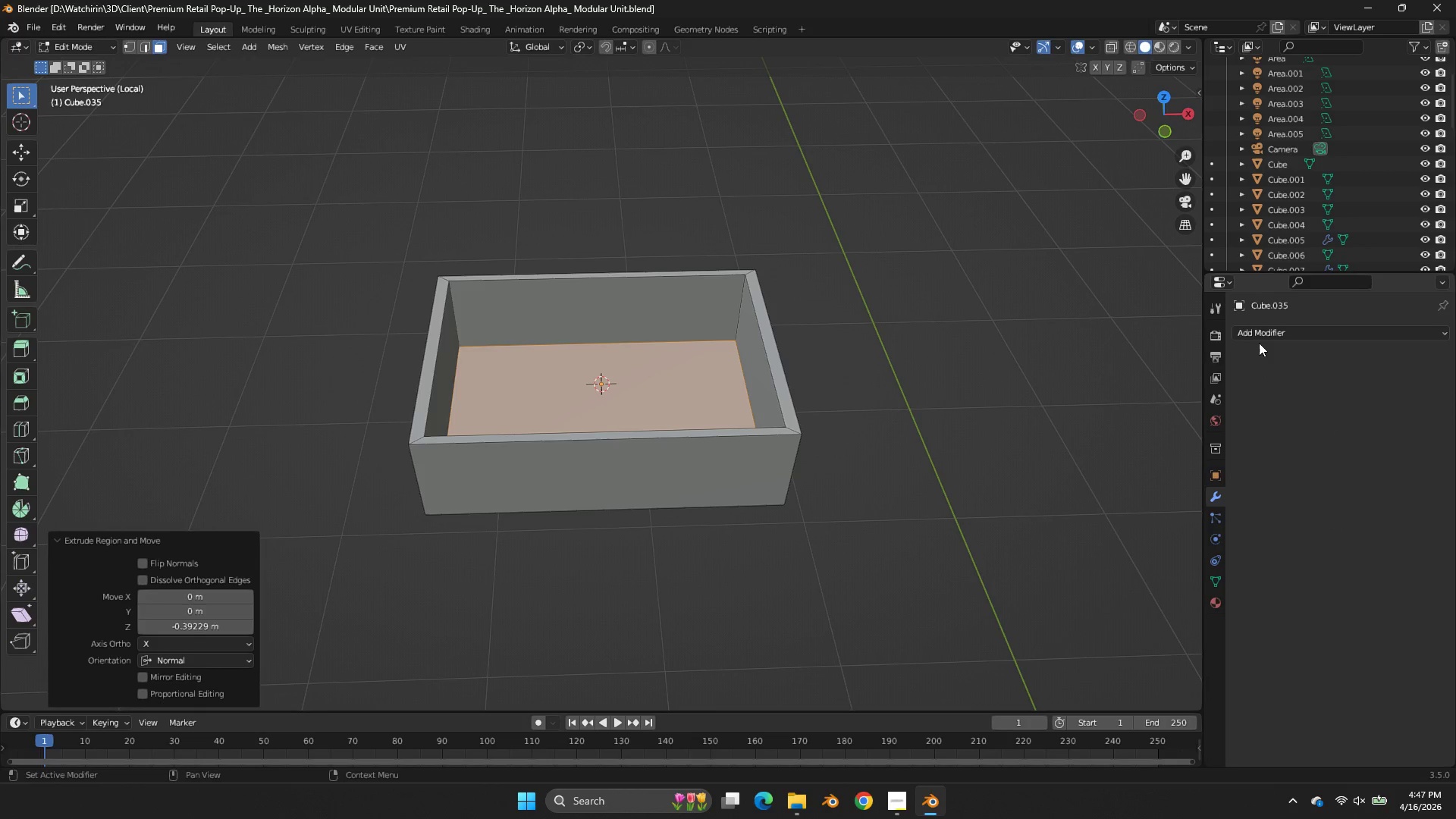 
left_click([1260, 337])
 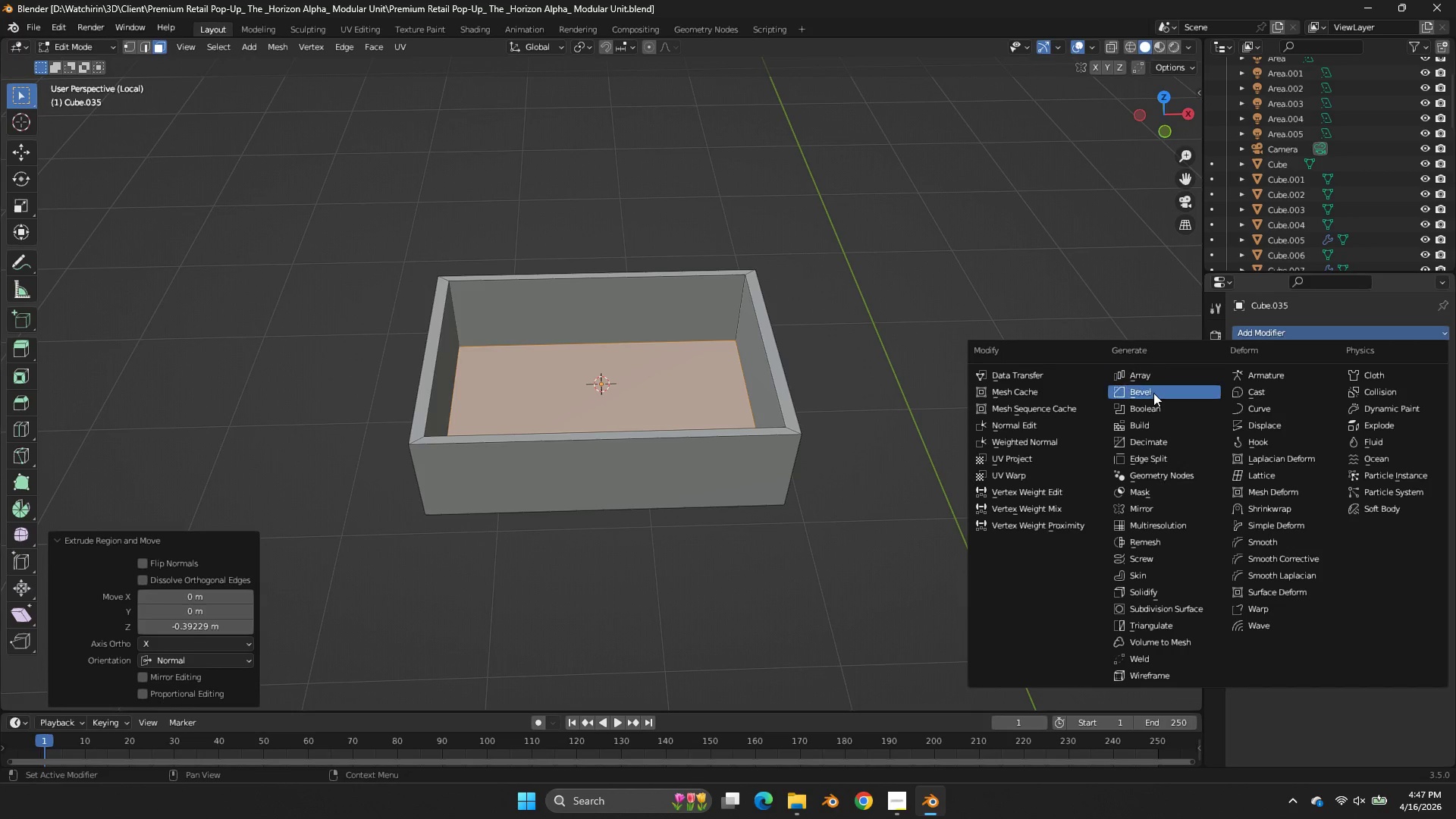 
left_click([1153, 393])
 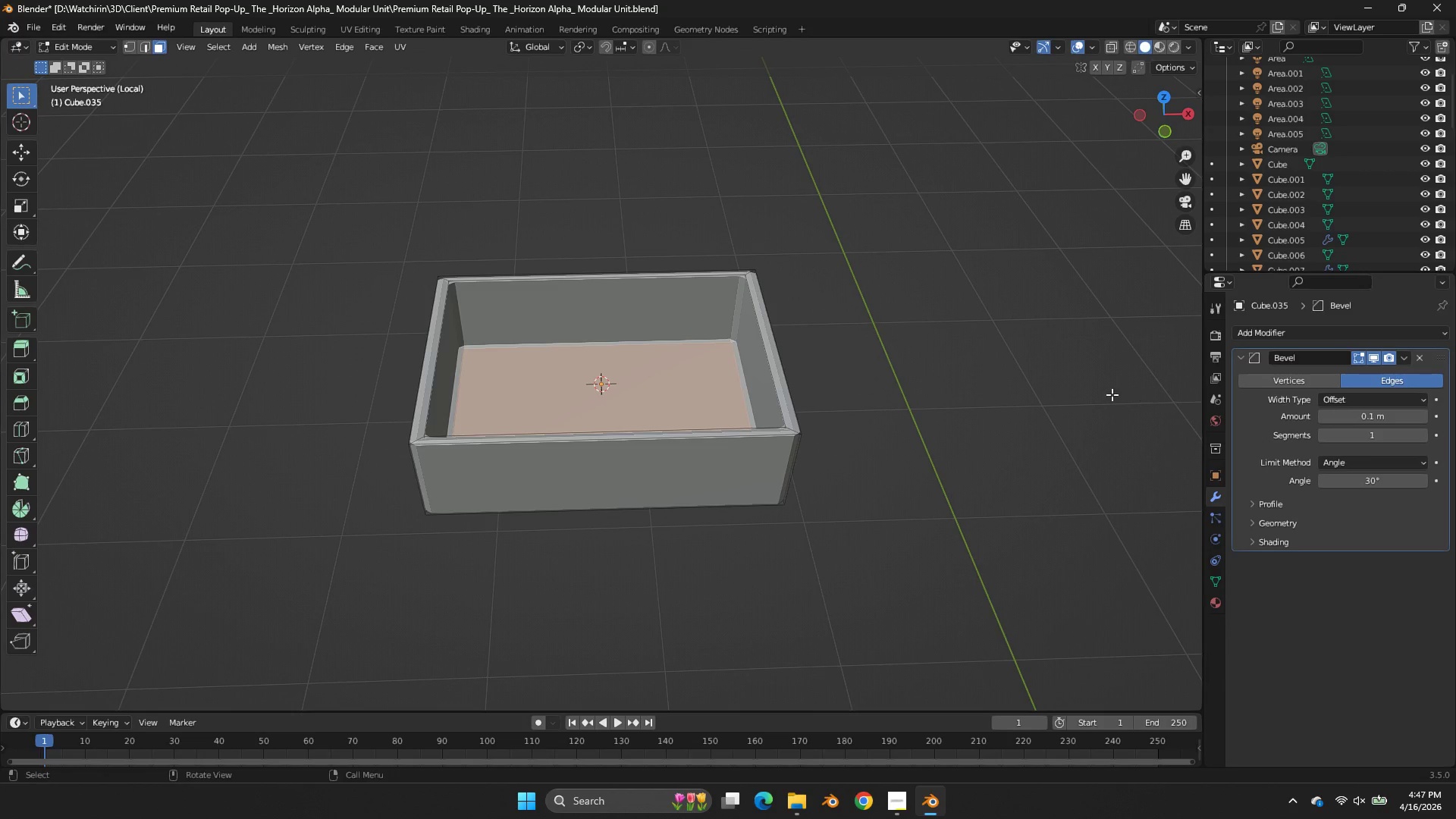 
scroll: coordinate [1108, 394], scroll_direction: up, amount: 2.0
 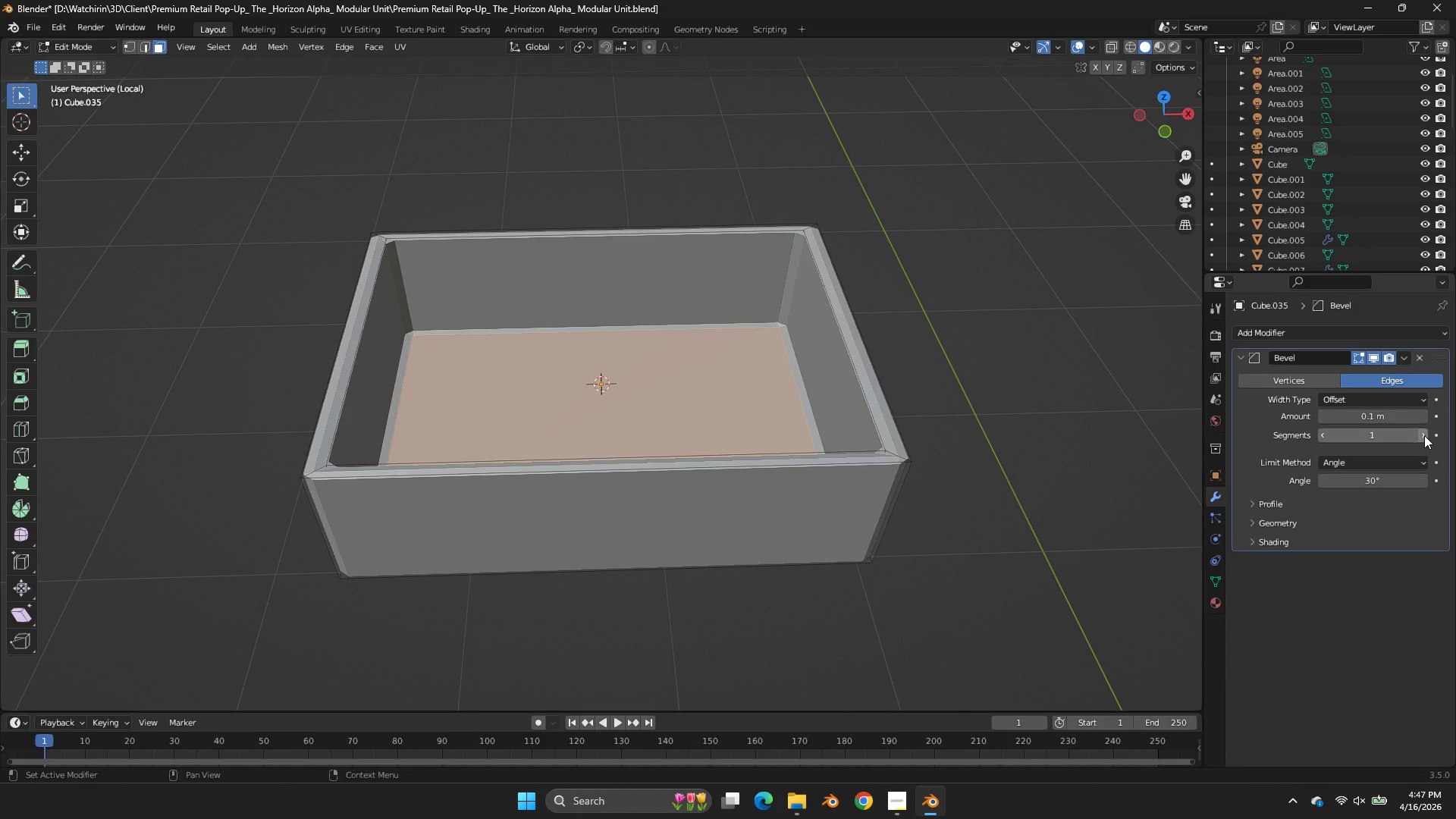 
double_click([1424, 436])
 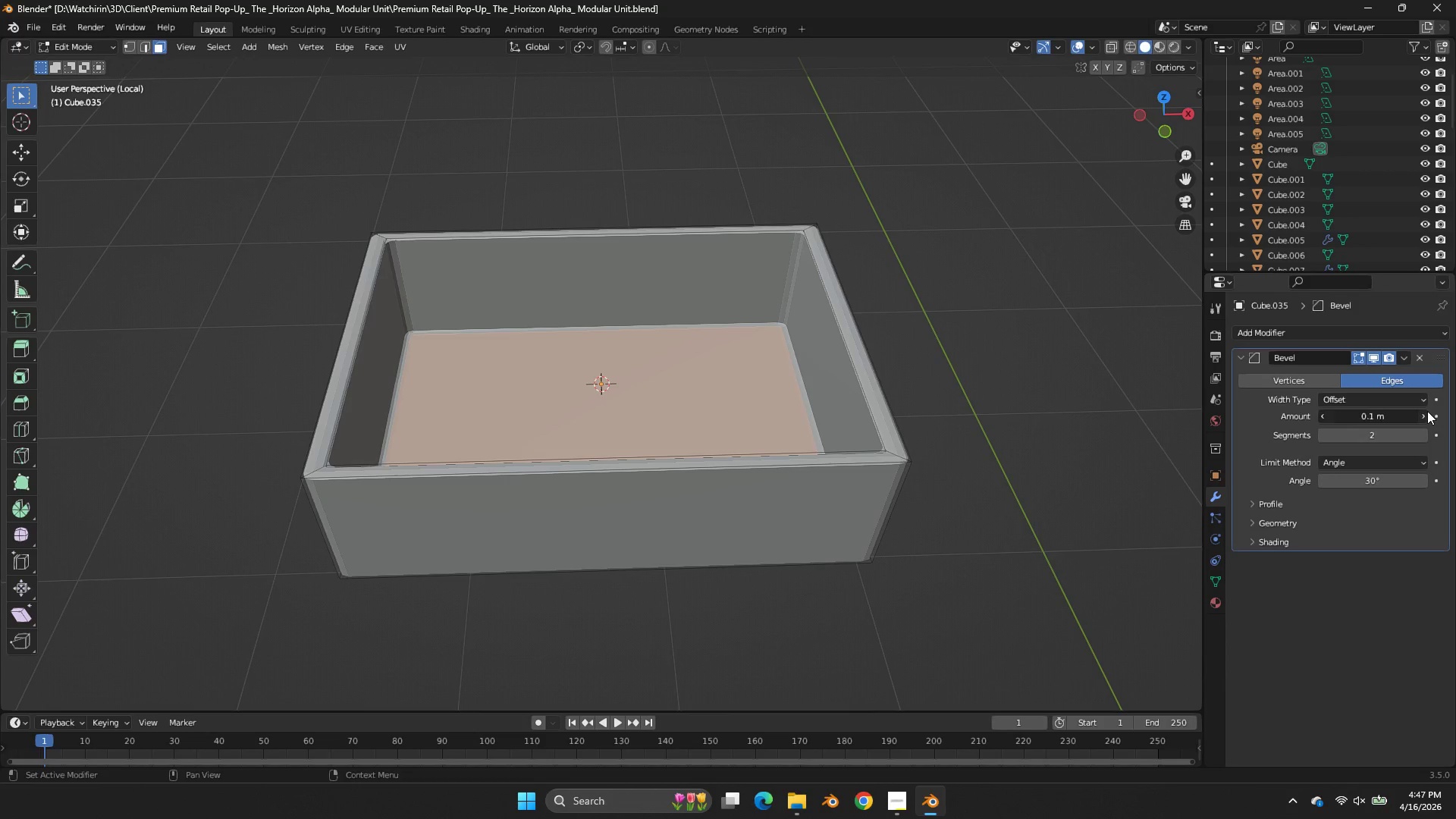 
double_click([1427, 411])
 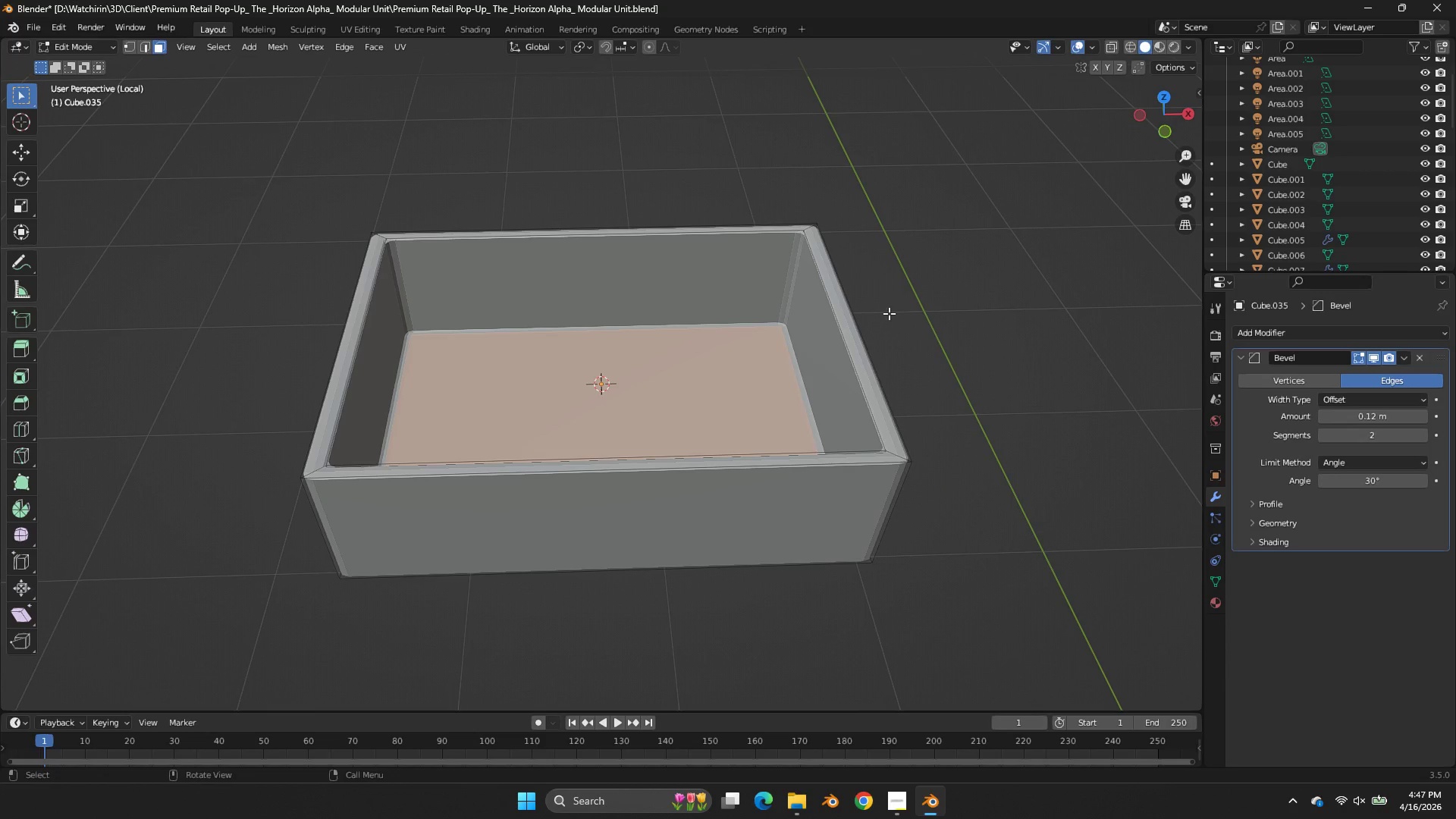 
left_click([889, 309])
 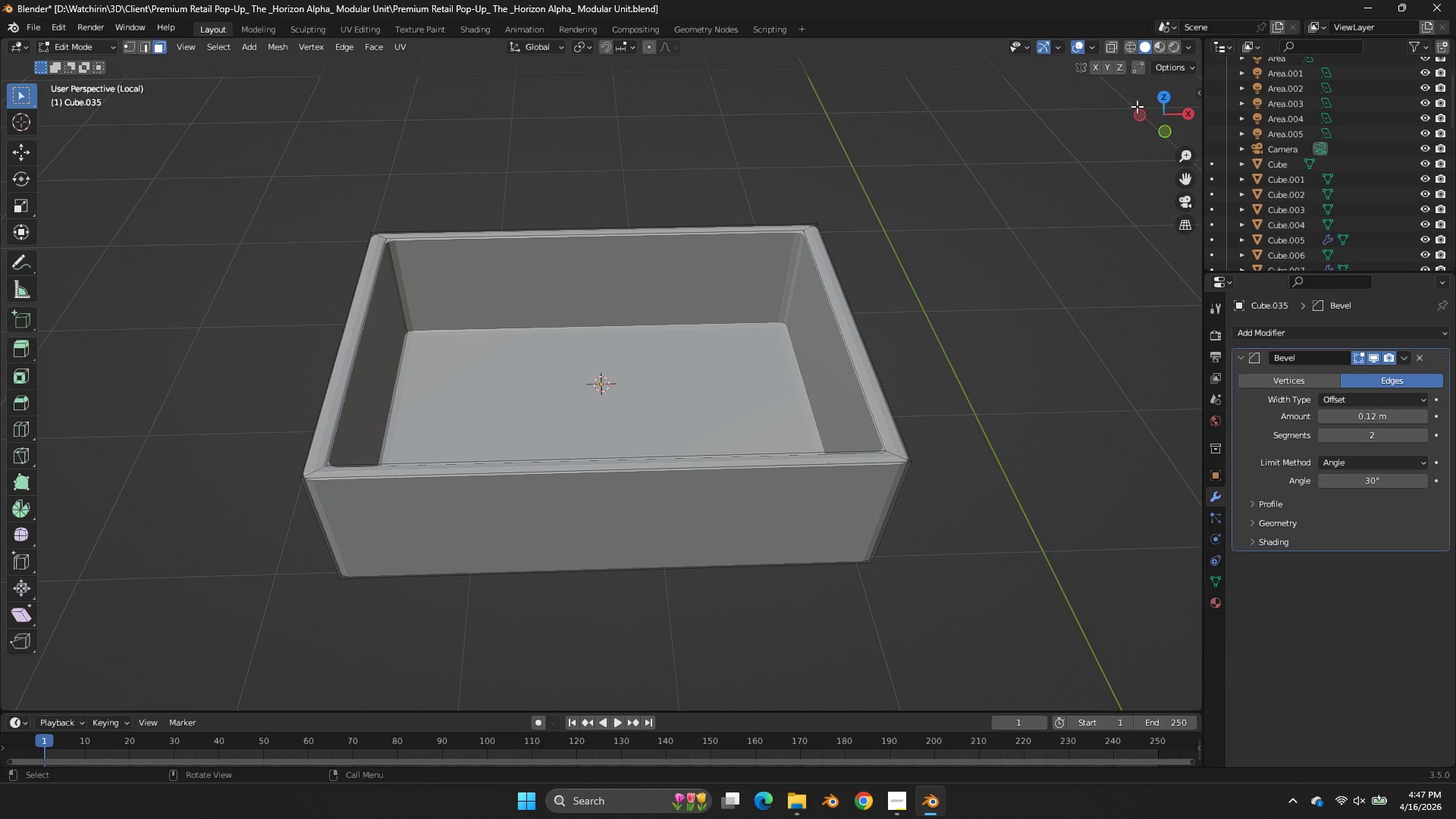 
left_click_drag(start_coordinate=[1160, 94], to_coordinate=[125, 63])
 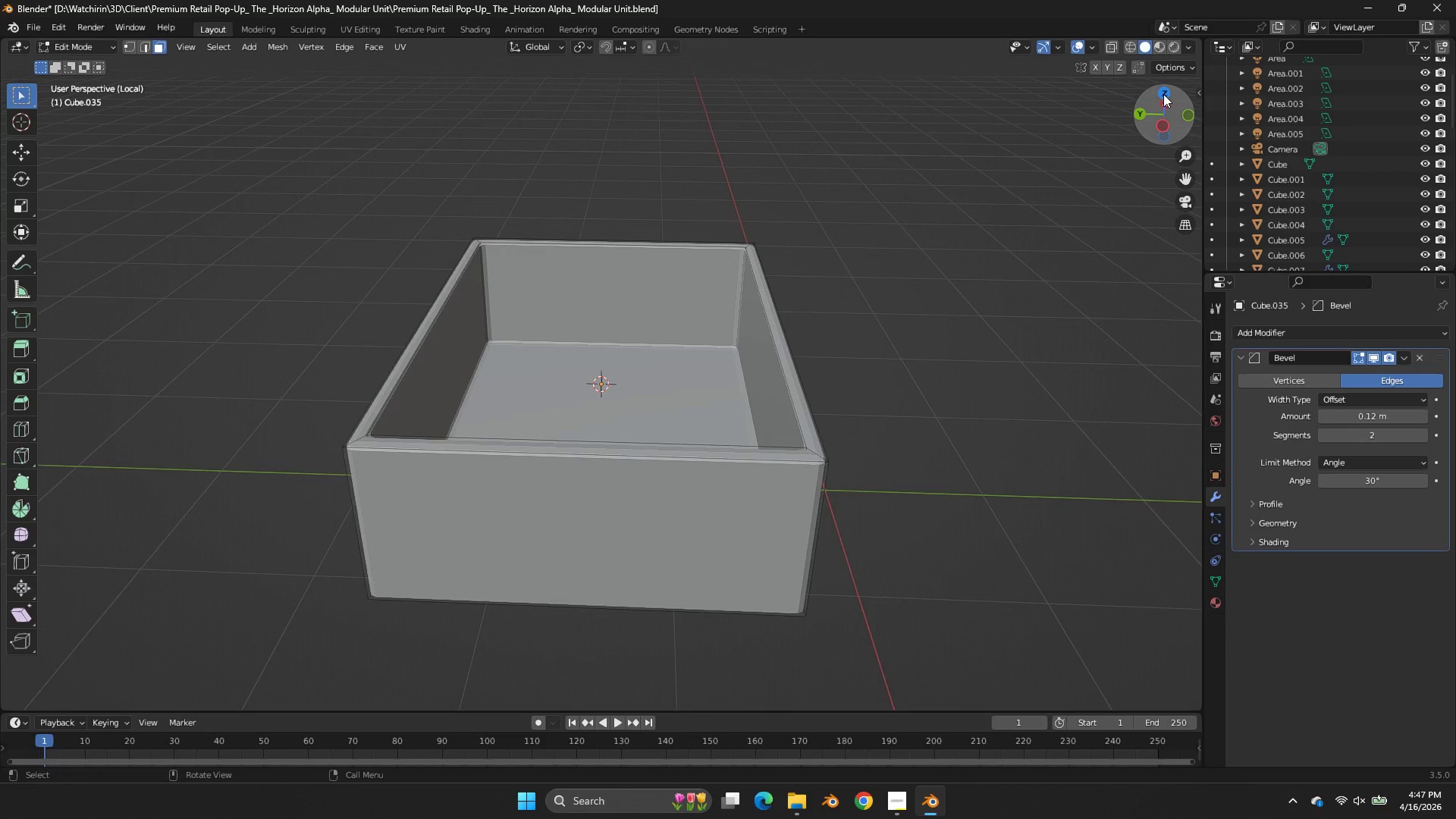 
key(CapsLock)
 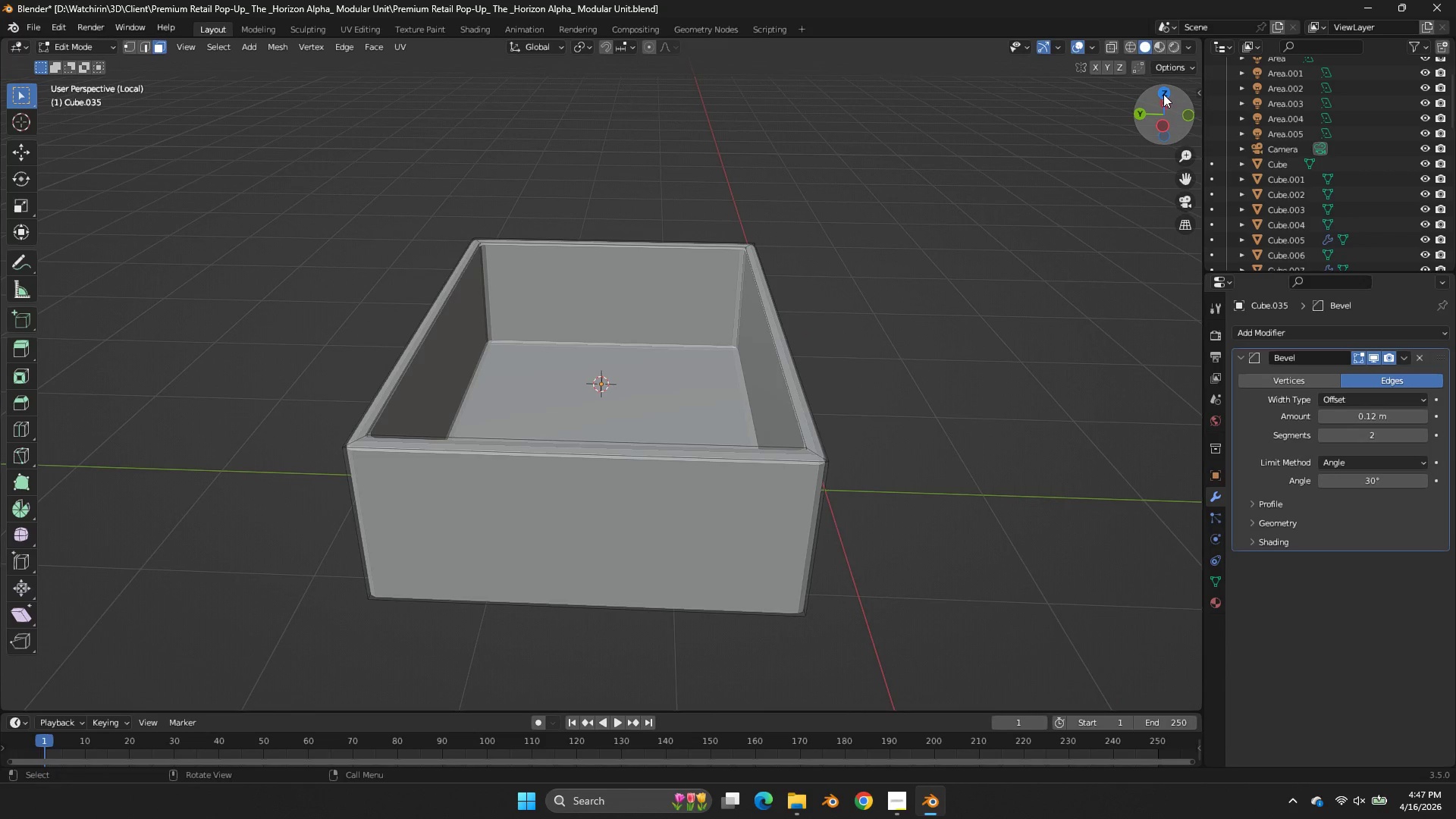 
key(CapsLock)
 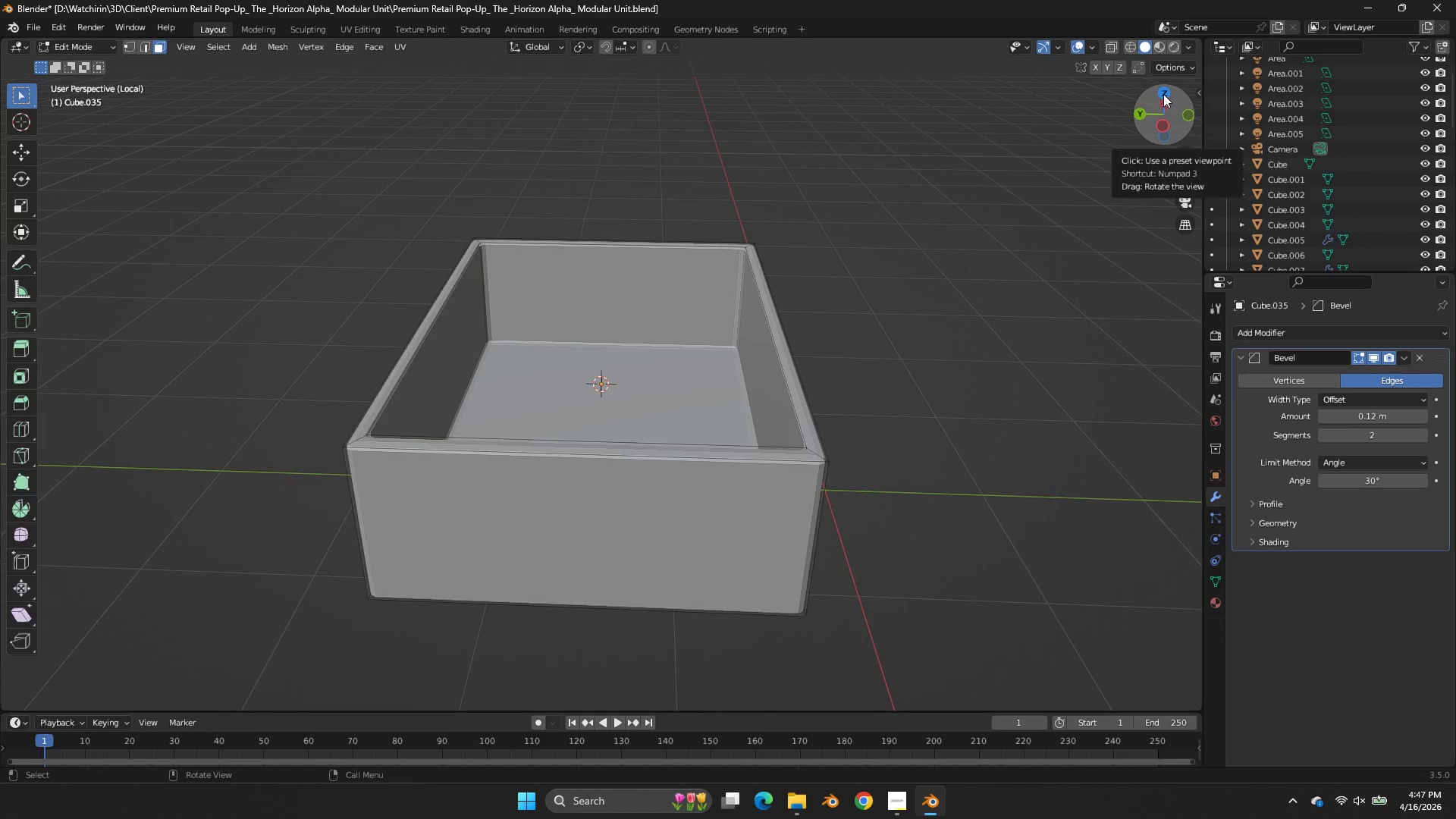 
key(Tab)
 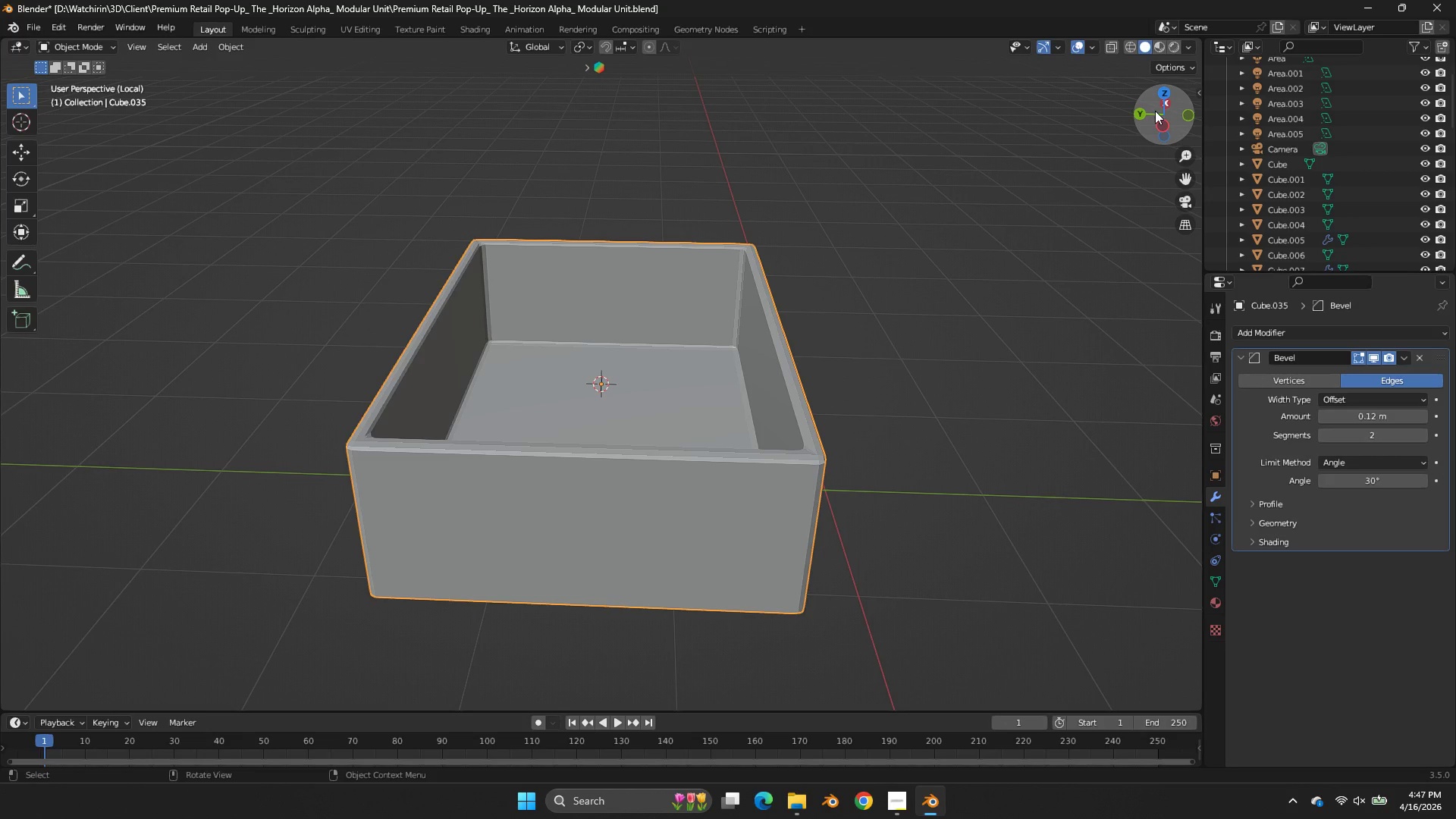 
wait(5.64)
 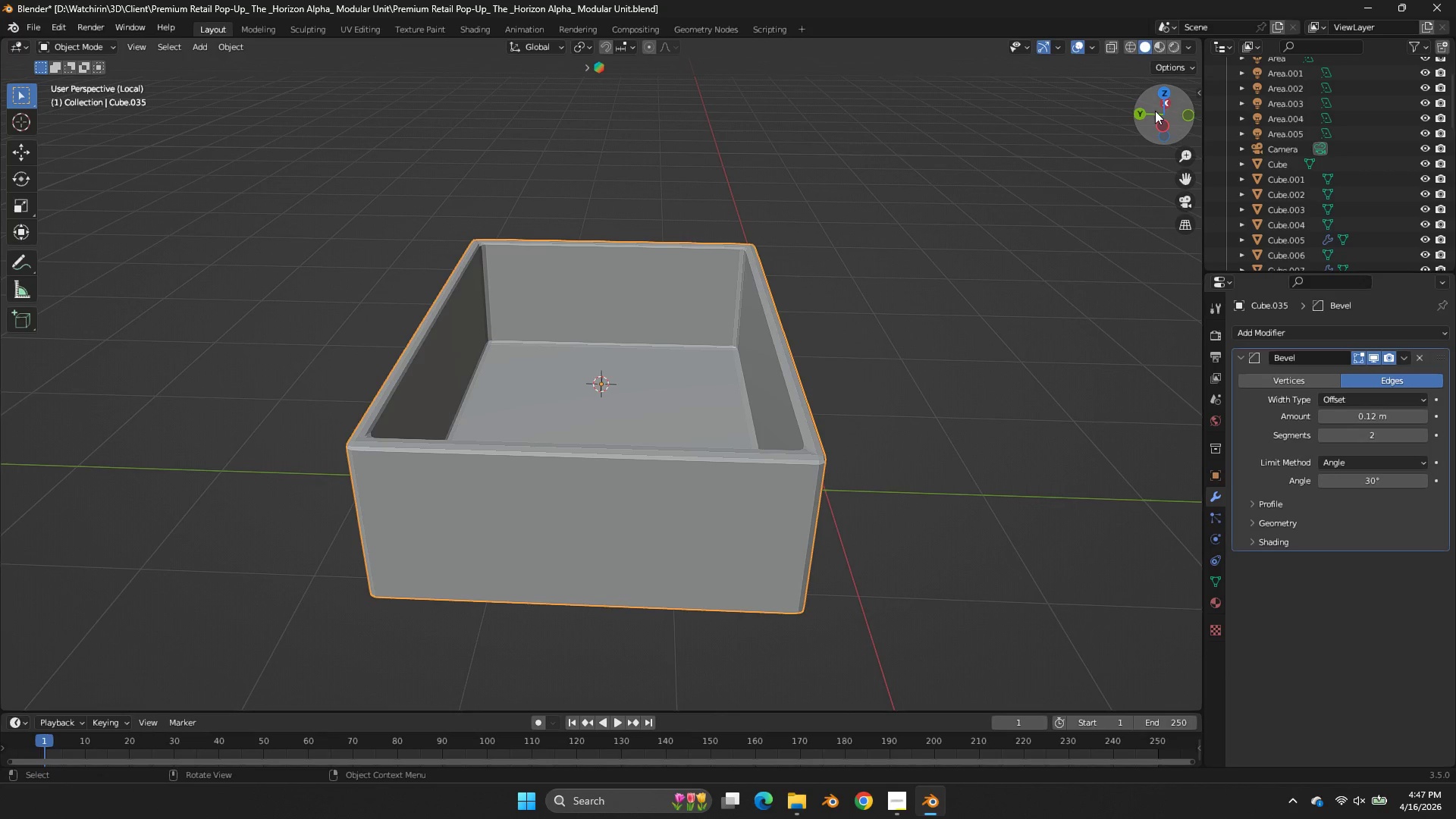 
key(Shift+ShiftLeft)
 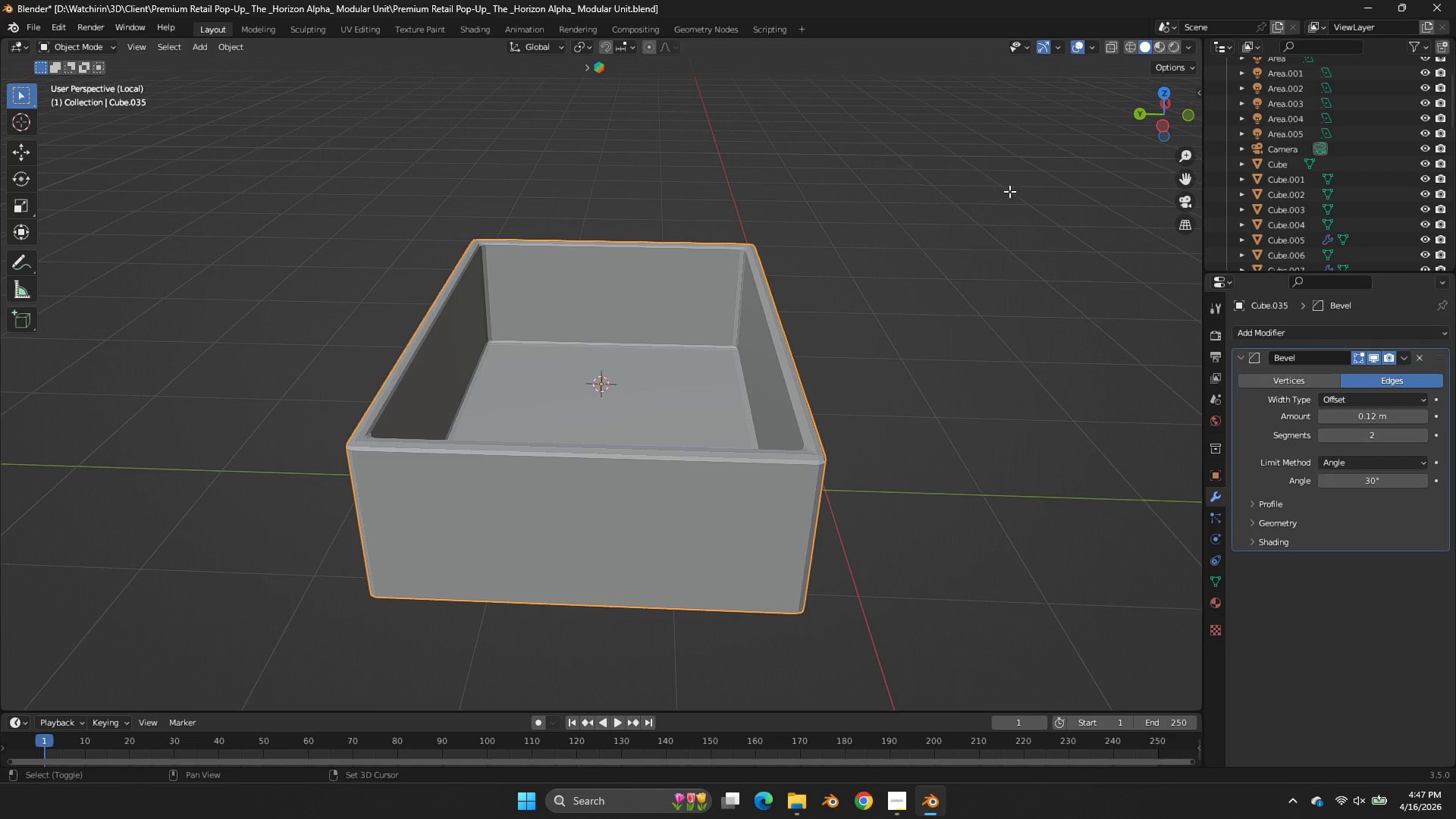 
key(Shift+A)
 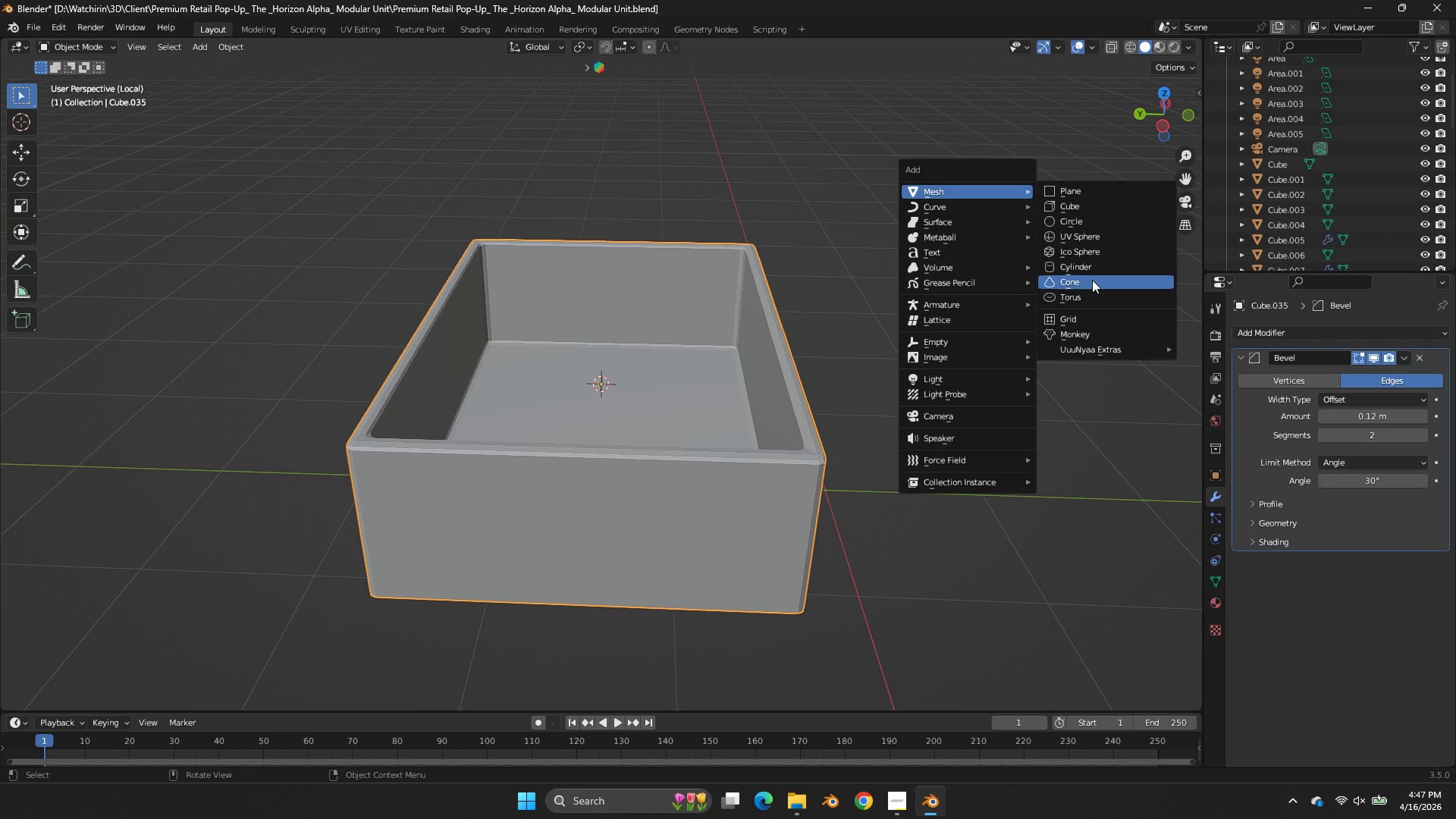 
left_click([1087, 264])
 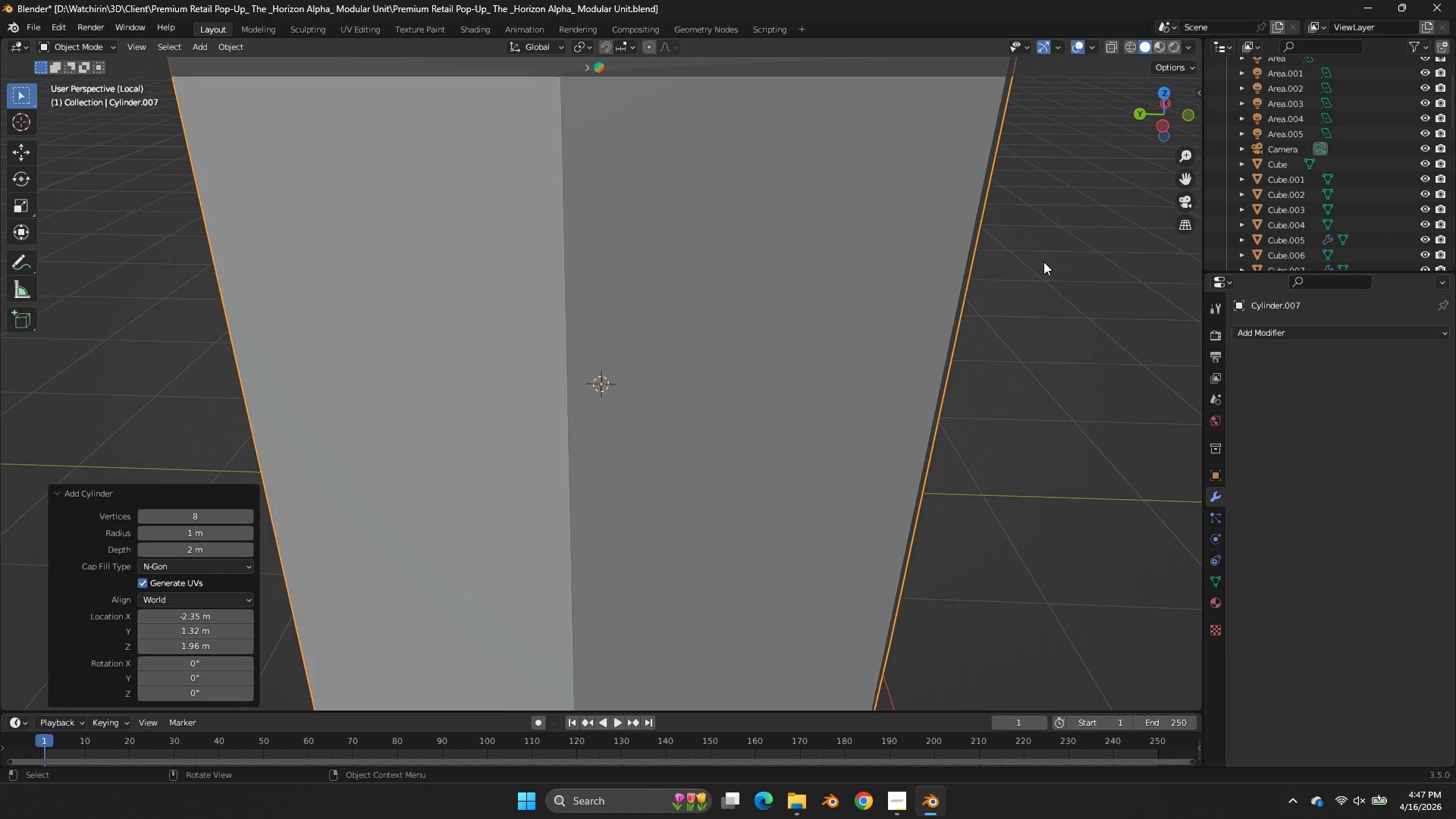 
key(S)
 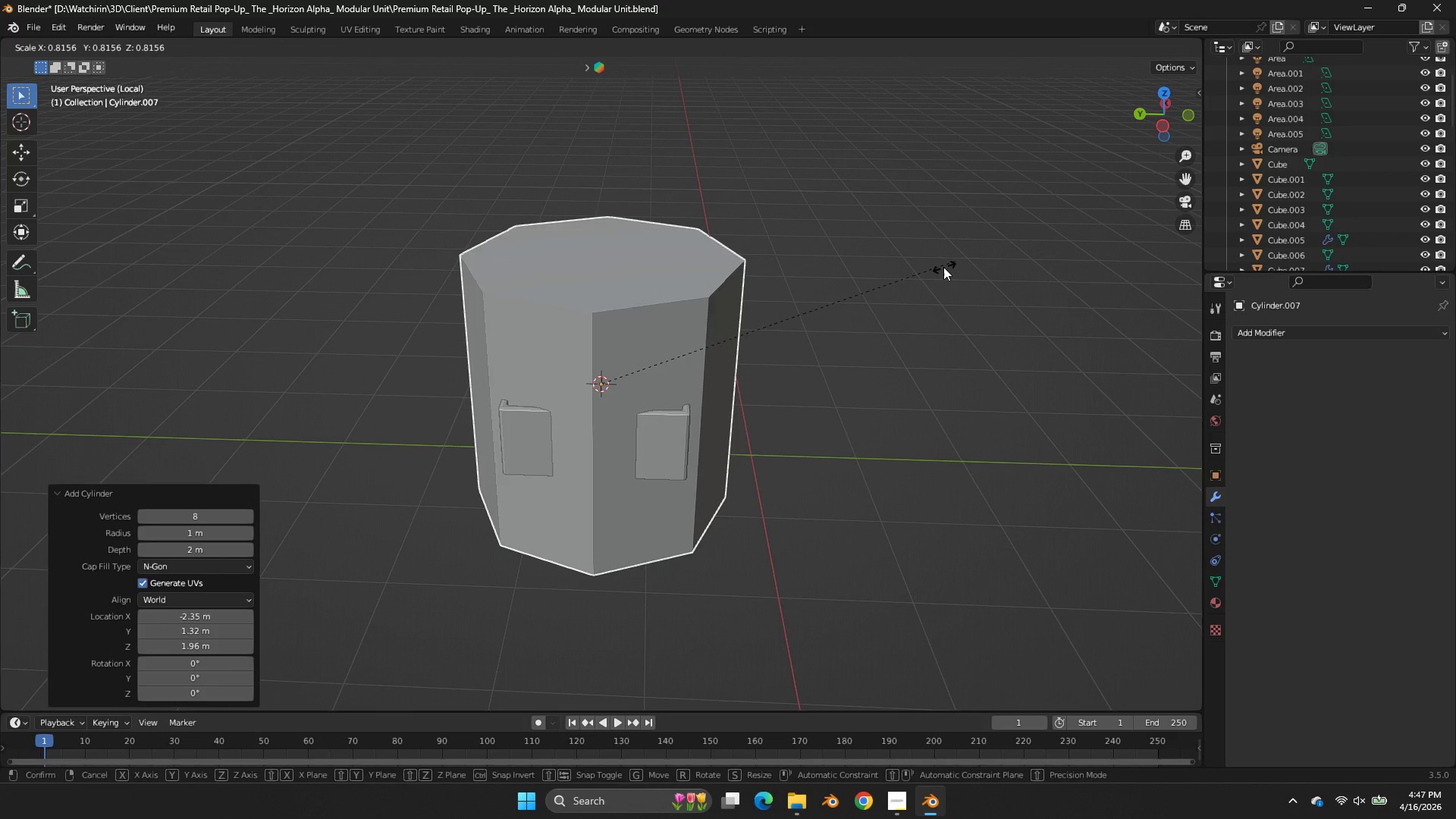 
scroll: coordinate [1043, 262], scroll_direction: down, amount: 4.0
 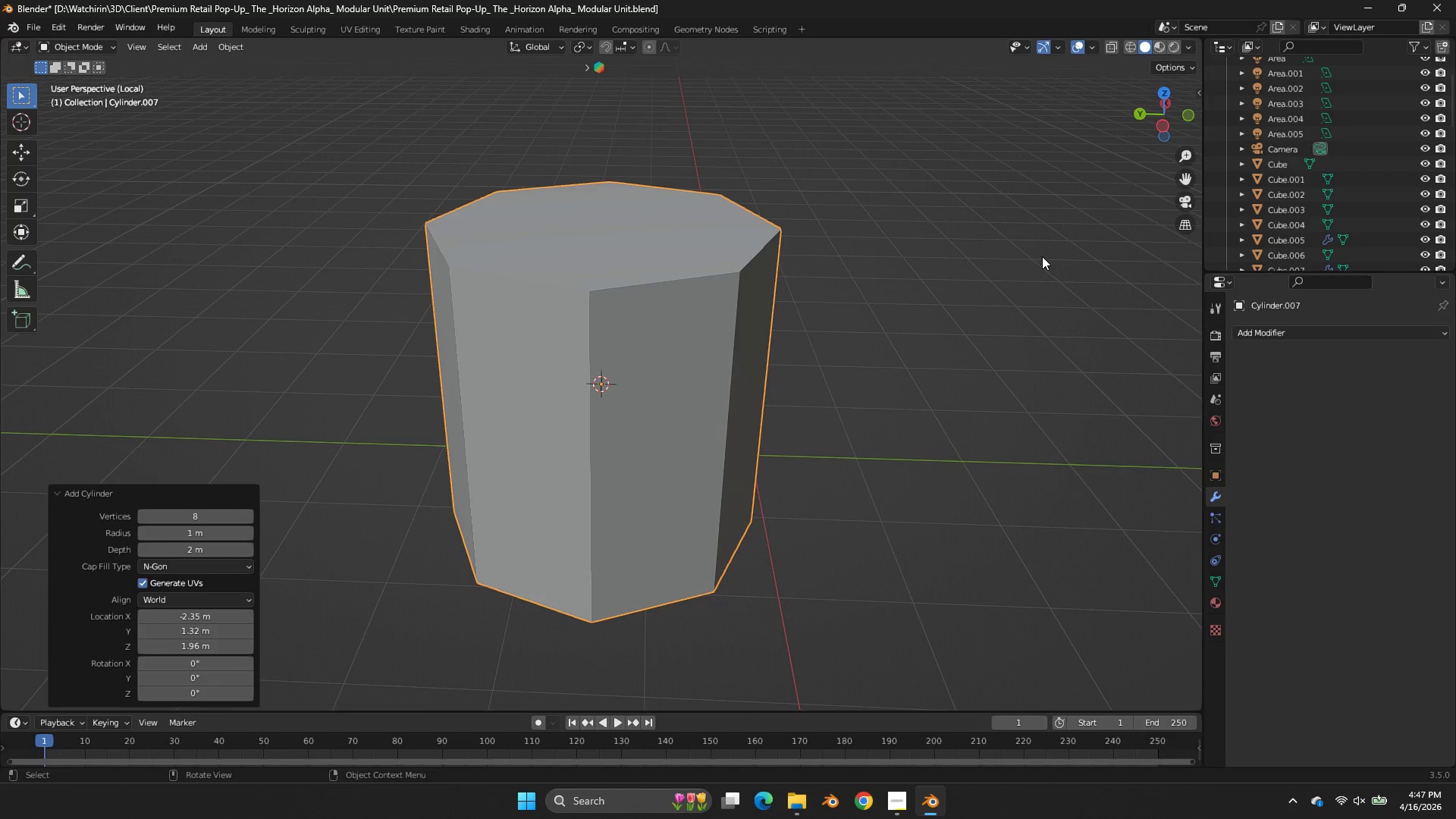 
left_click([927, 272])
 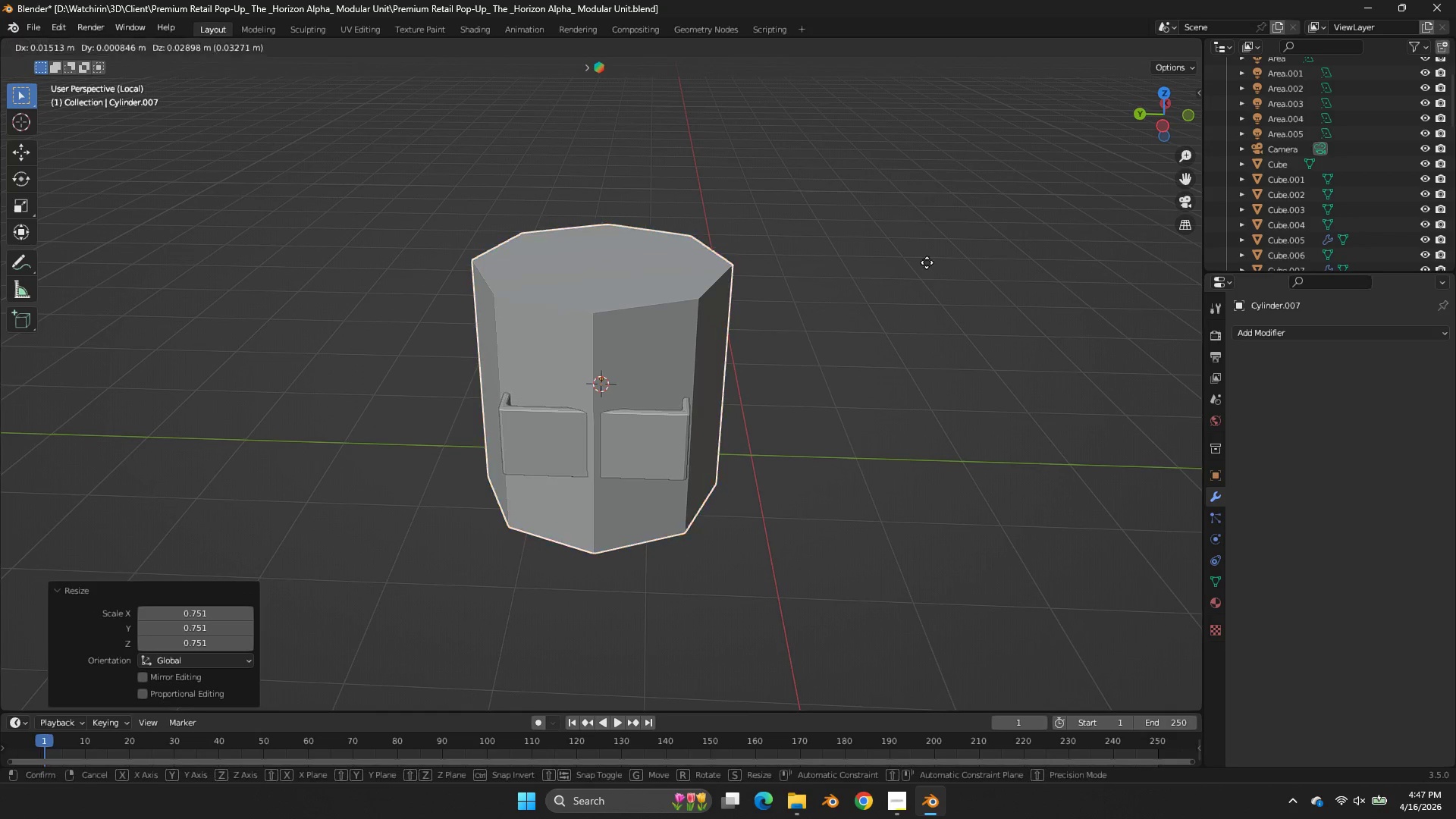 
type(gz)
 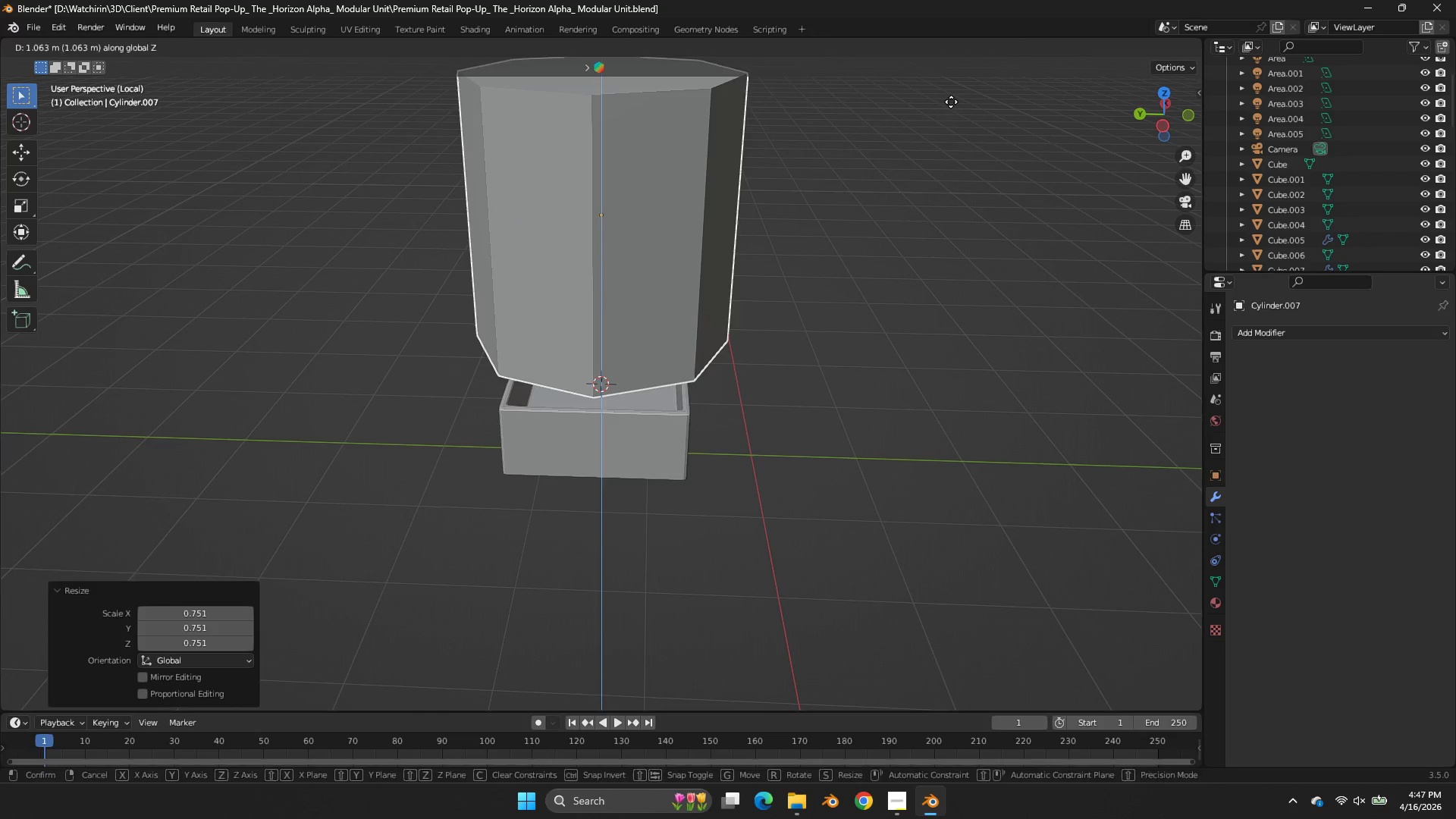 
double_click([951, 102])
 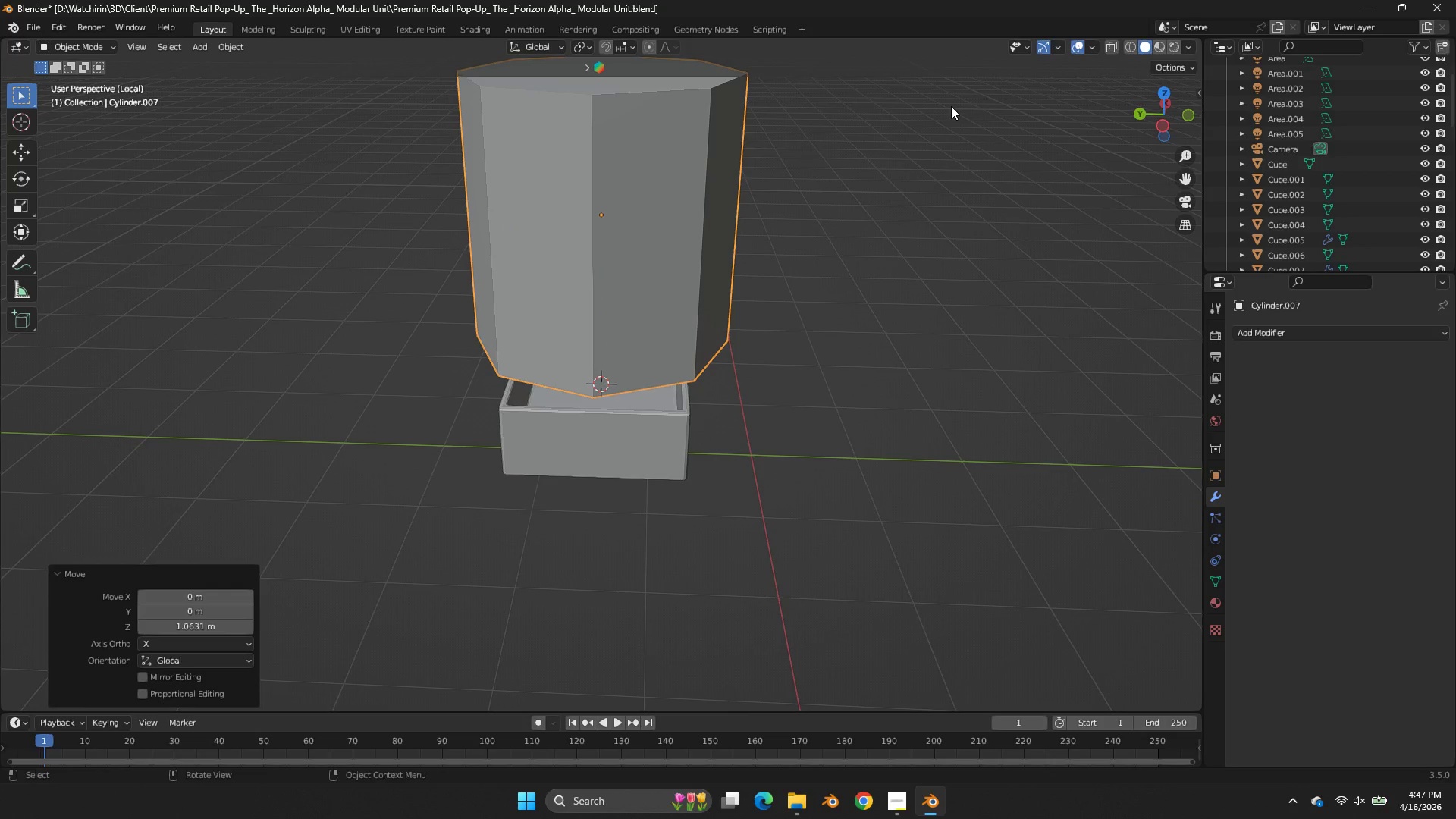 
scroll: coordinate [951, 106], scroll_direction: down, amount: 1.0
 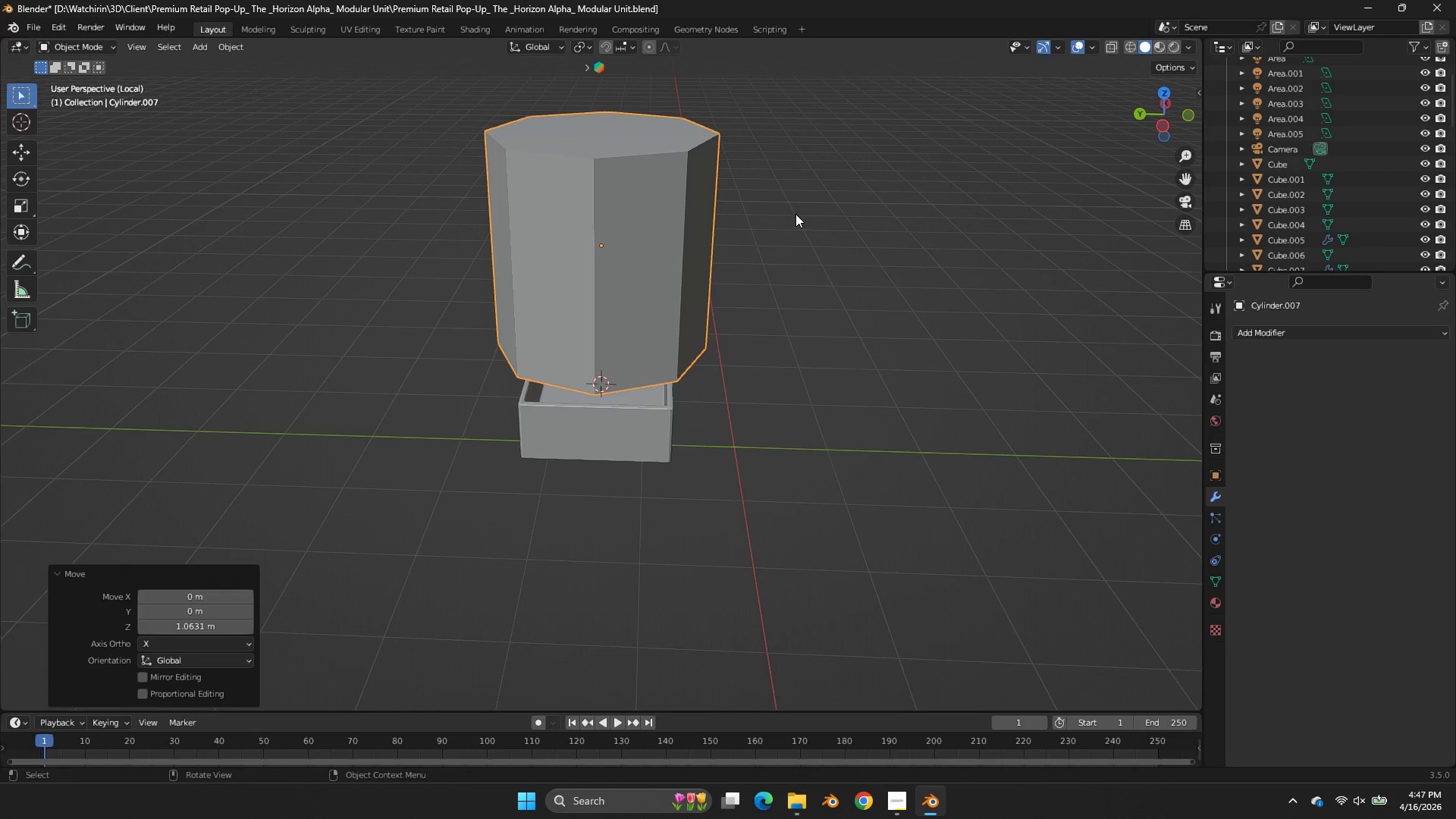 
type(gz)
 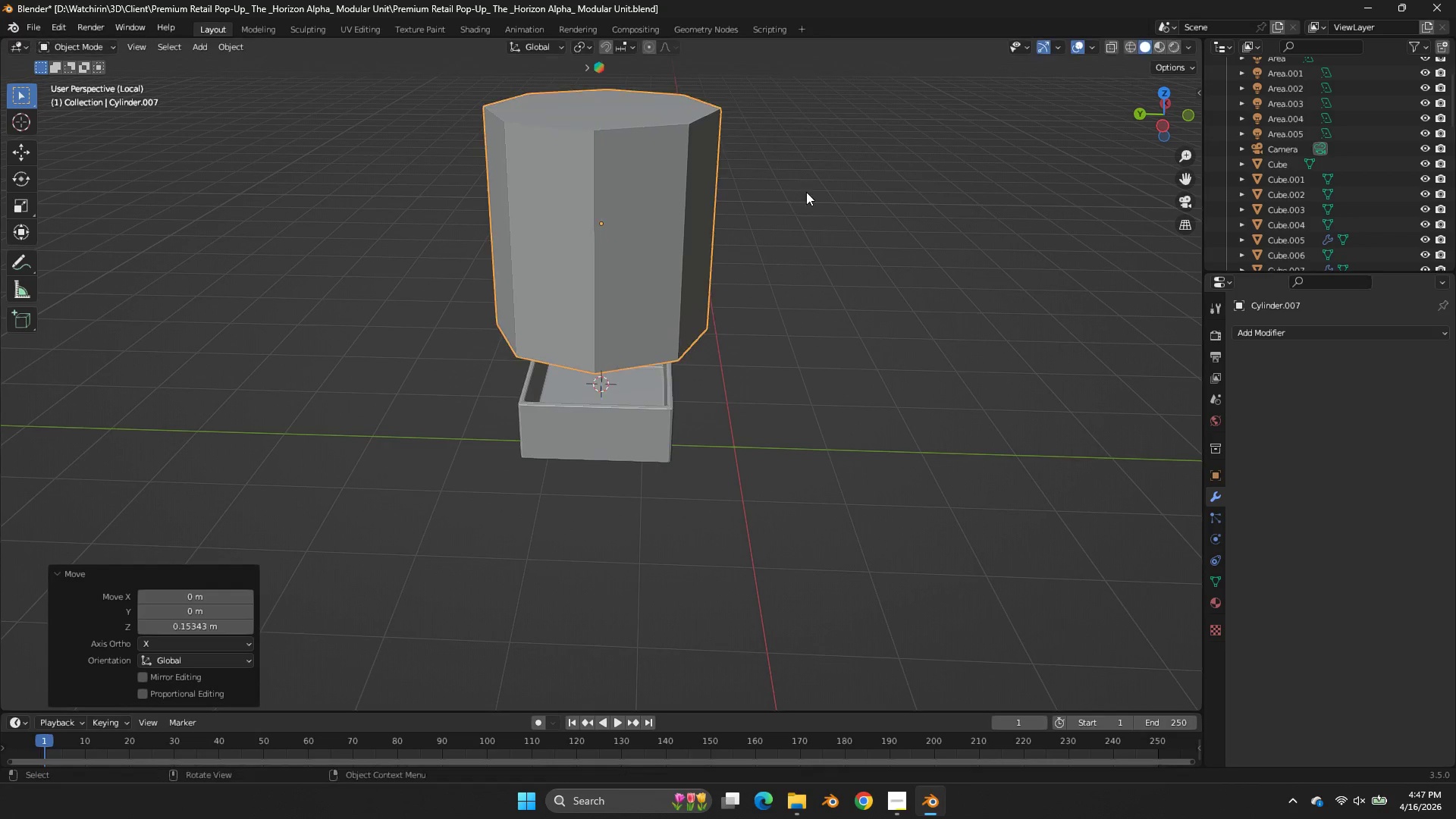 
left_click([806, 192])
 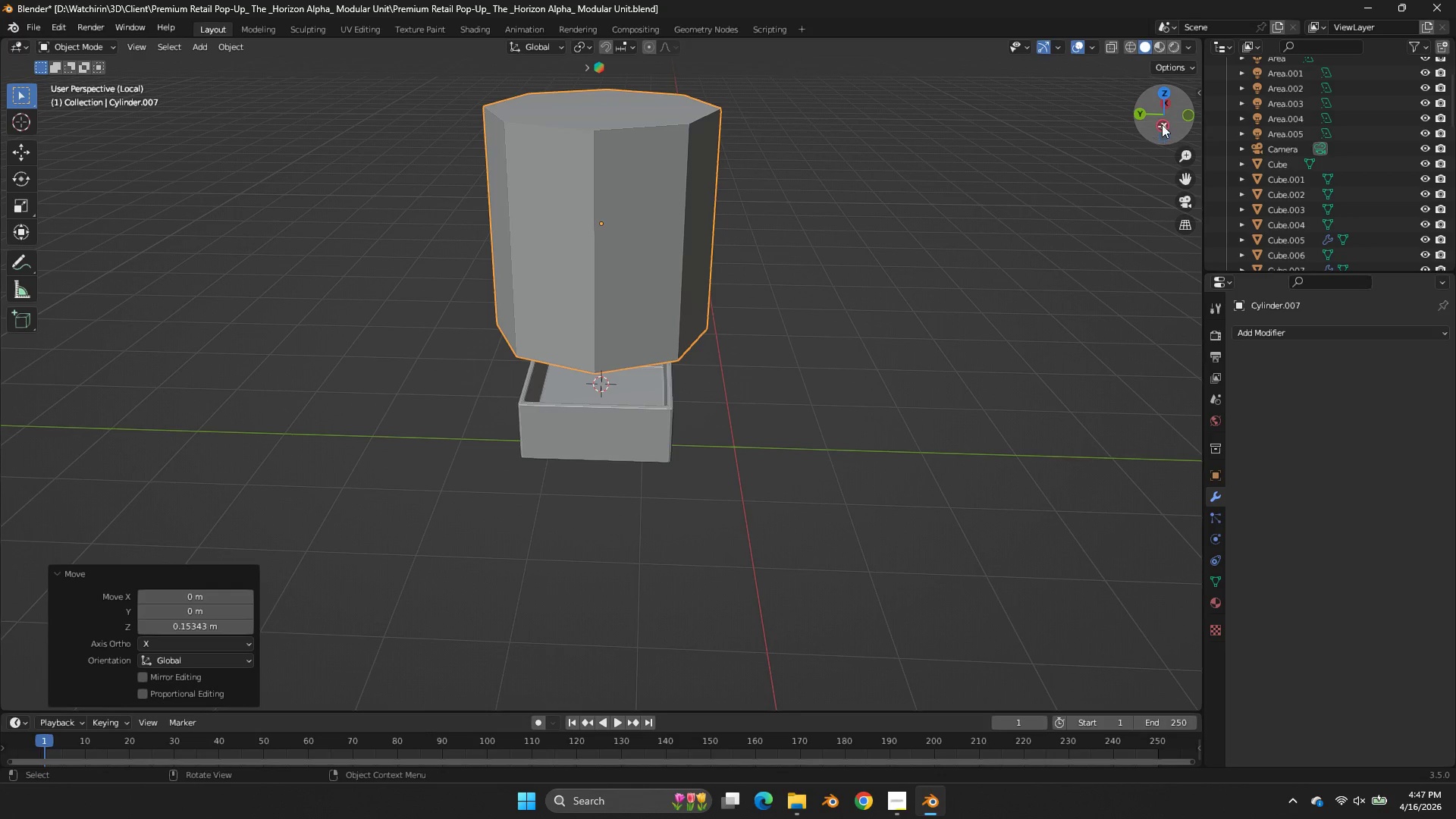 
left_click([1162, 124])
 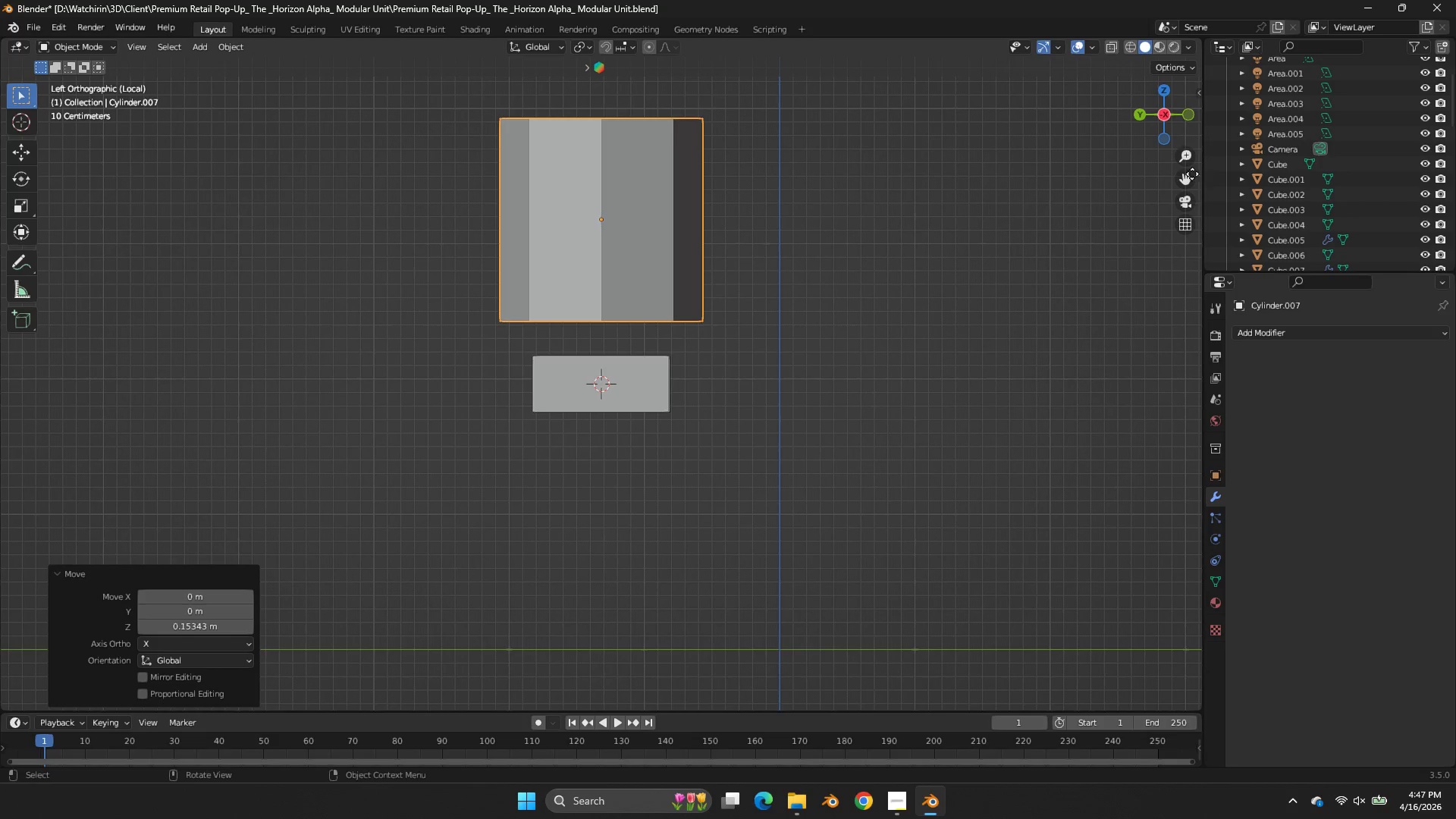 
left_click_drag(start_coordinate=[1185, 178], to_coordinate=[1200, 272])
 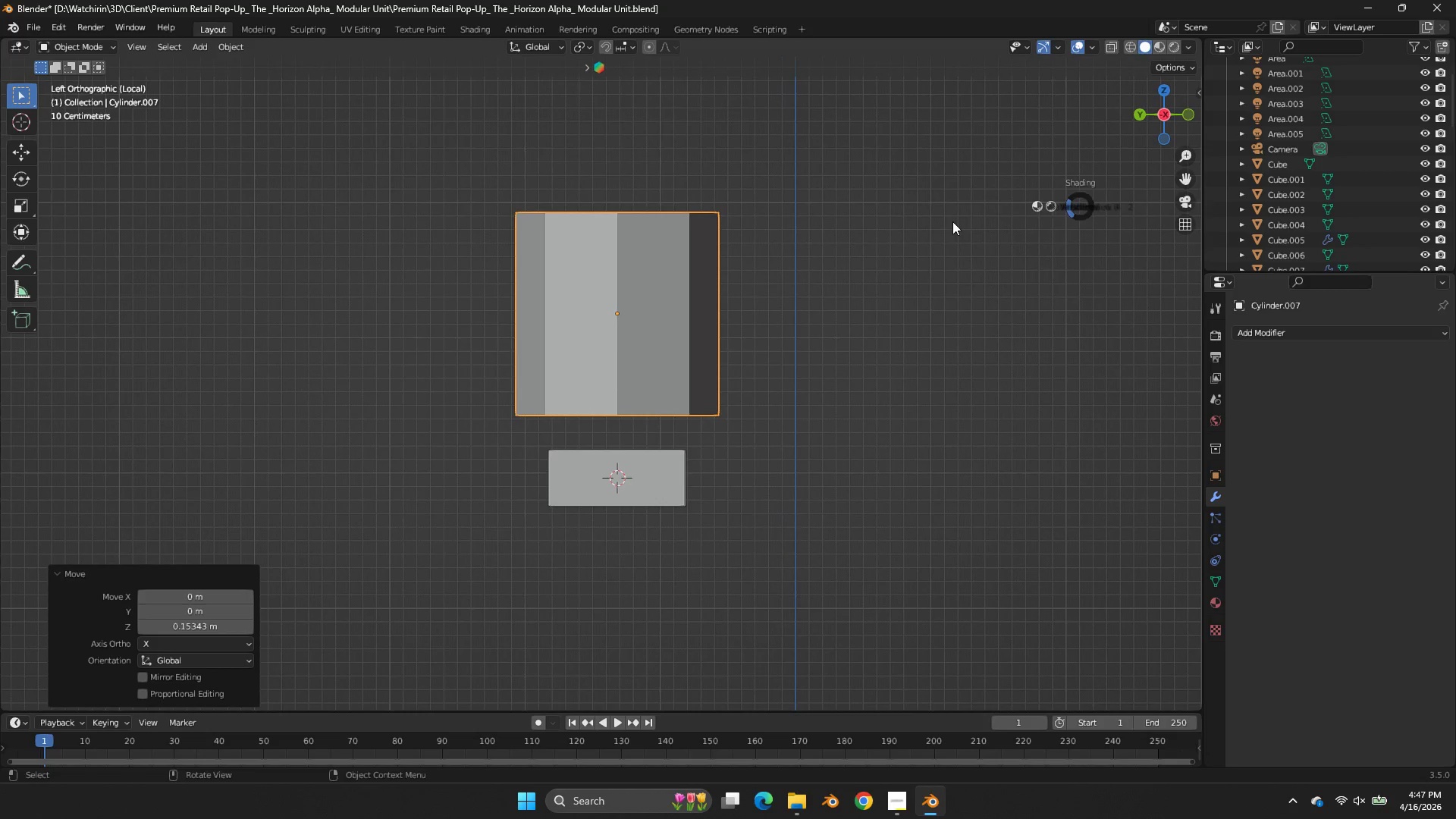 
key(Z)
 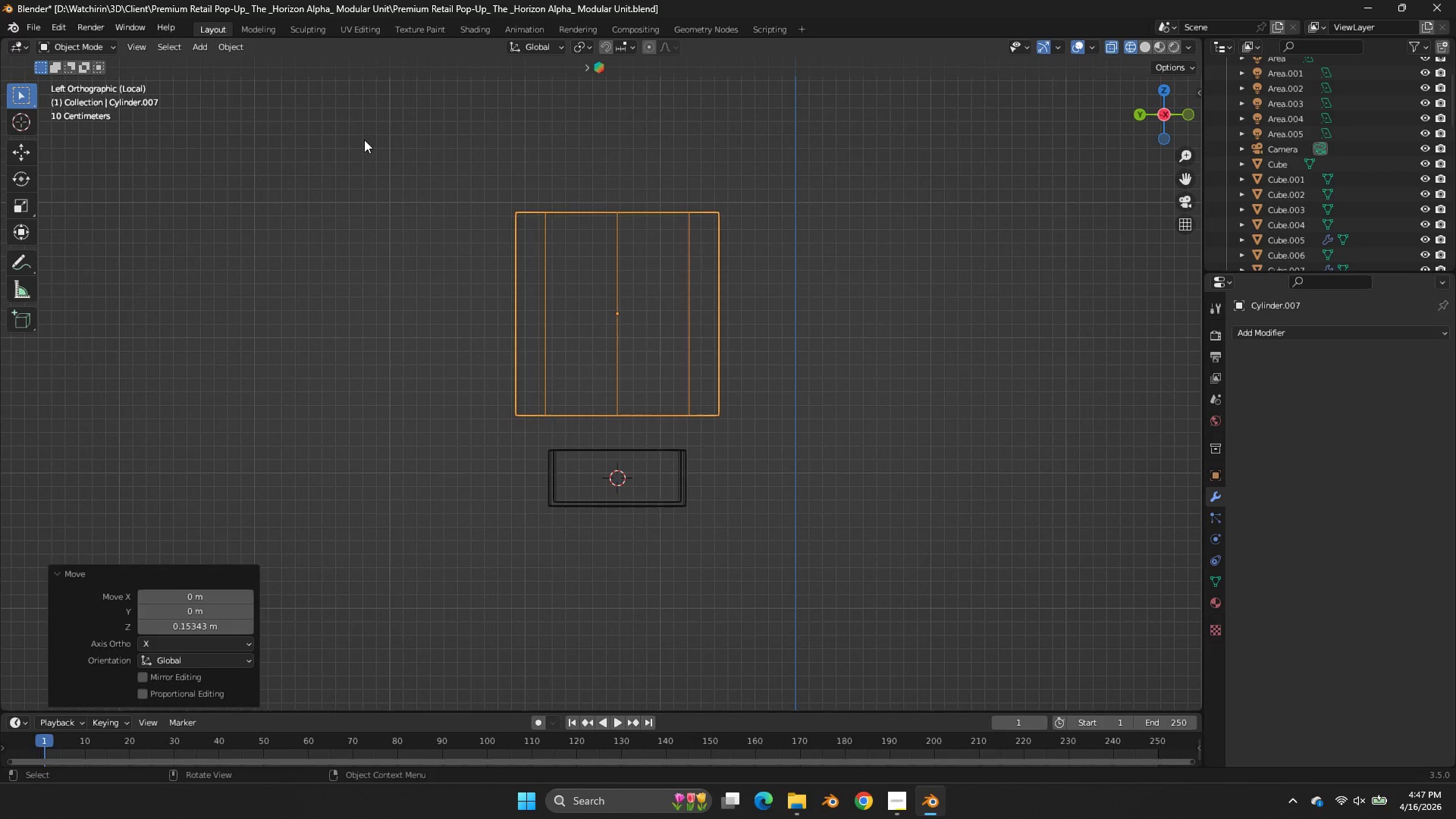 
key(Tab)
 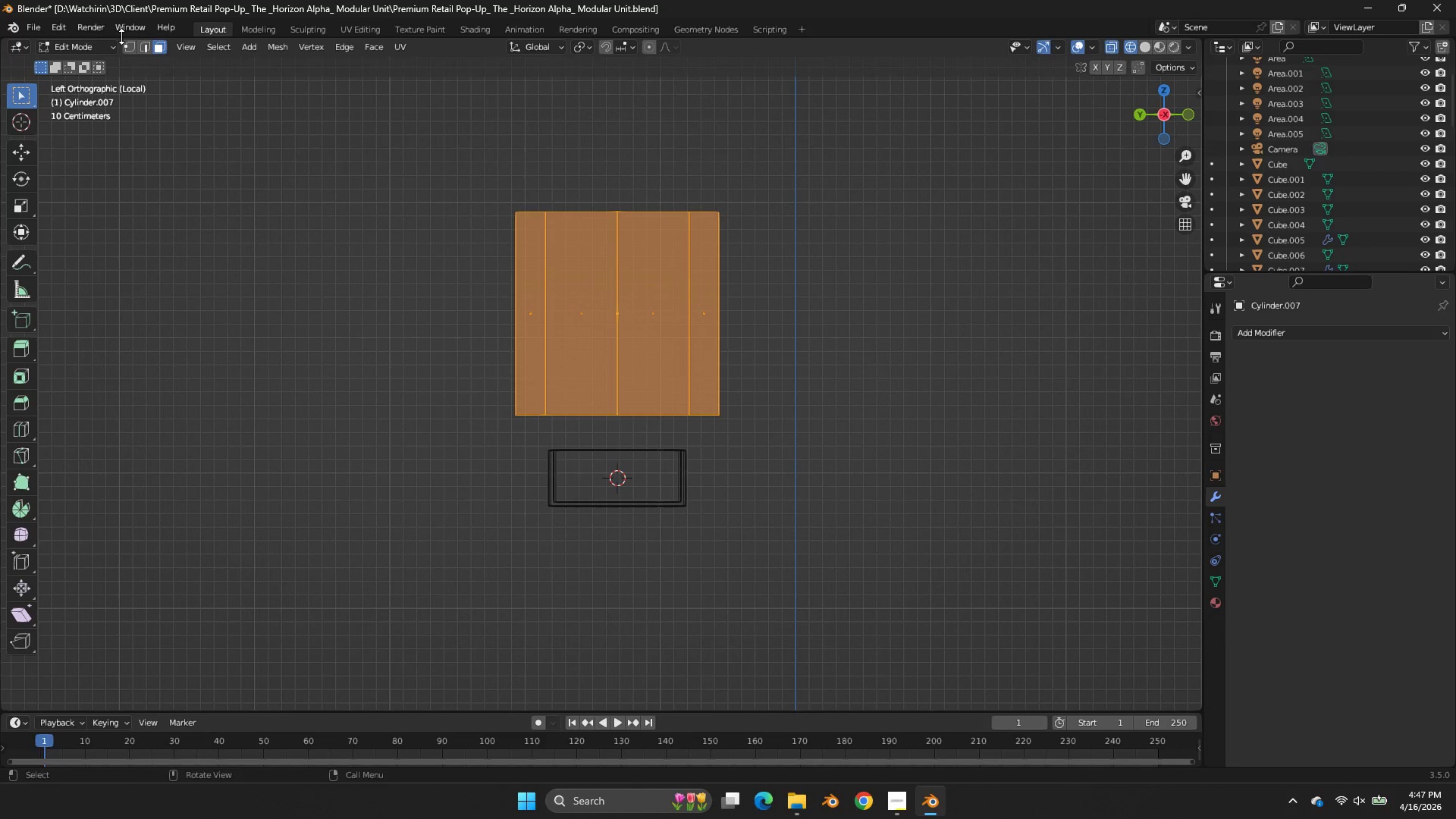 
double_click([130, 43])
 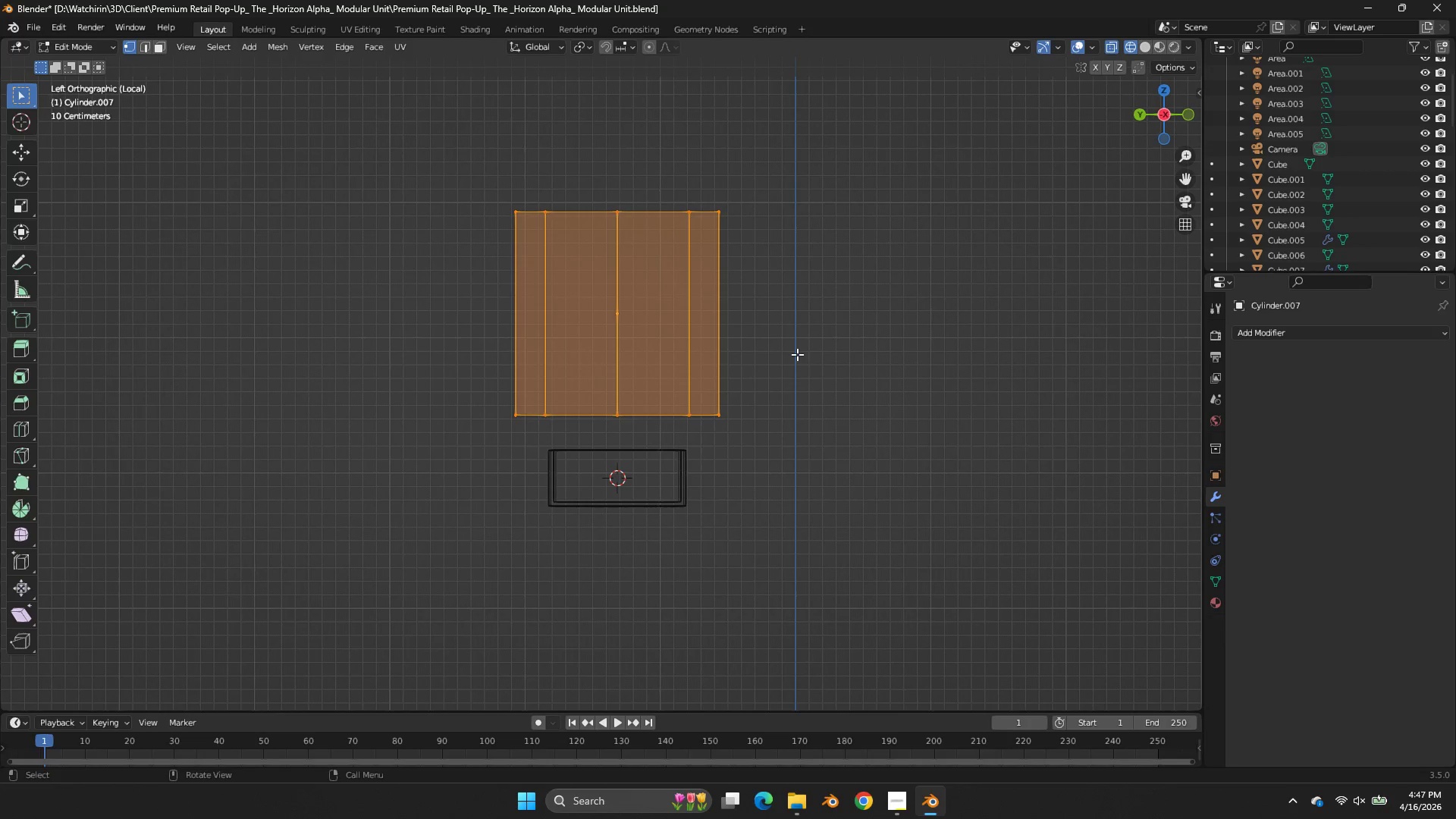 
left_click_drag(start_coordinate=[807, 369], to_coordinate=[444, 441])
 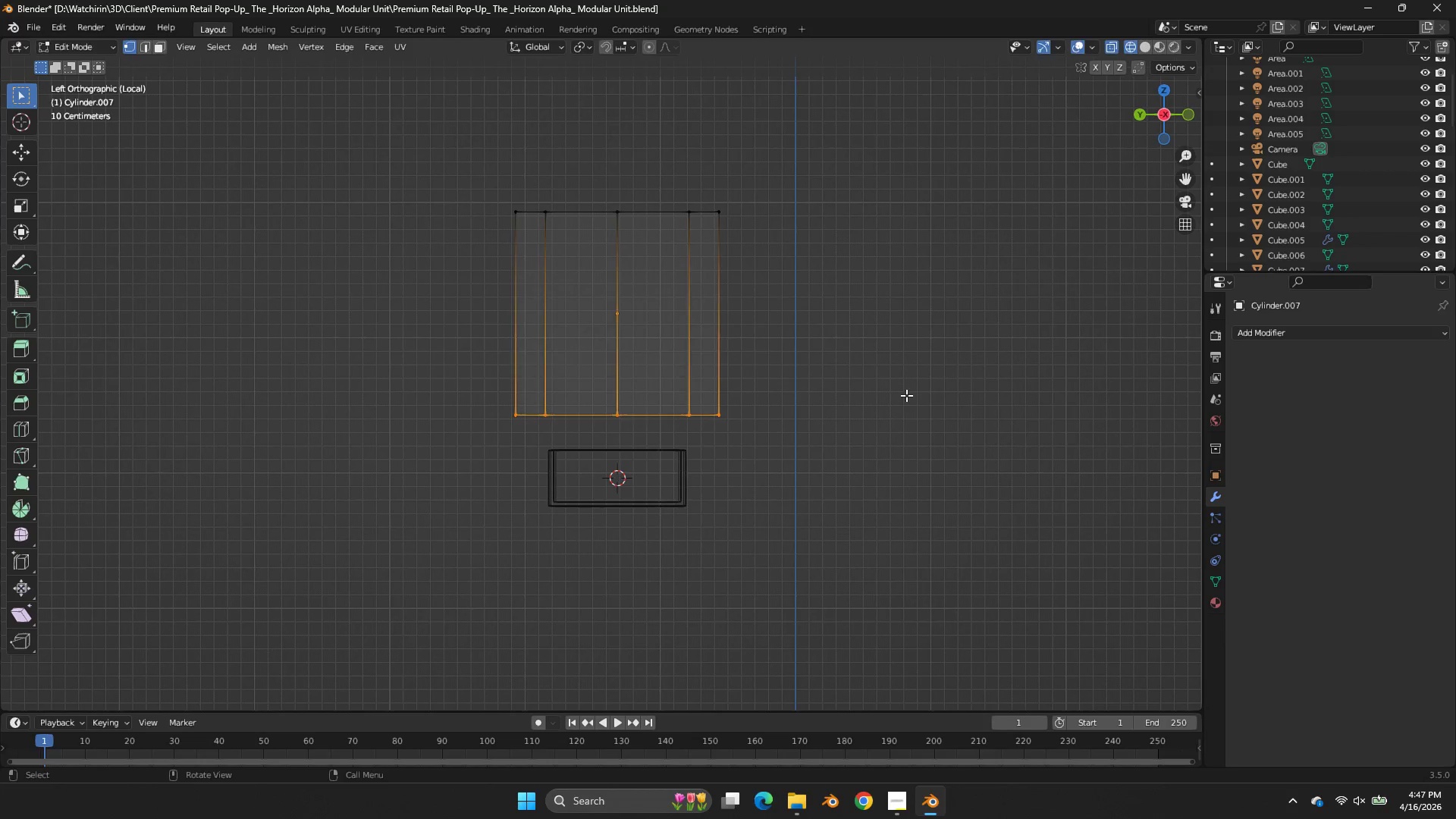 
type(es)
 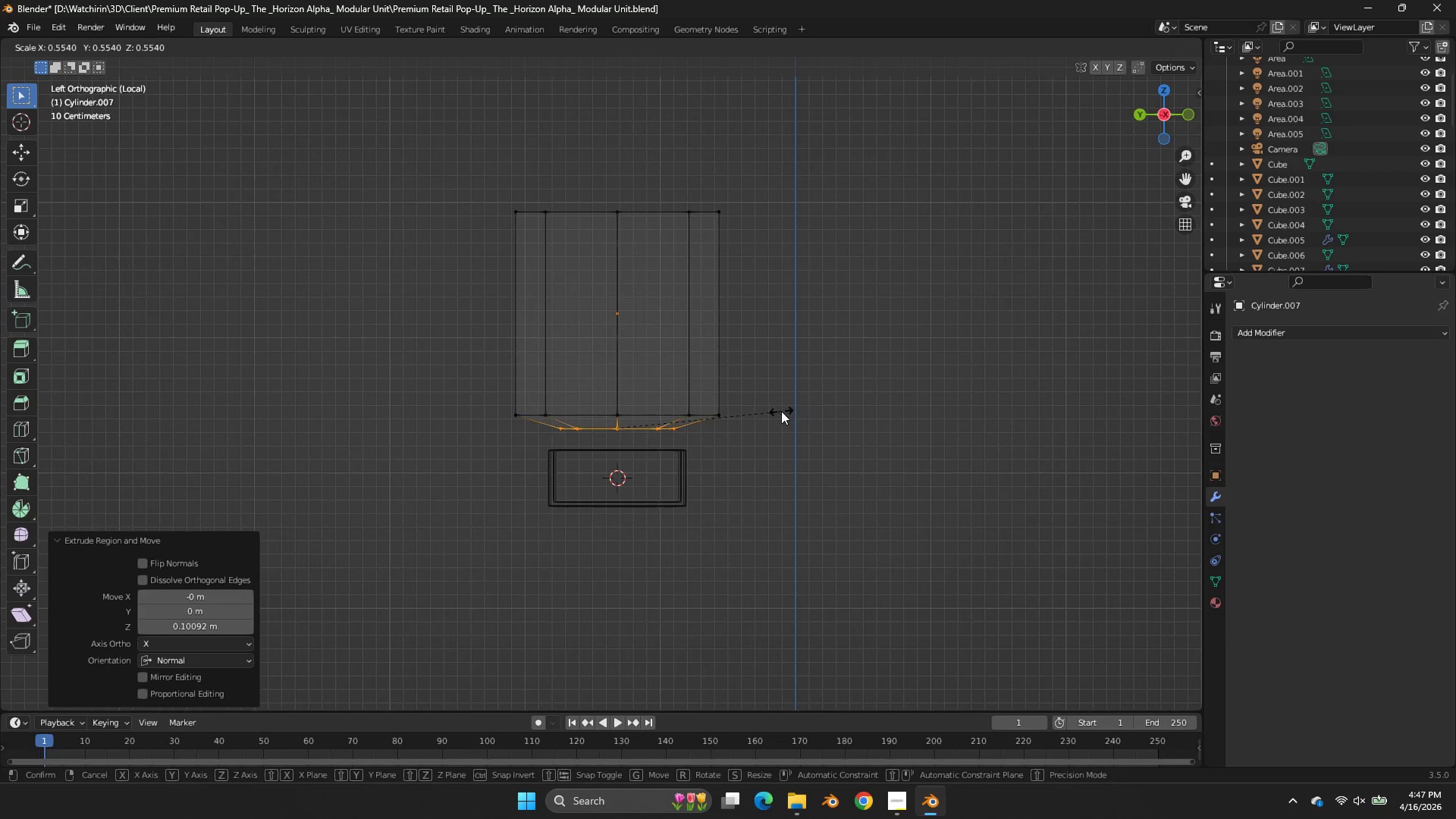 
left_click([781, 411])
 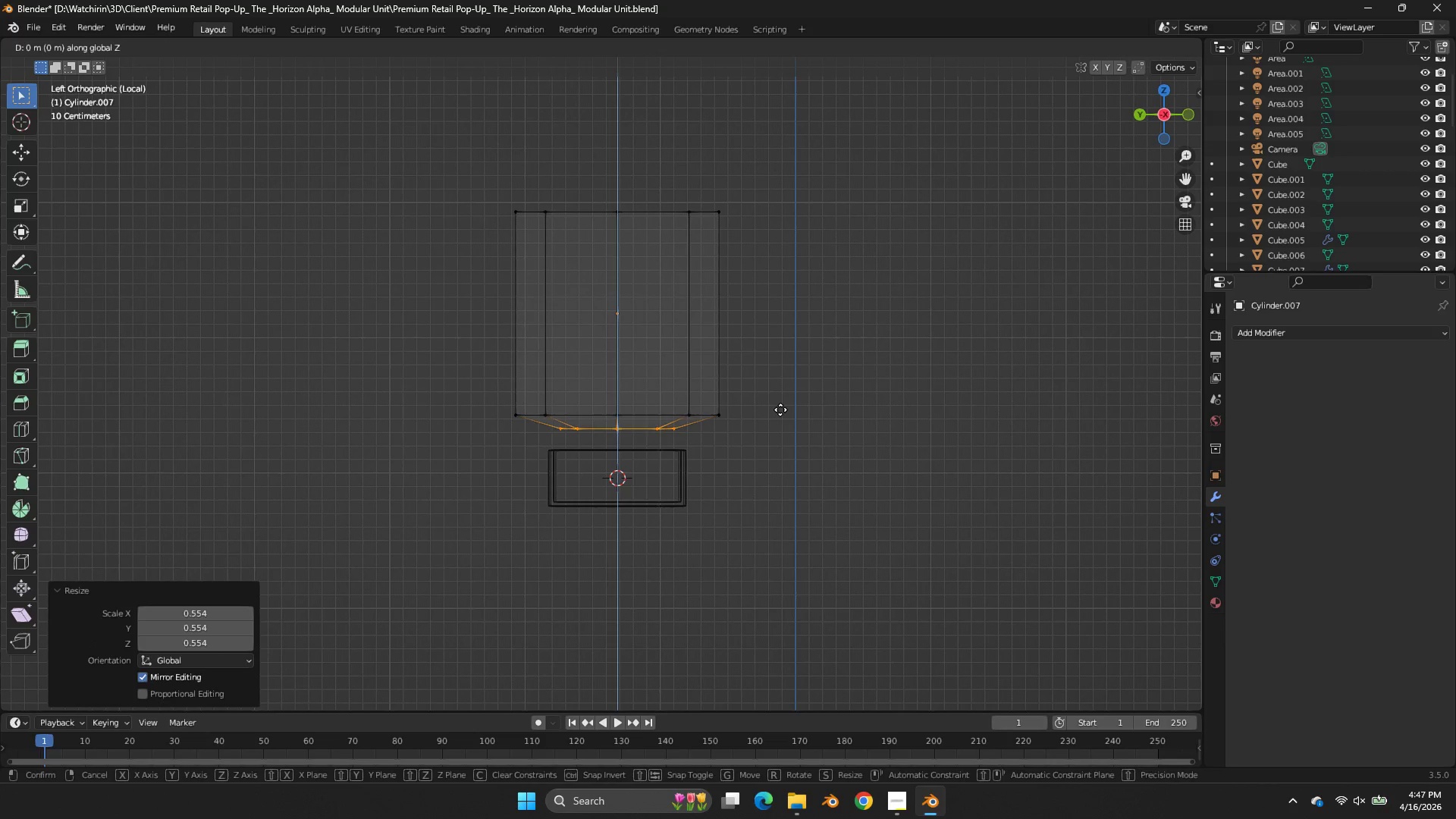 
type(gz)
 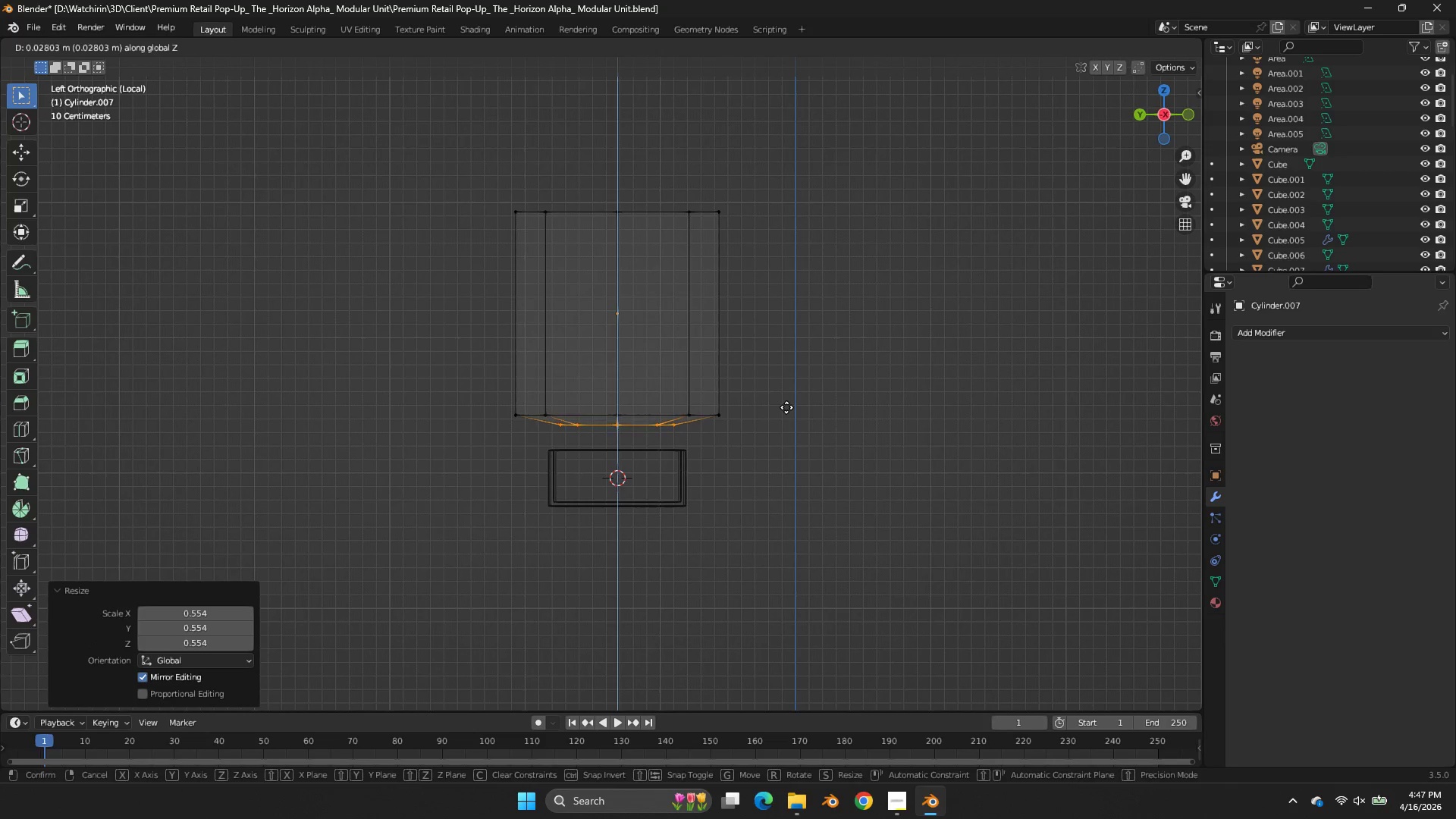 
left_click([786, 407])
 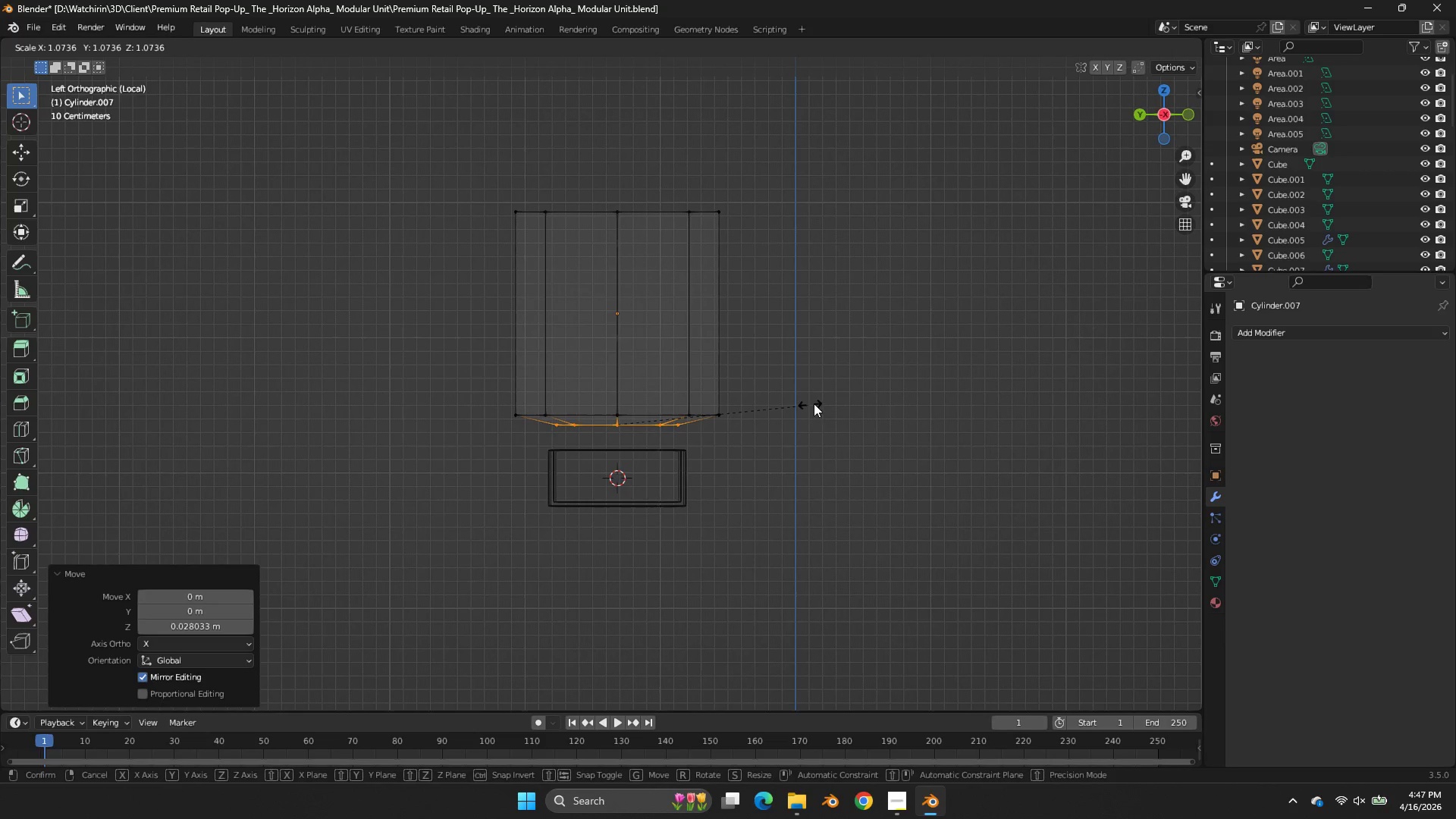 
key(S)
 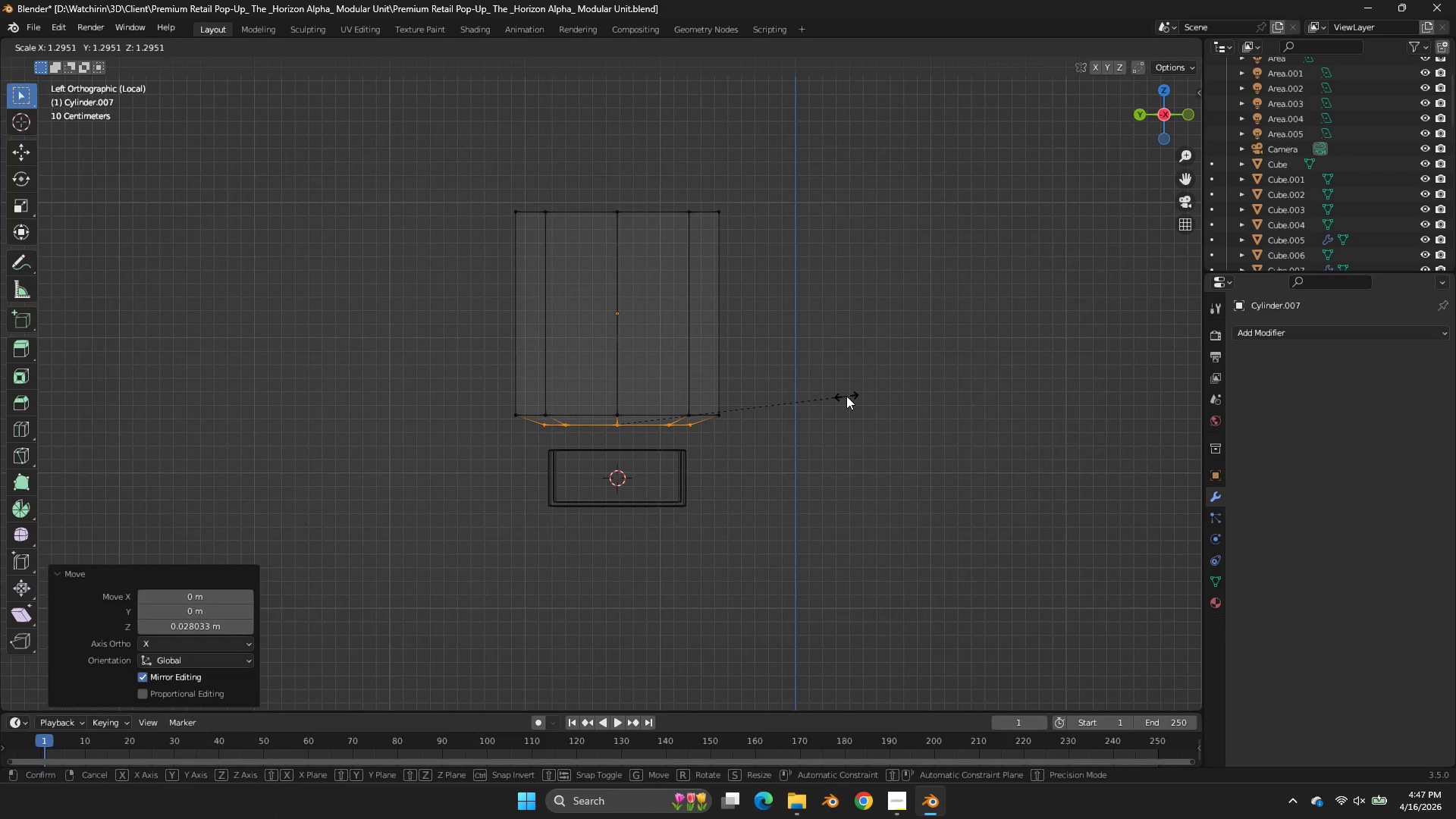 
left_click([846, 396])
 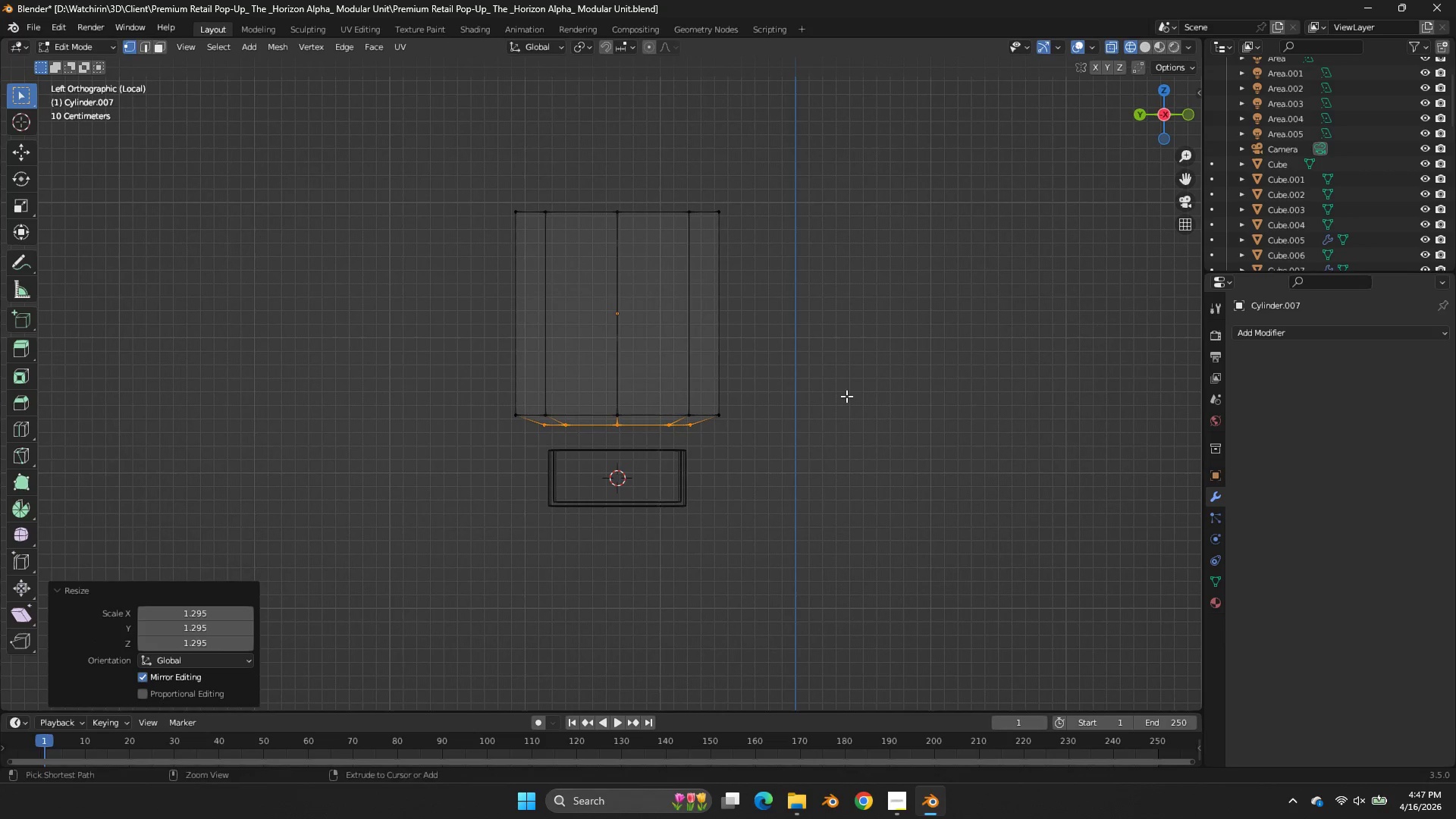 
key(Control+ControlLeft)
 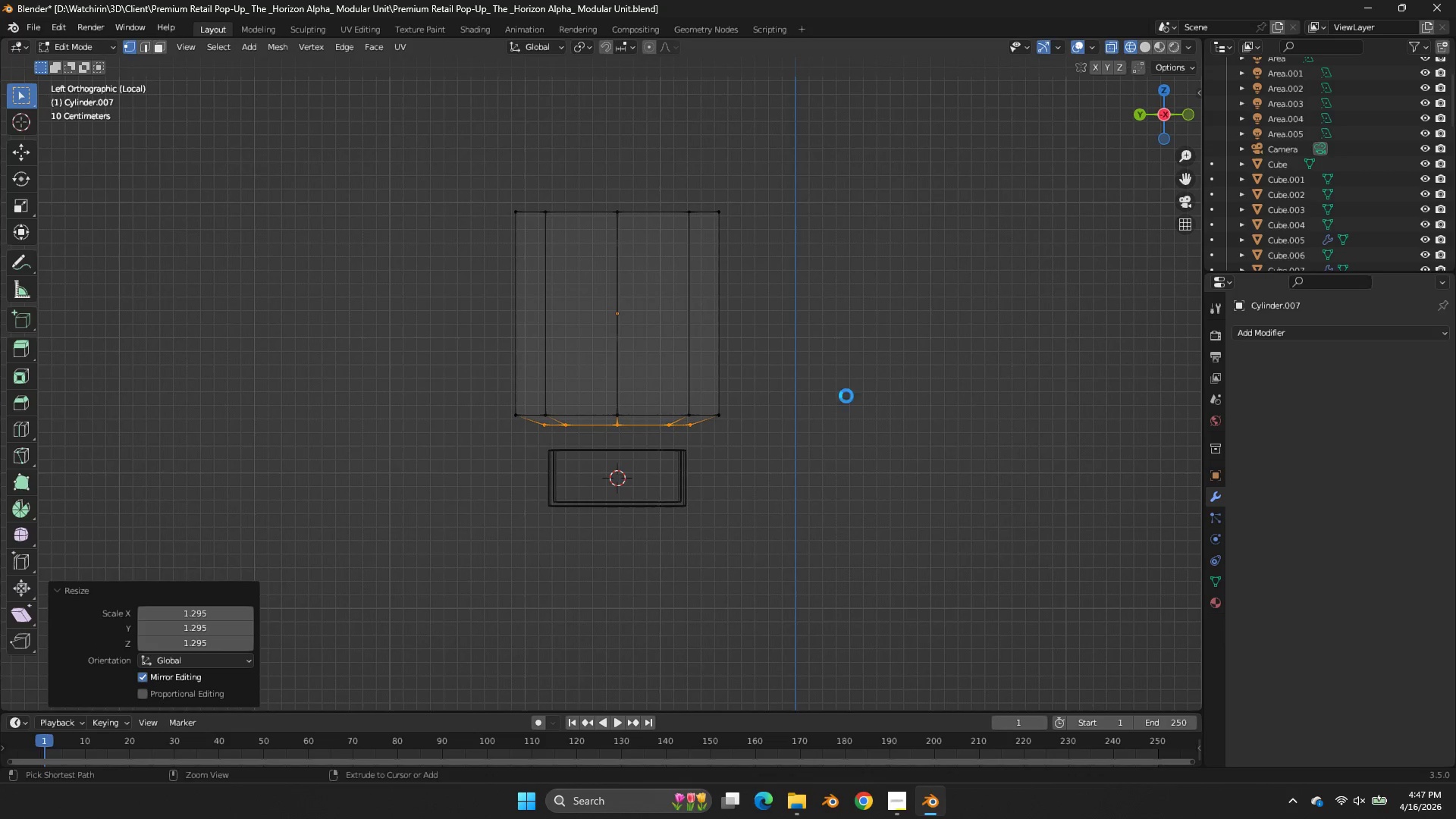 
key(Control+S)
 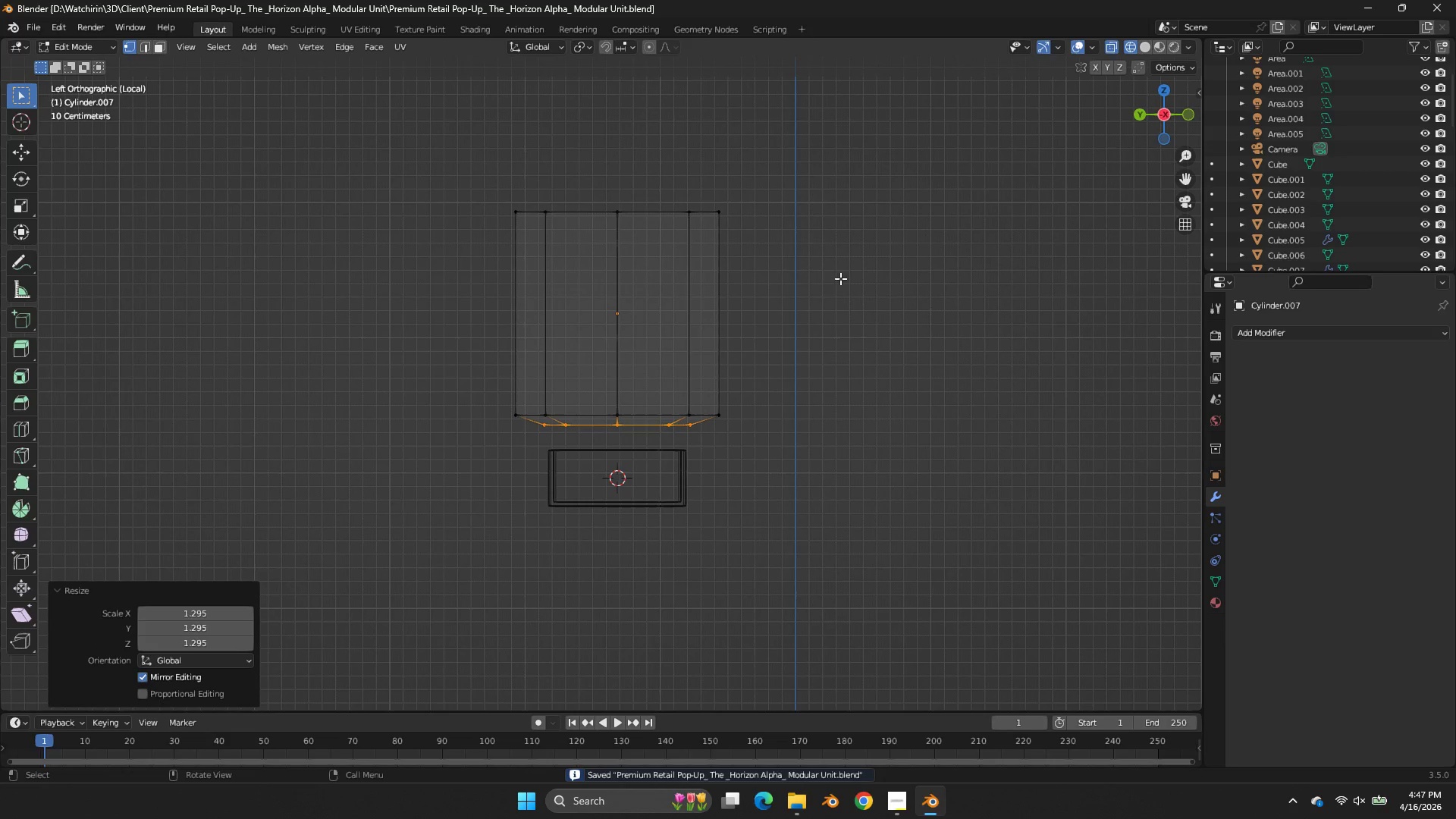 
type(zezz)
 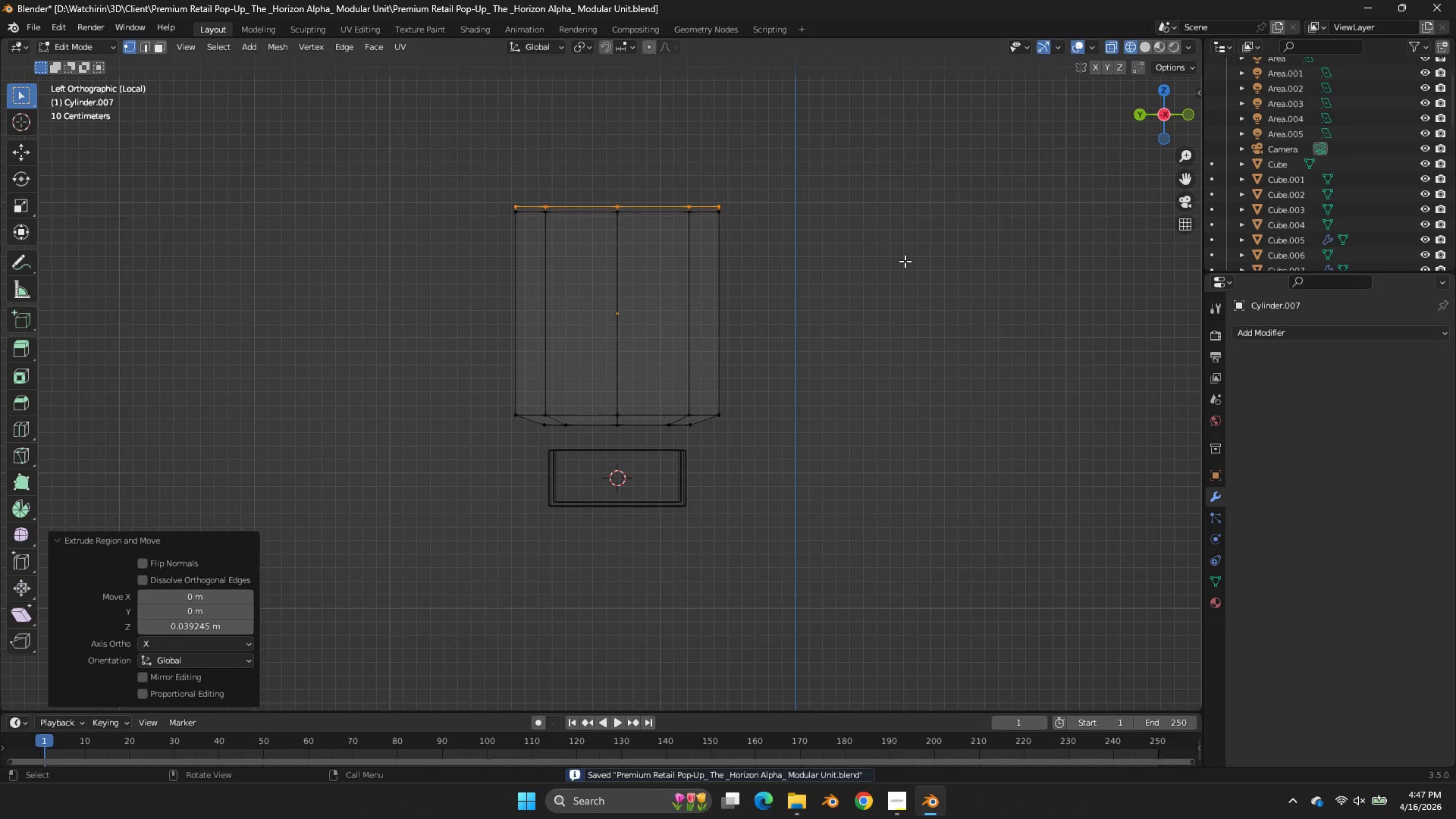 
left_click_drag(start_coordinate=[814, 168], to_coordinate=[384, 259])
 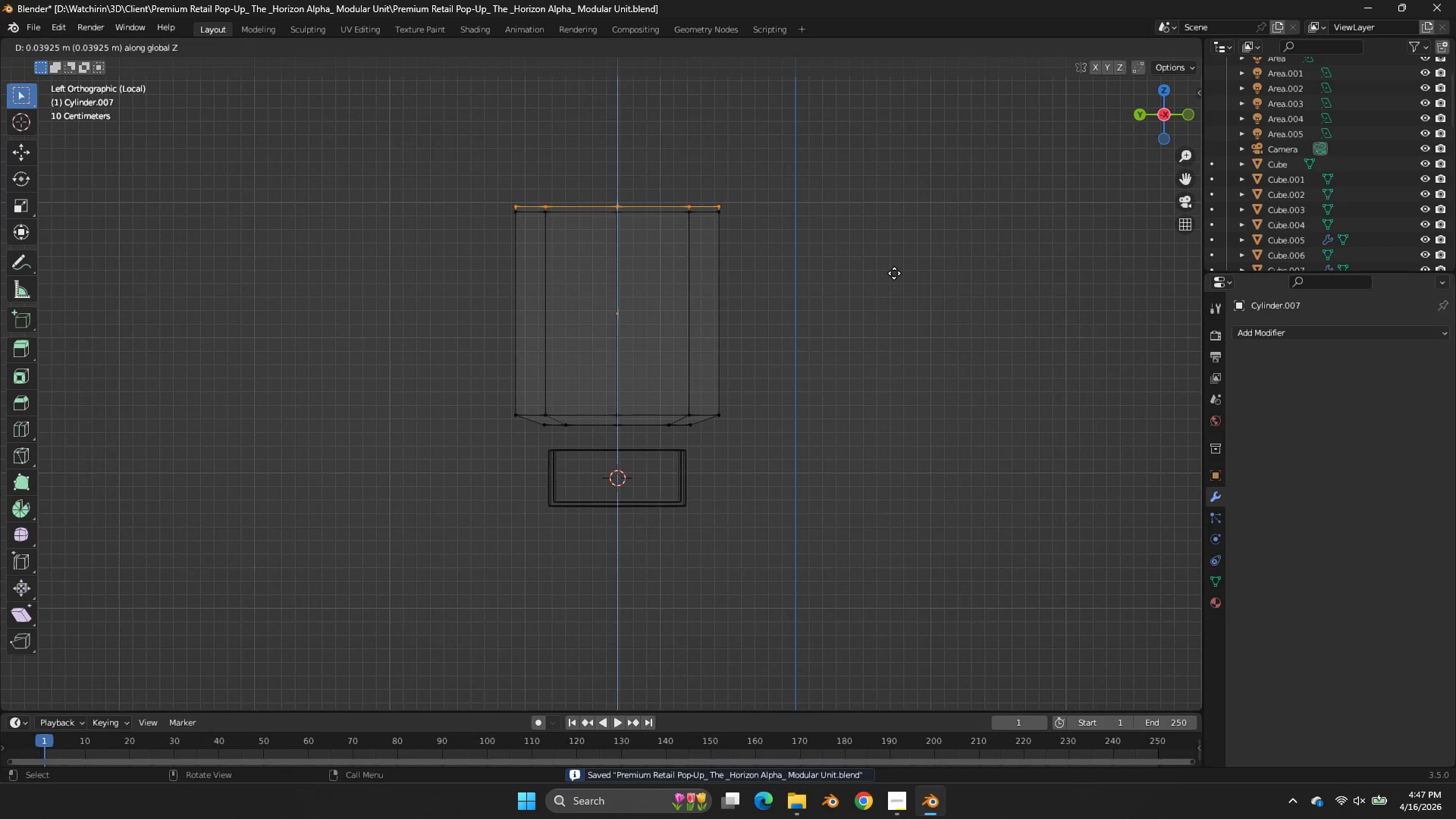 
left_click([894, 273])
 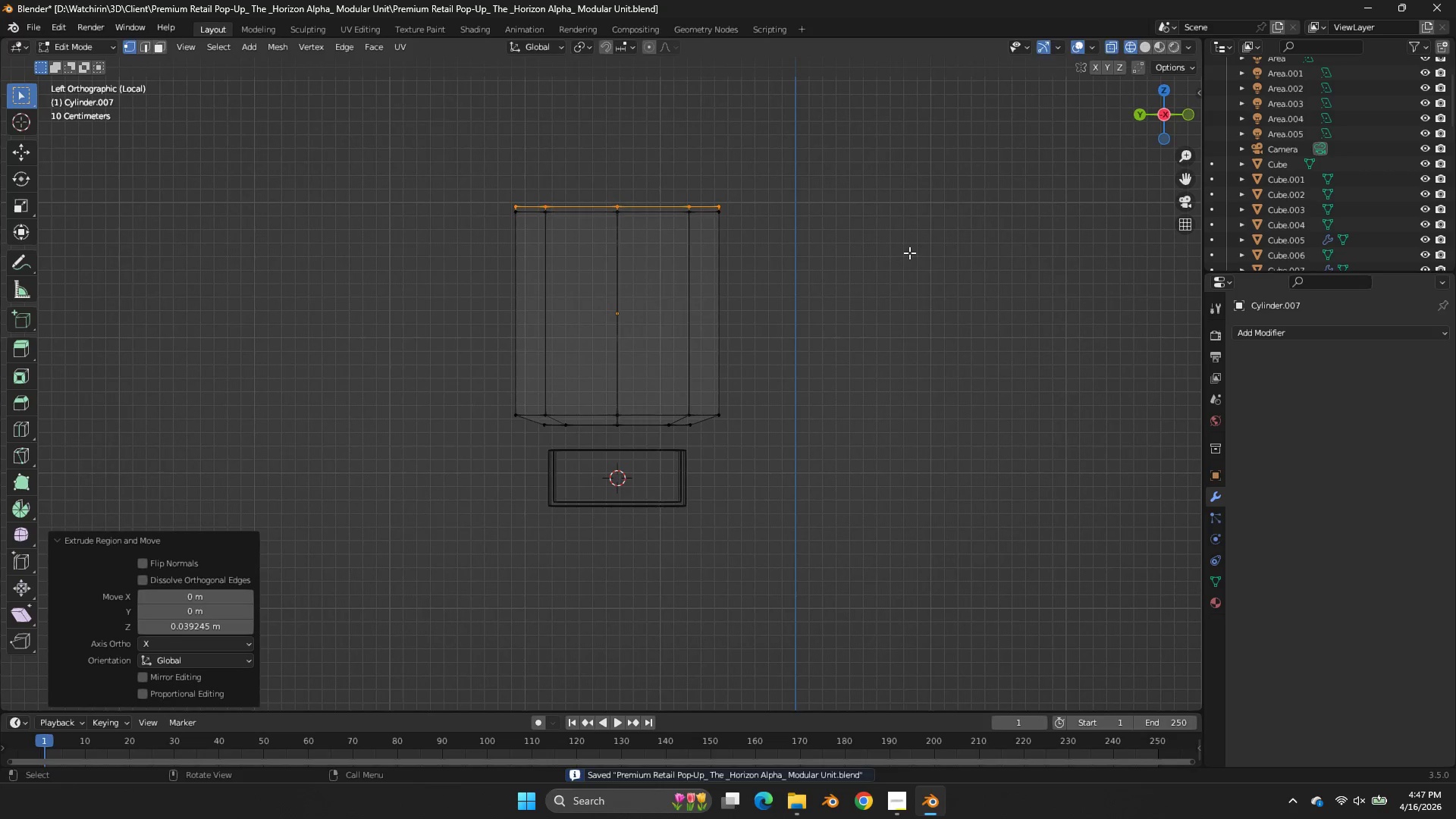 
key(S)
 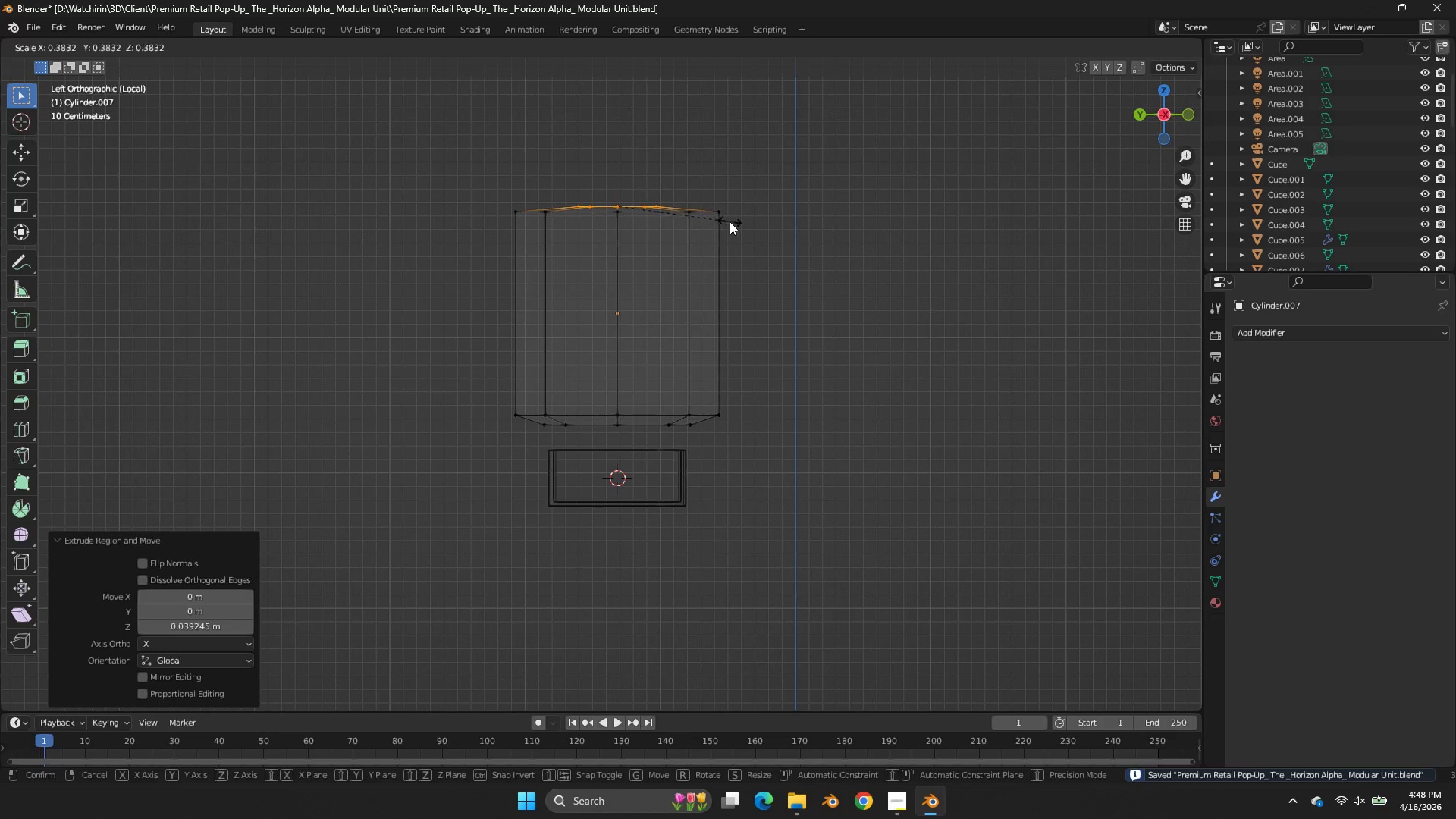 
double_click([730, 221])
 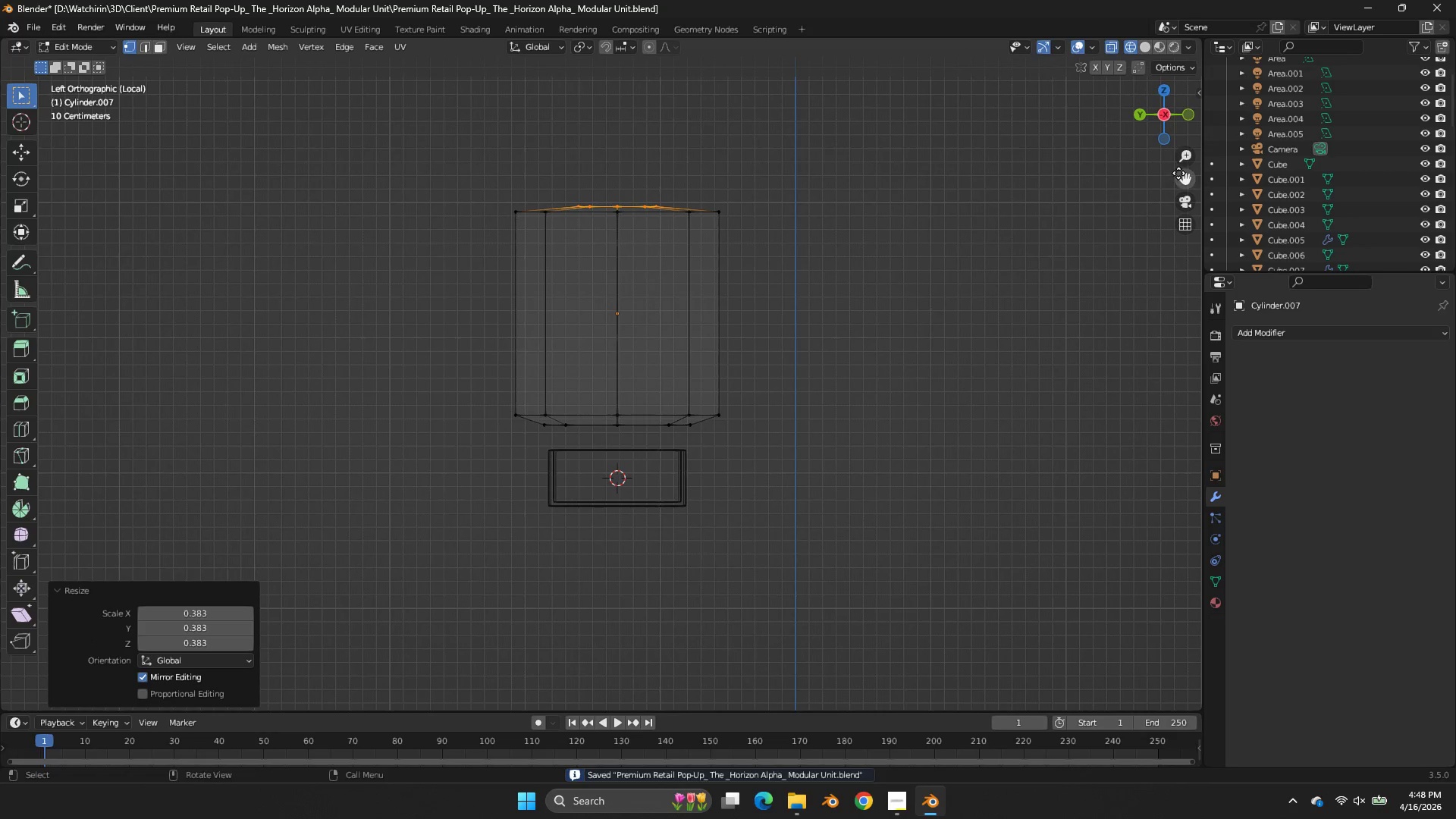 
left_click_drag(start_coordinate=[1181, 172], to_coordinate=[1178, 295])
 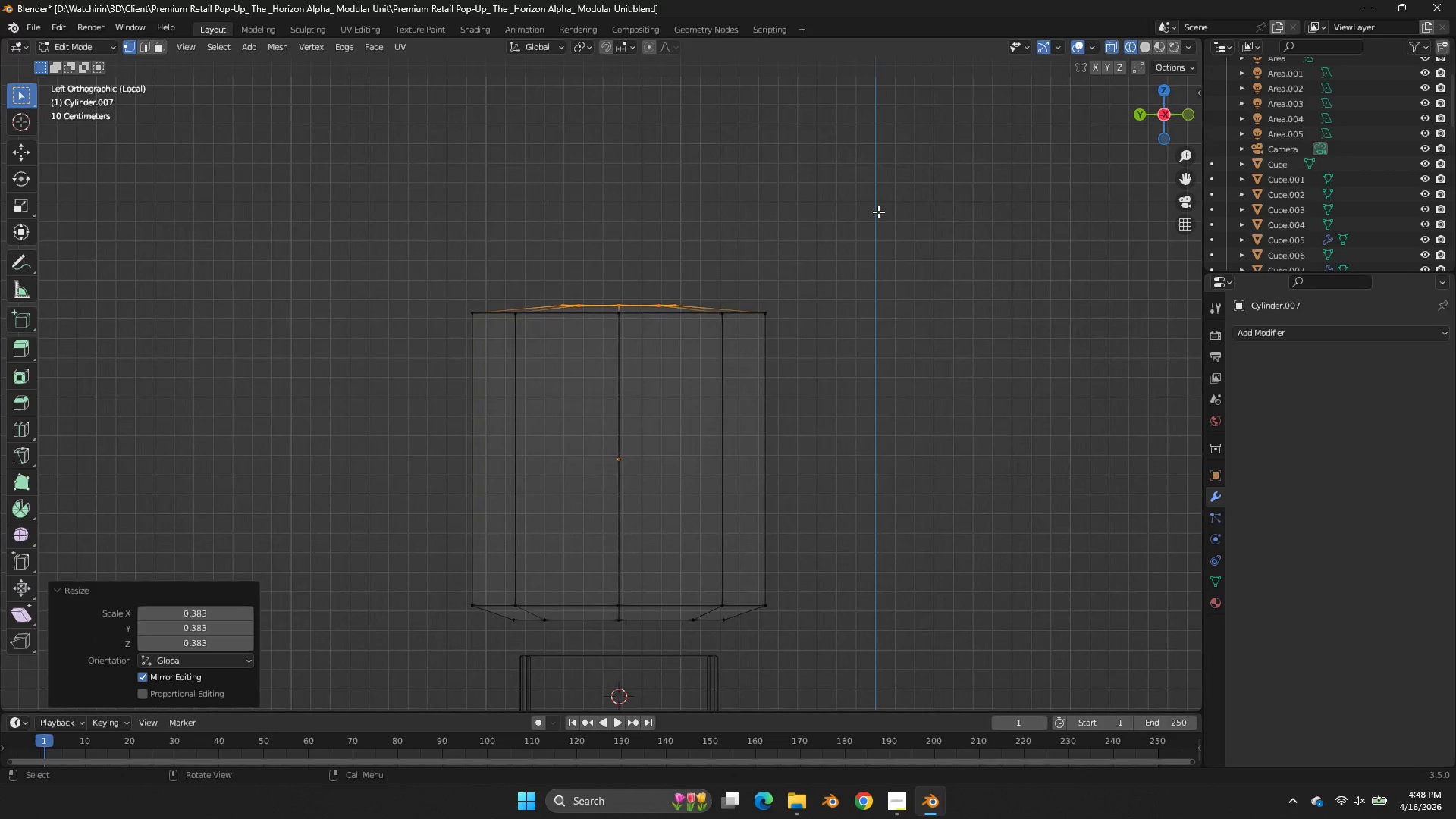 
type(gz)
 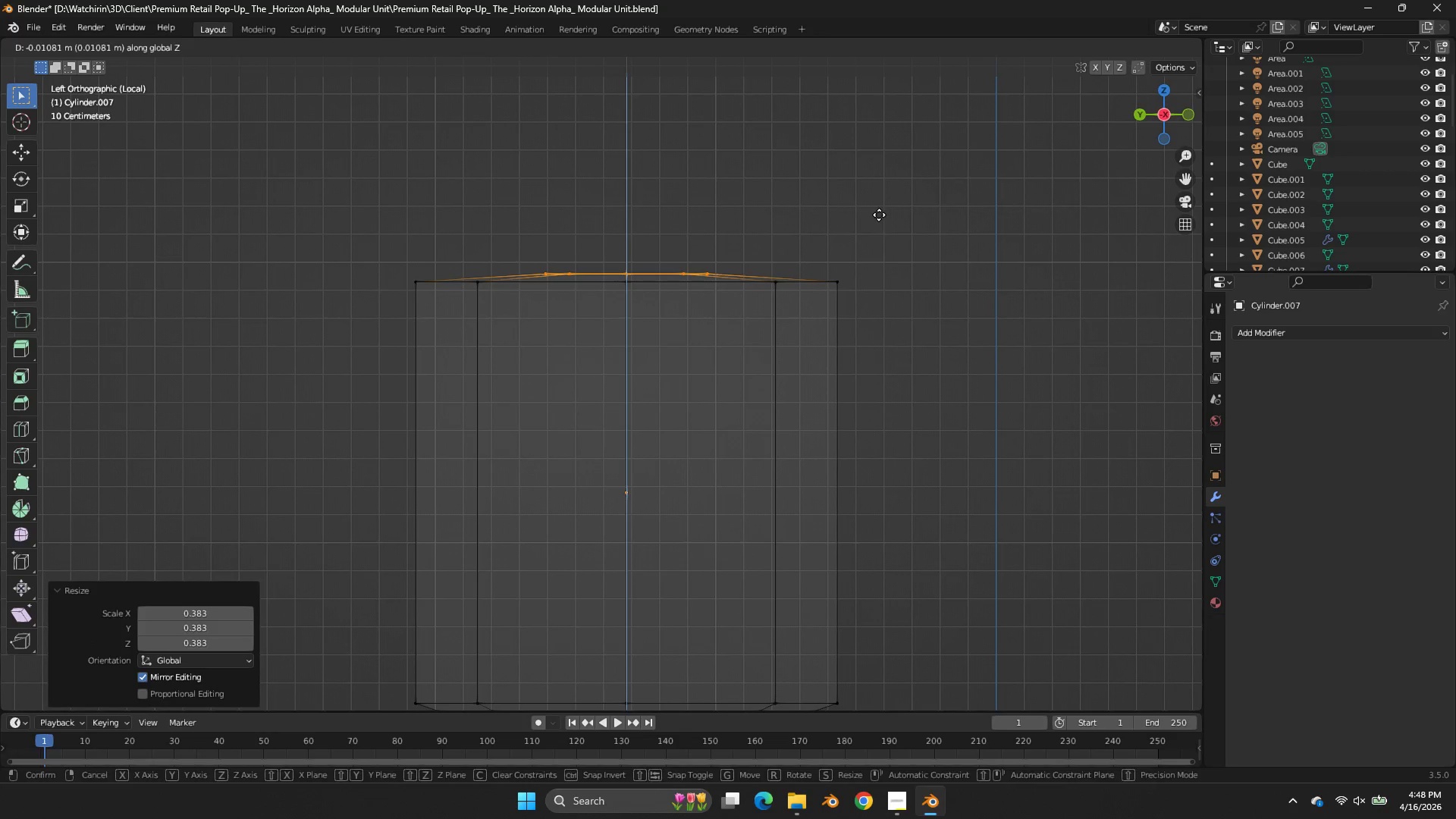 
scroll: coordinate [878, 212], scroll_direction: up, amount: 4.0
 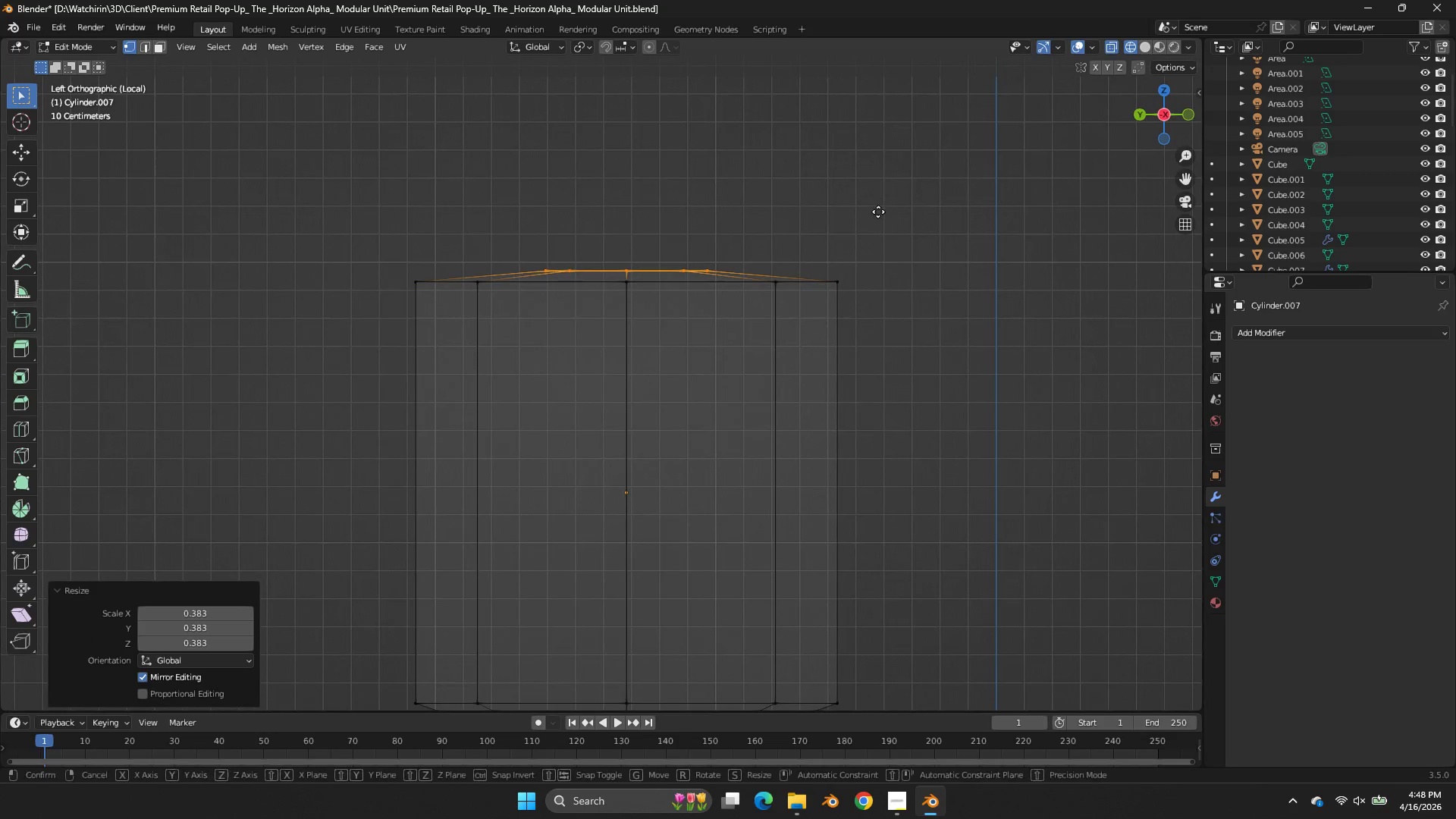 
left_click([879, 215])
 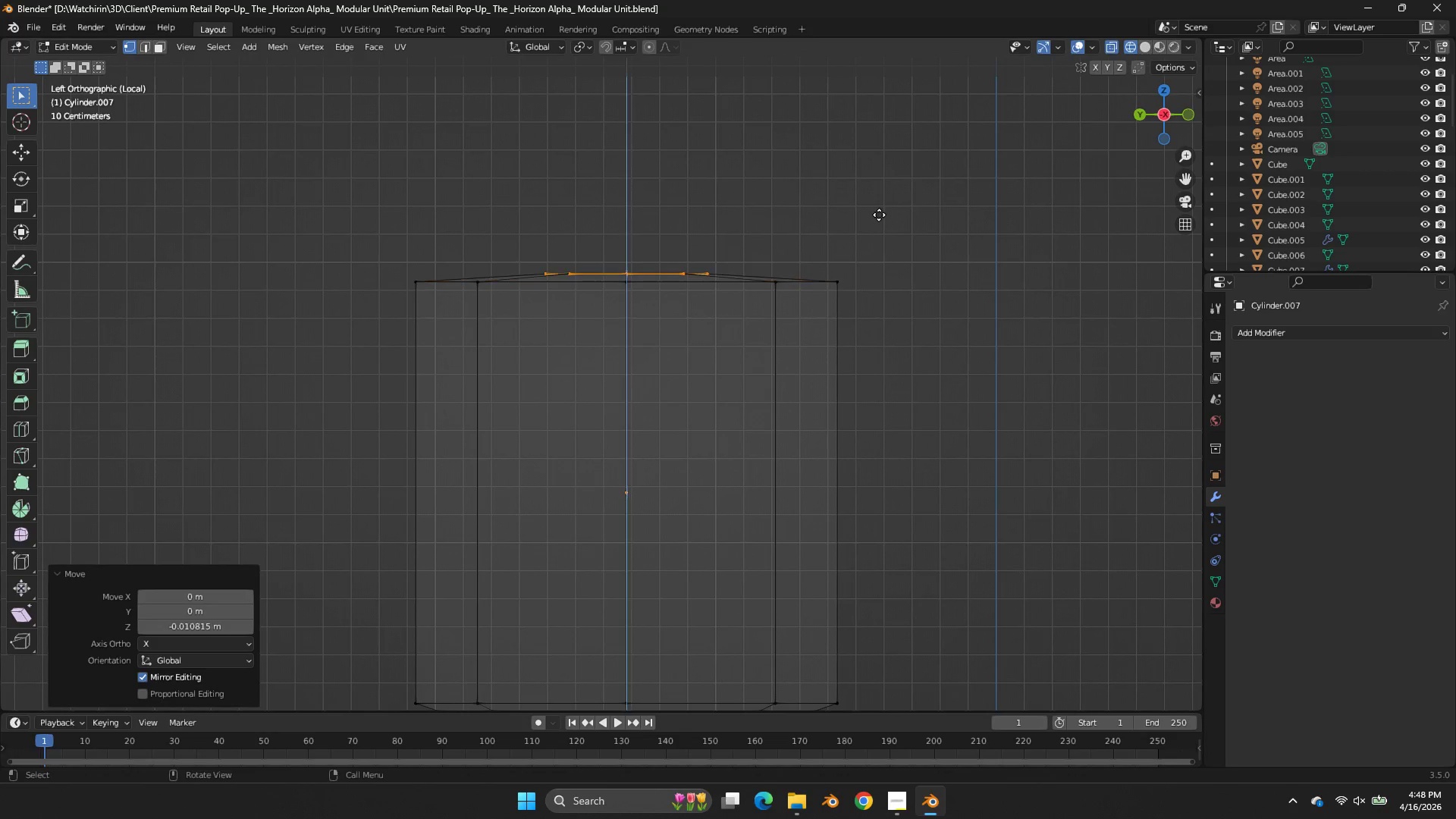 
key(E)
 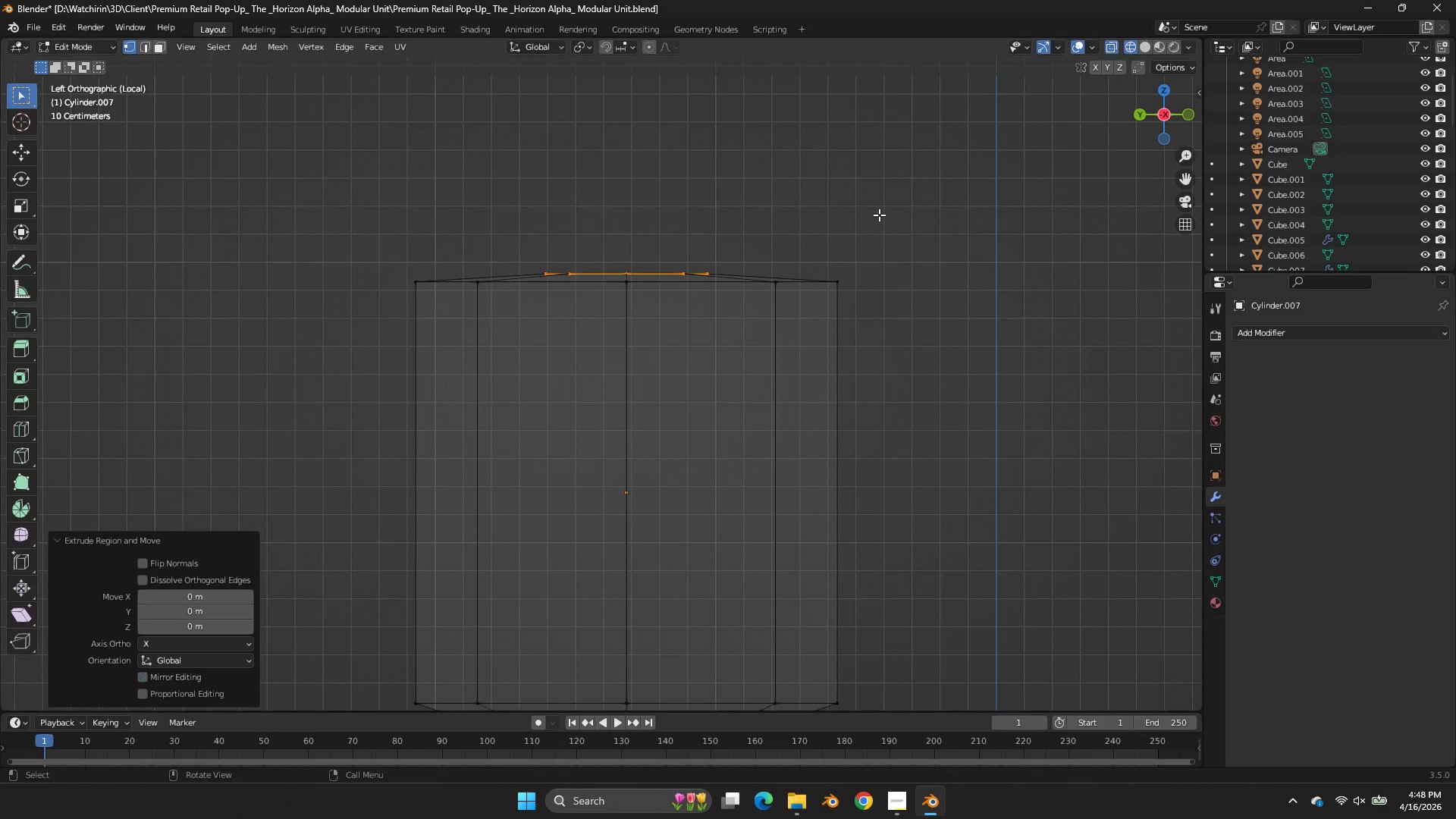 
right_click([879, 215])
 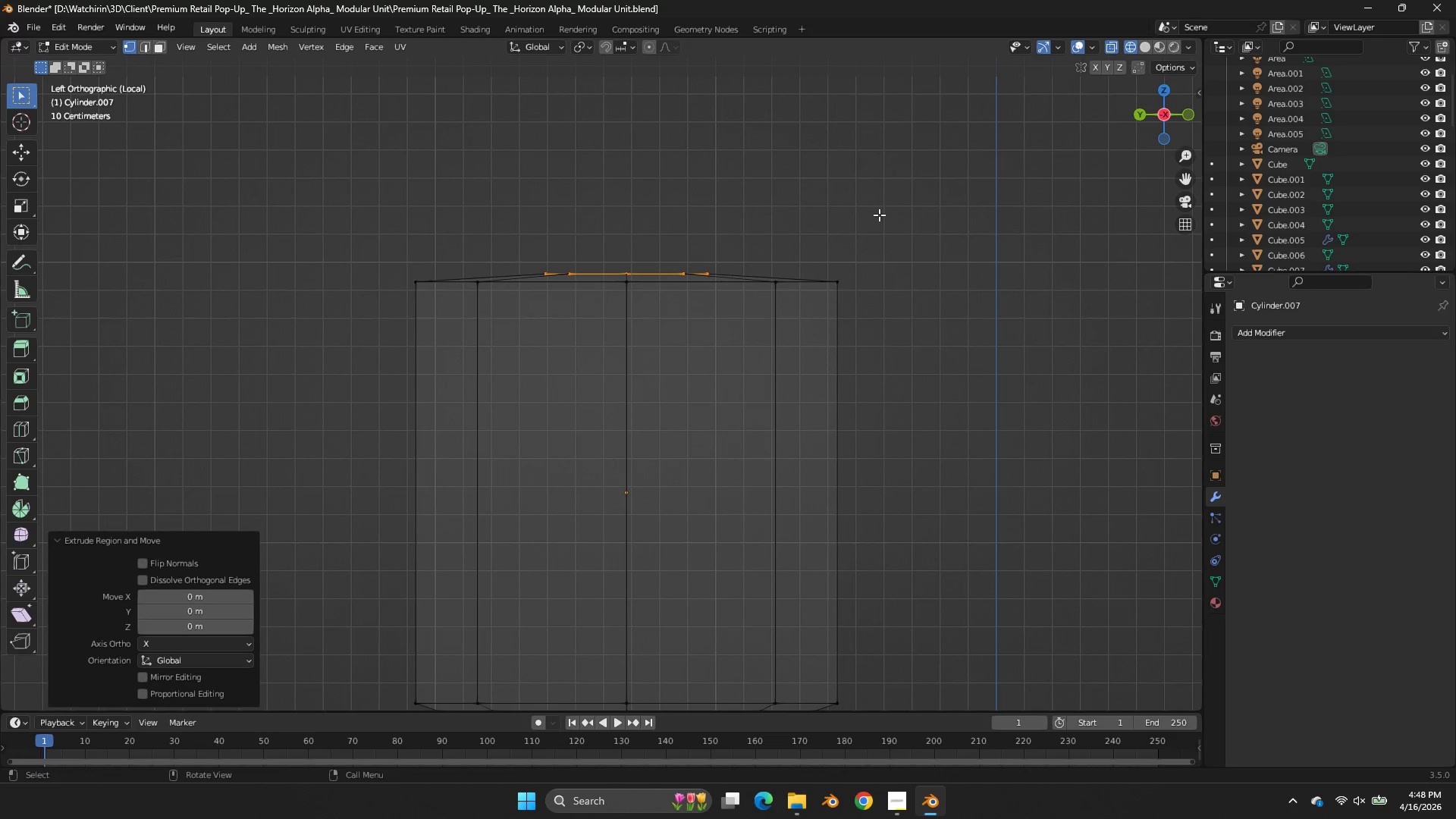 
key(S)
 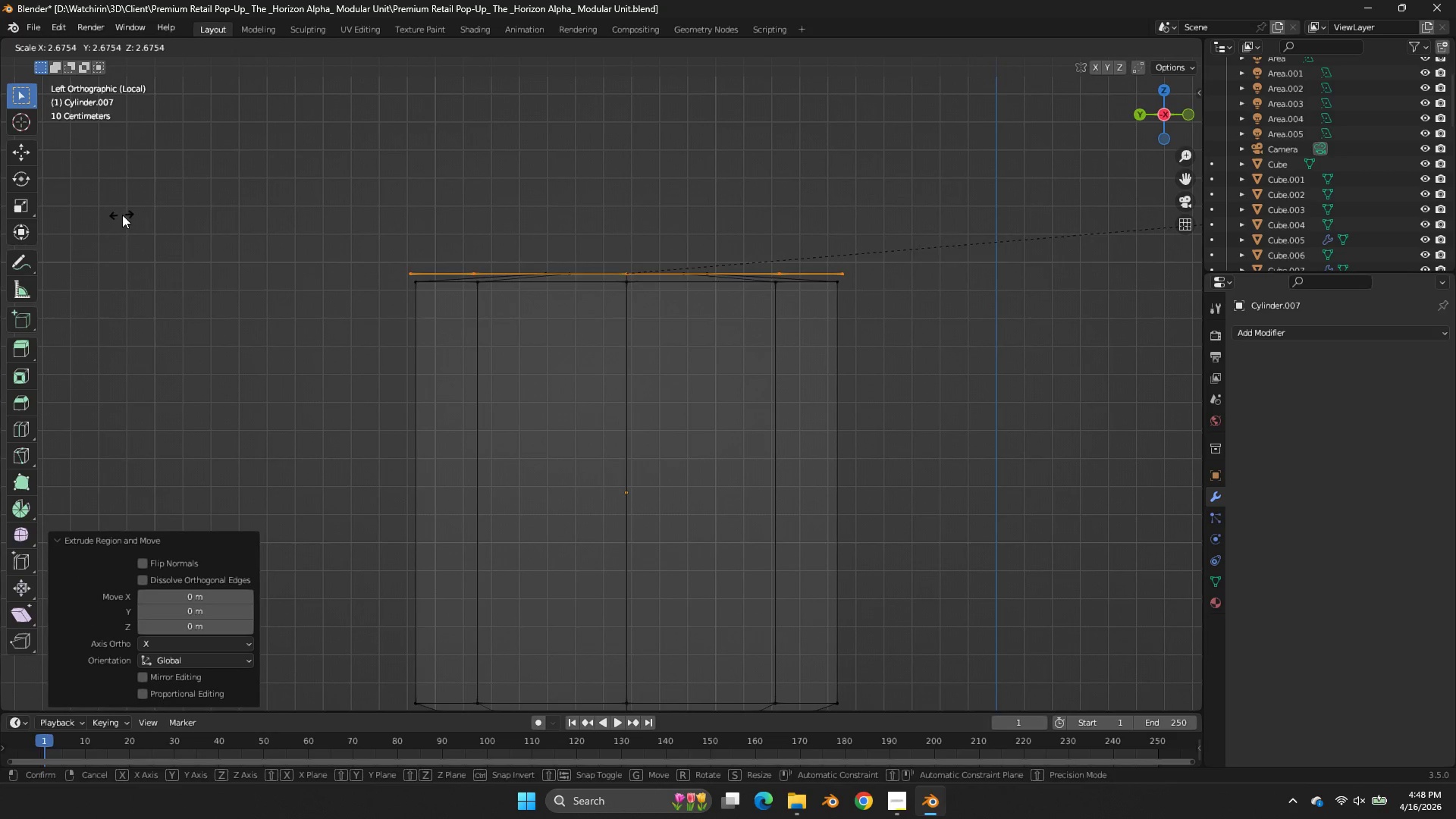 
left_click([127, 215])
 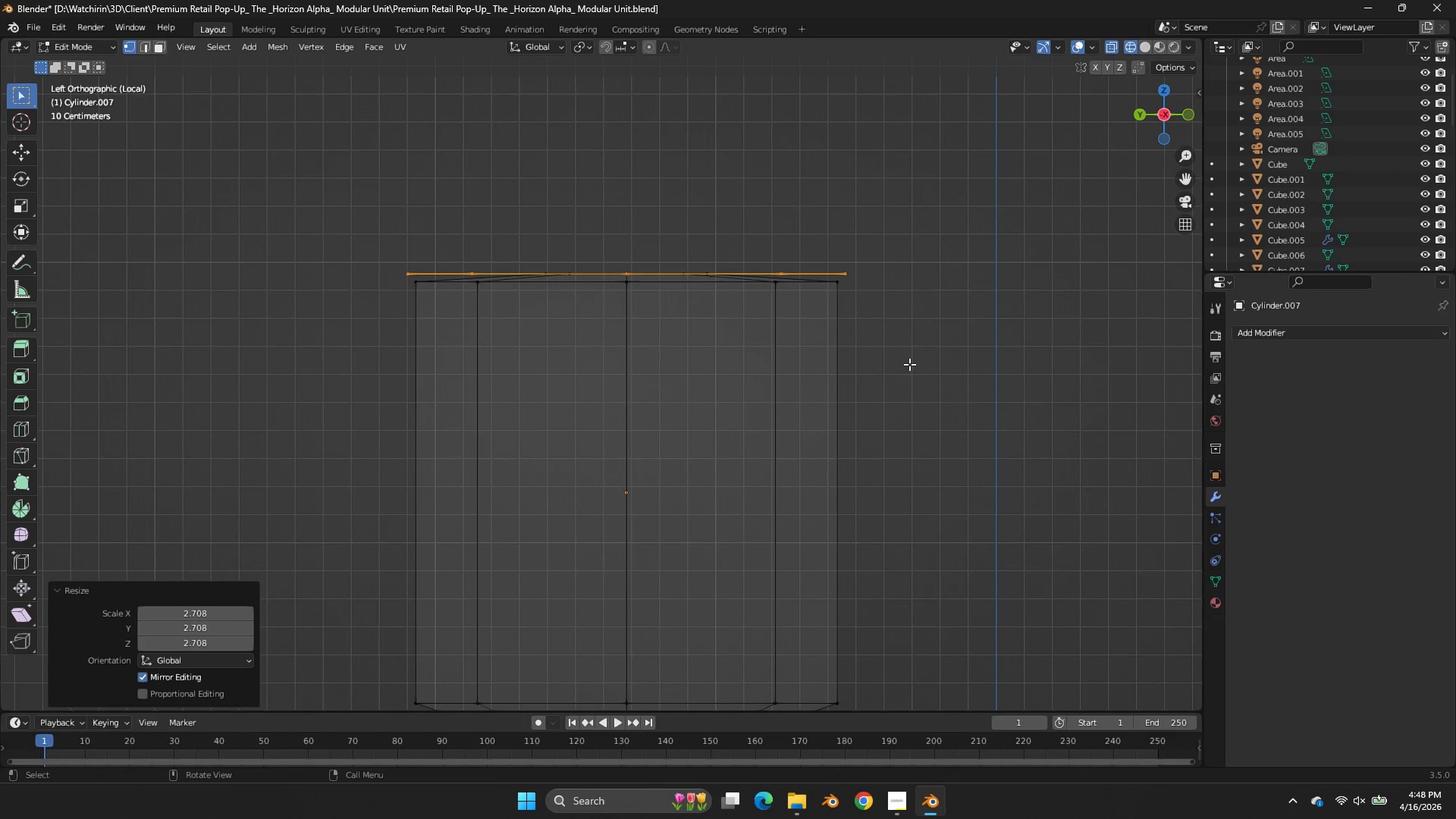 
key(Control+Z)
 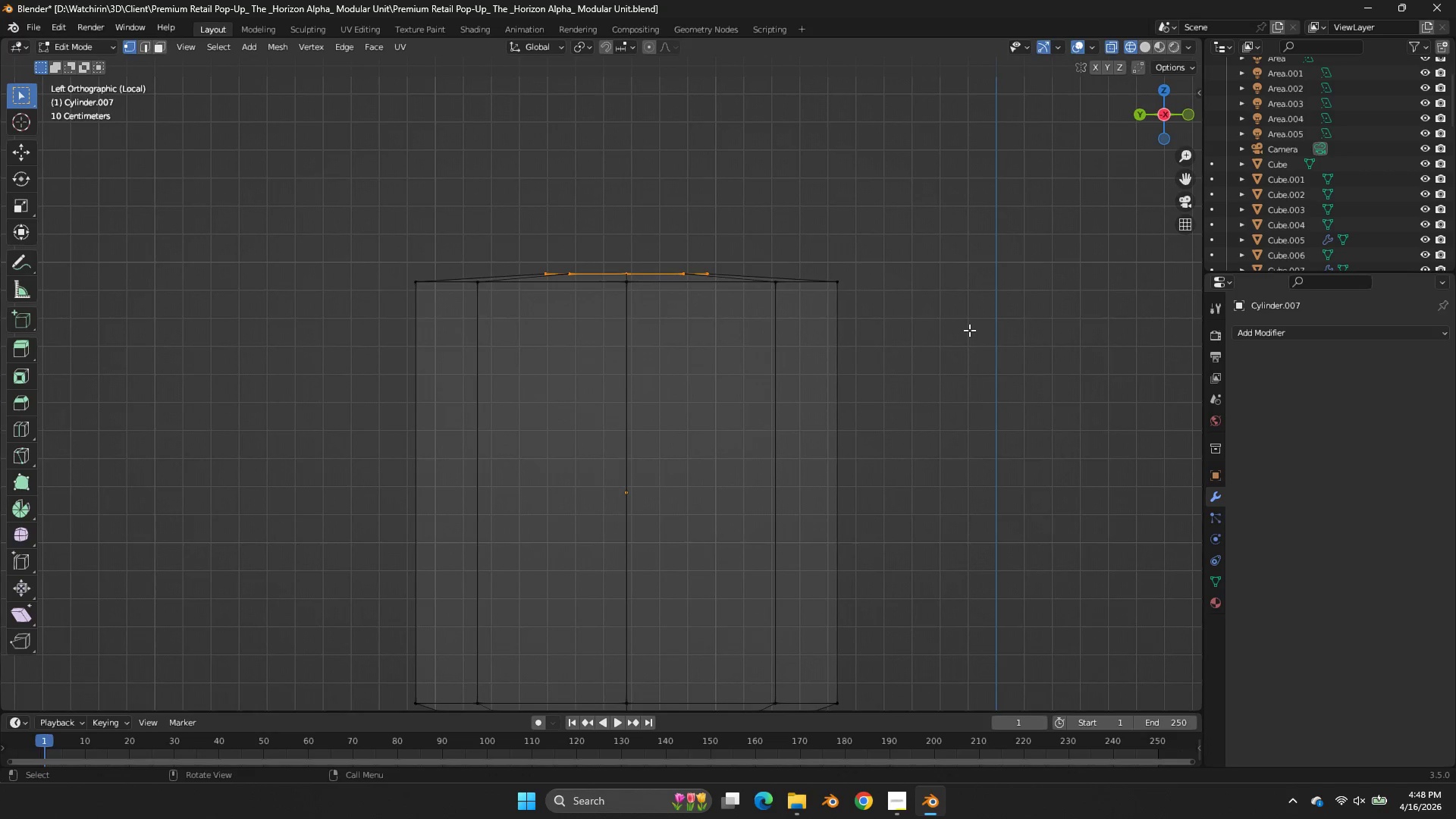 
key(S)
 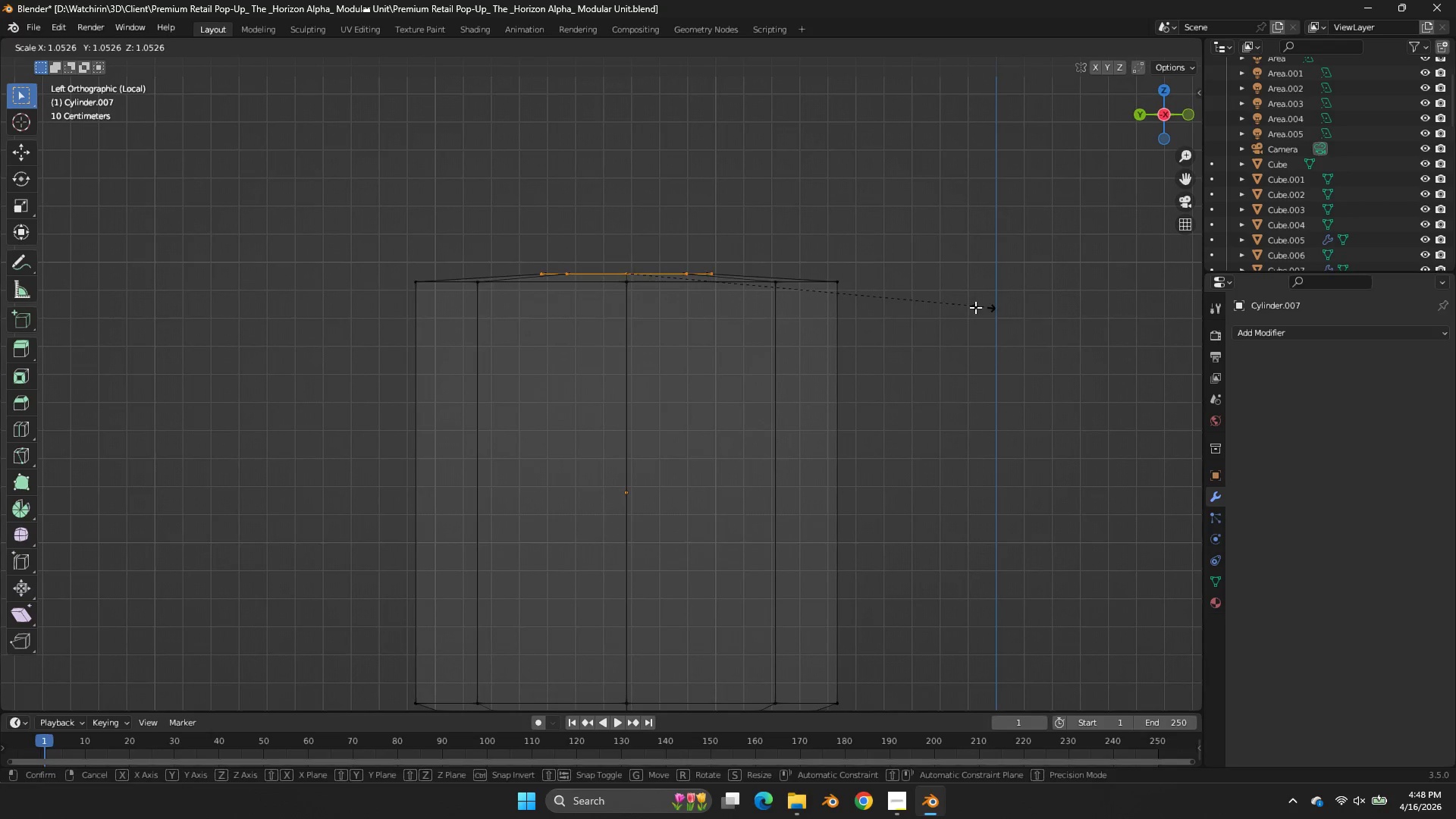 
key(Control+Z)
 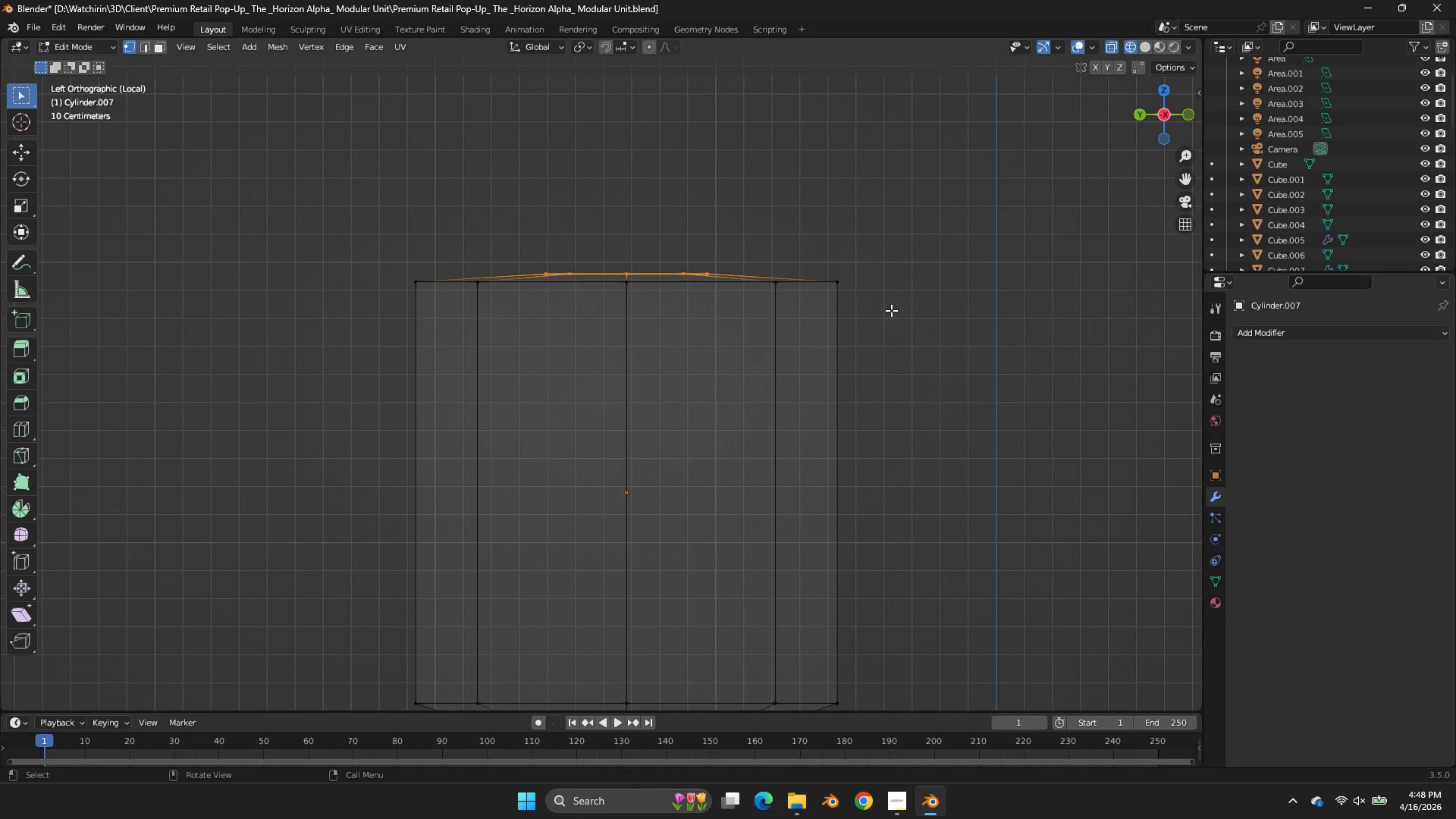 
key(S)
 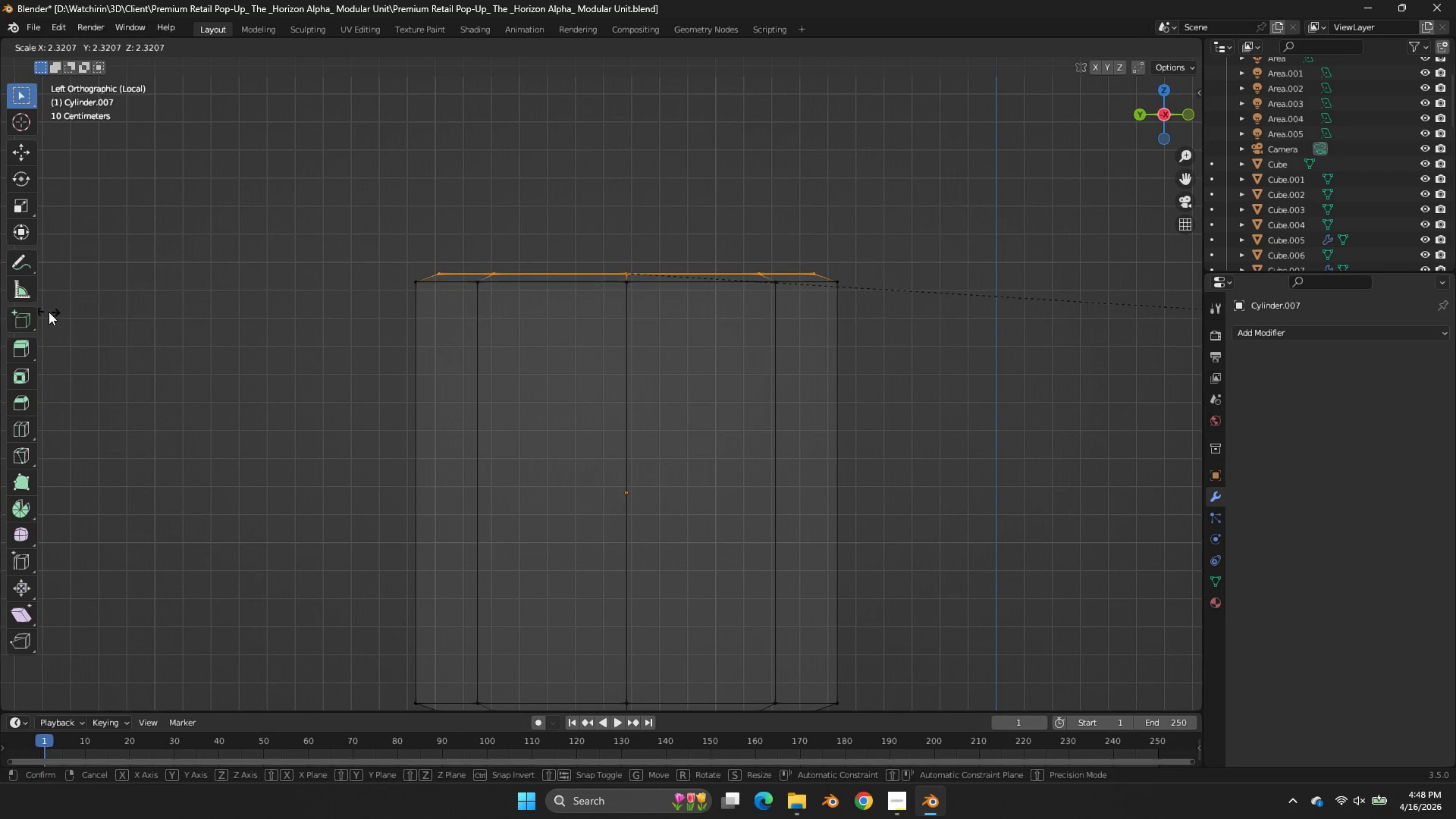 
left_click([55, 312])
 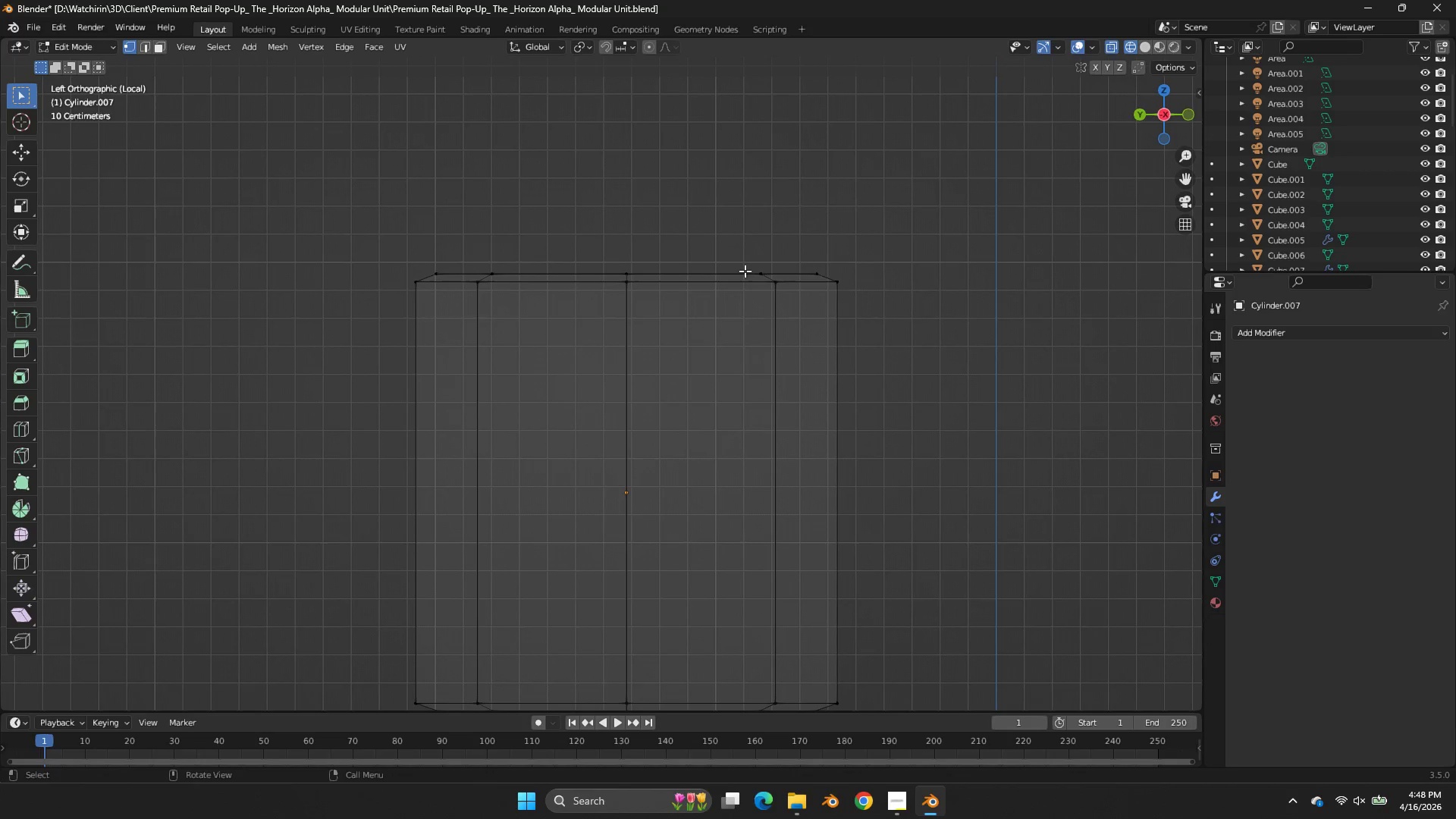 
left_click([726, 272])
 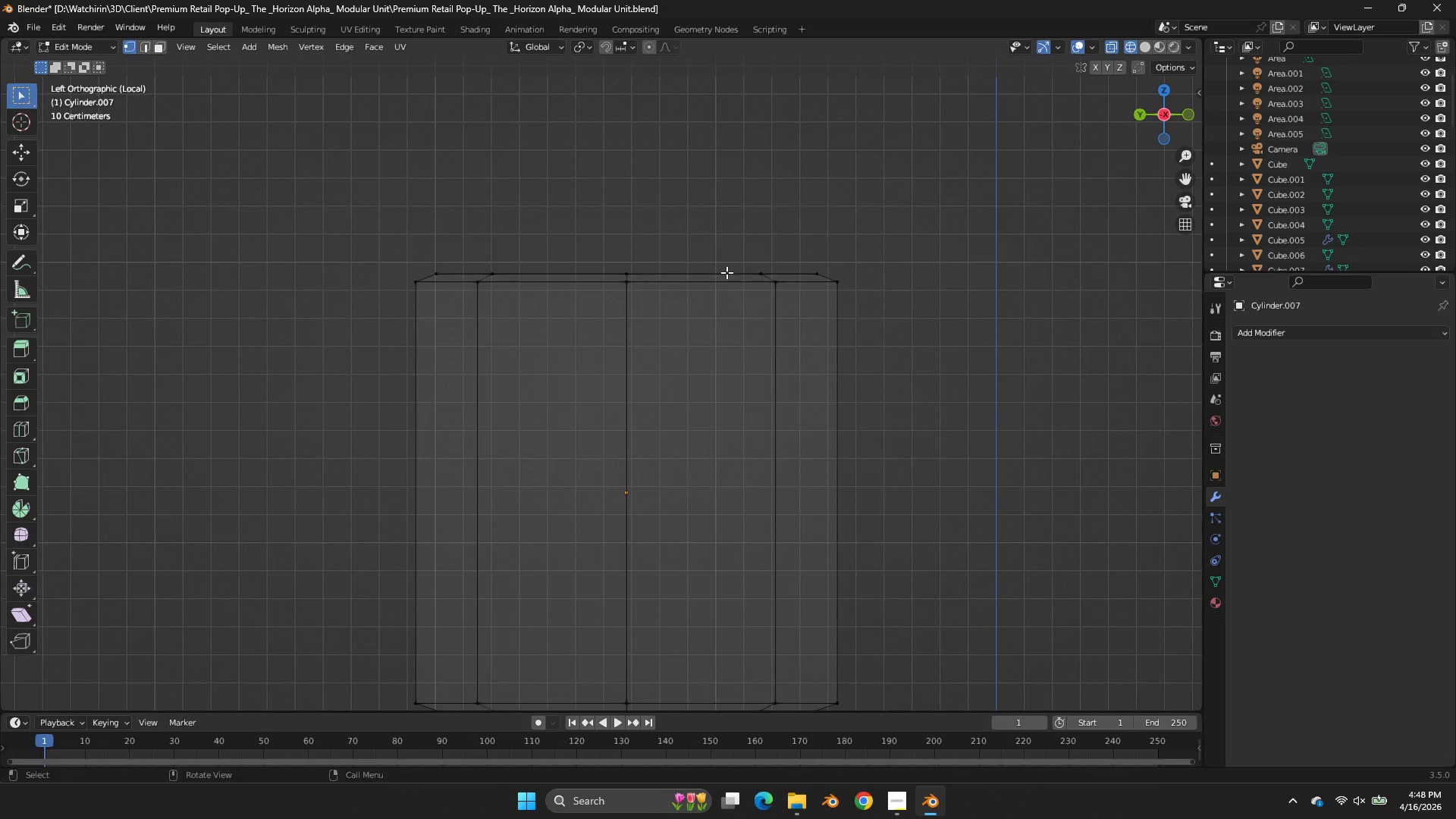 
hold_key(key=AltLeft, duration=0.77)
double_click([726, 273])
 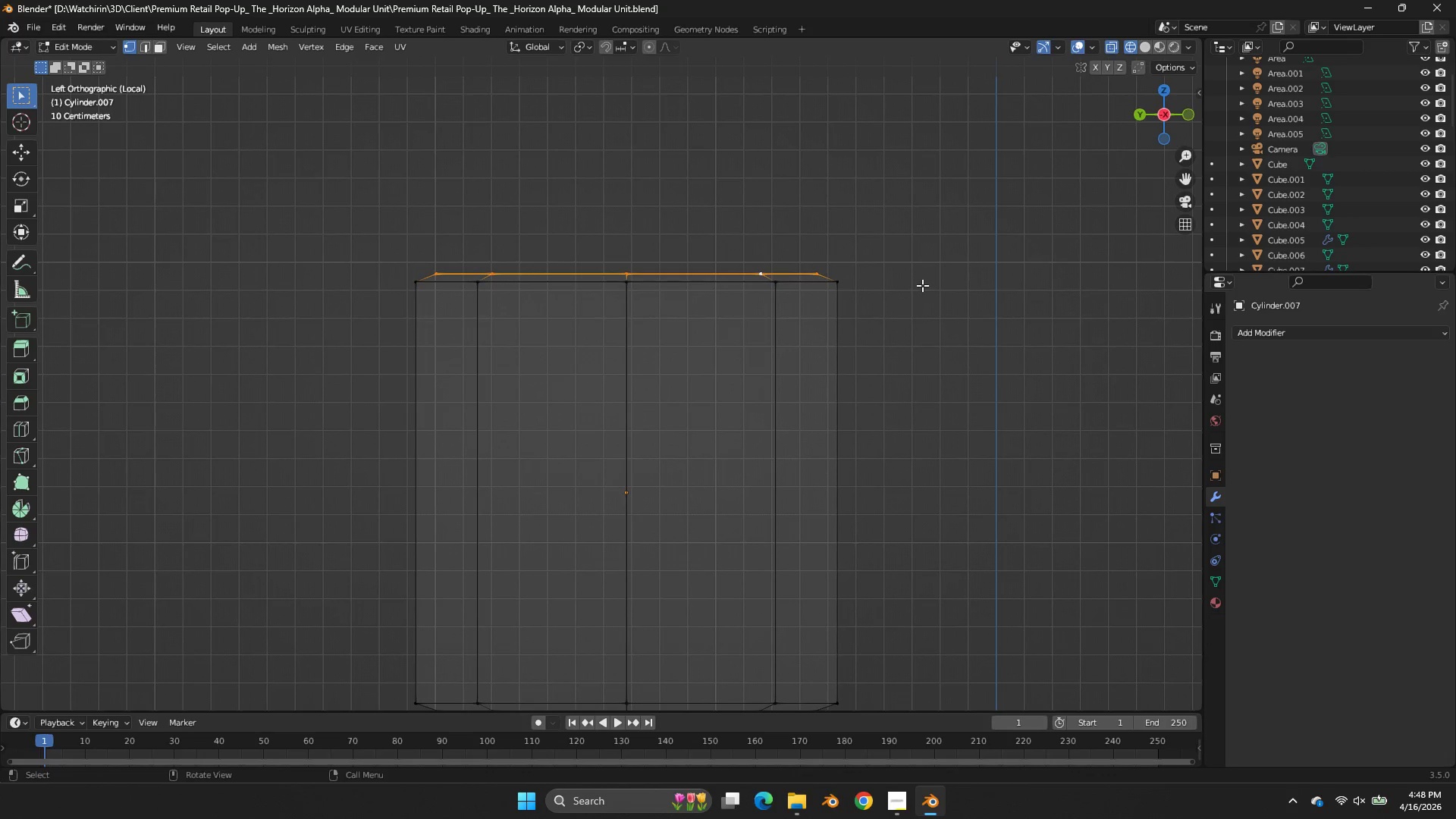 
key(Shift+ShiftLeft)
 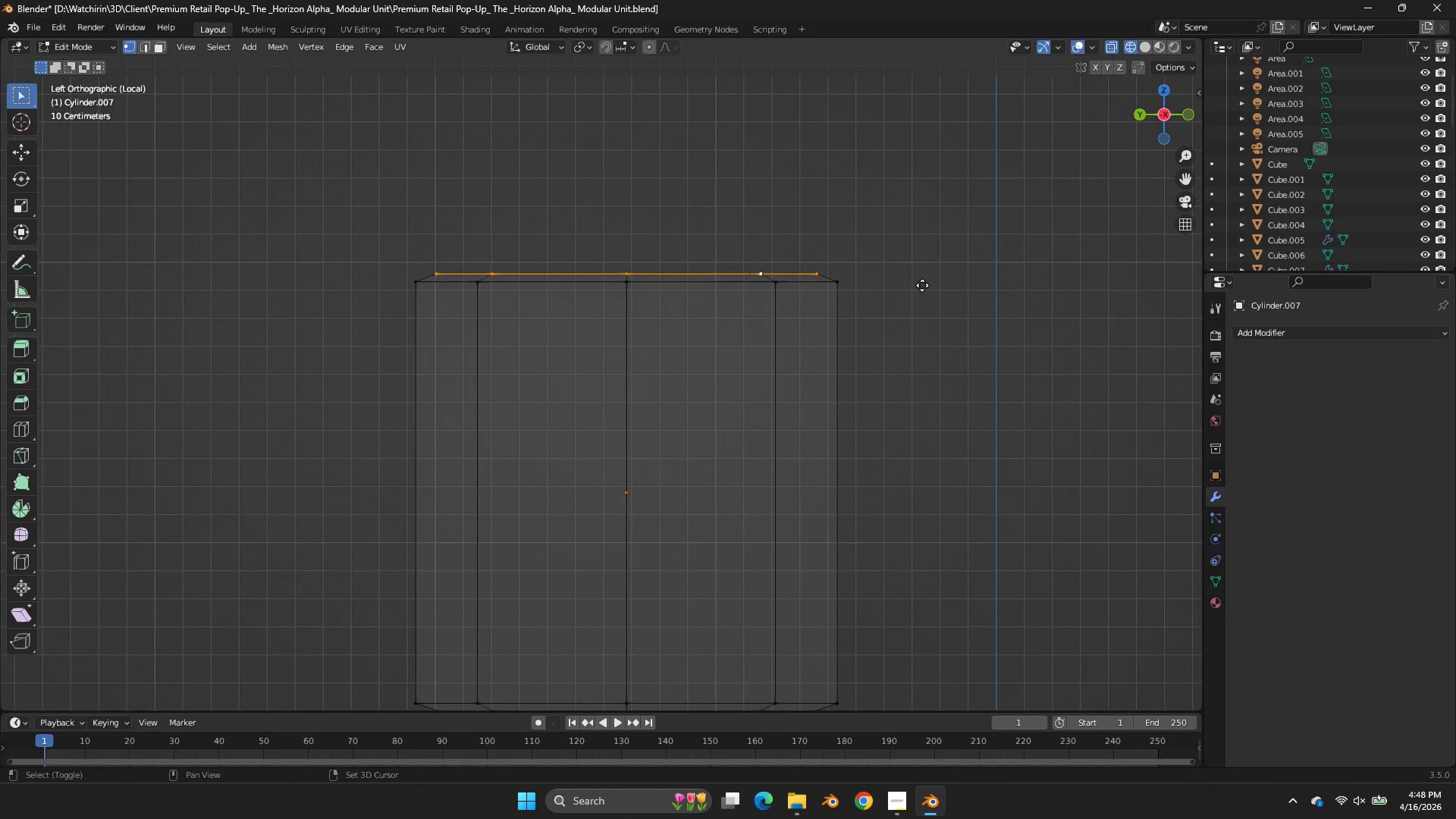 
key(Shift+D)
 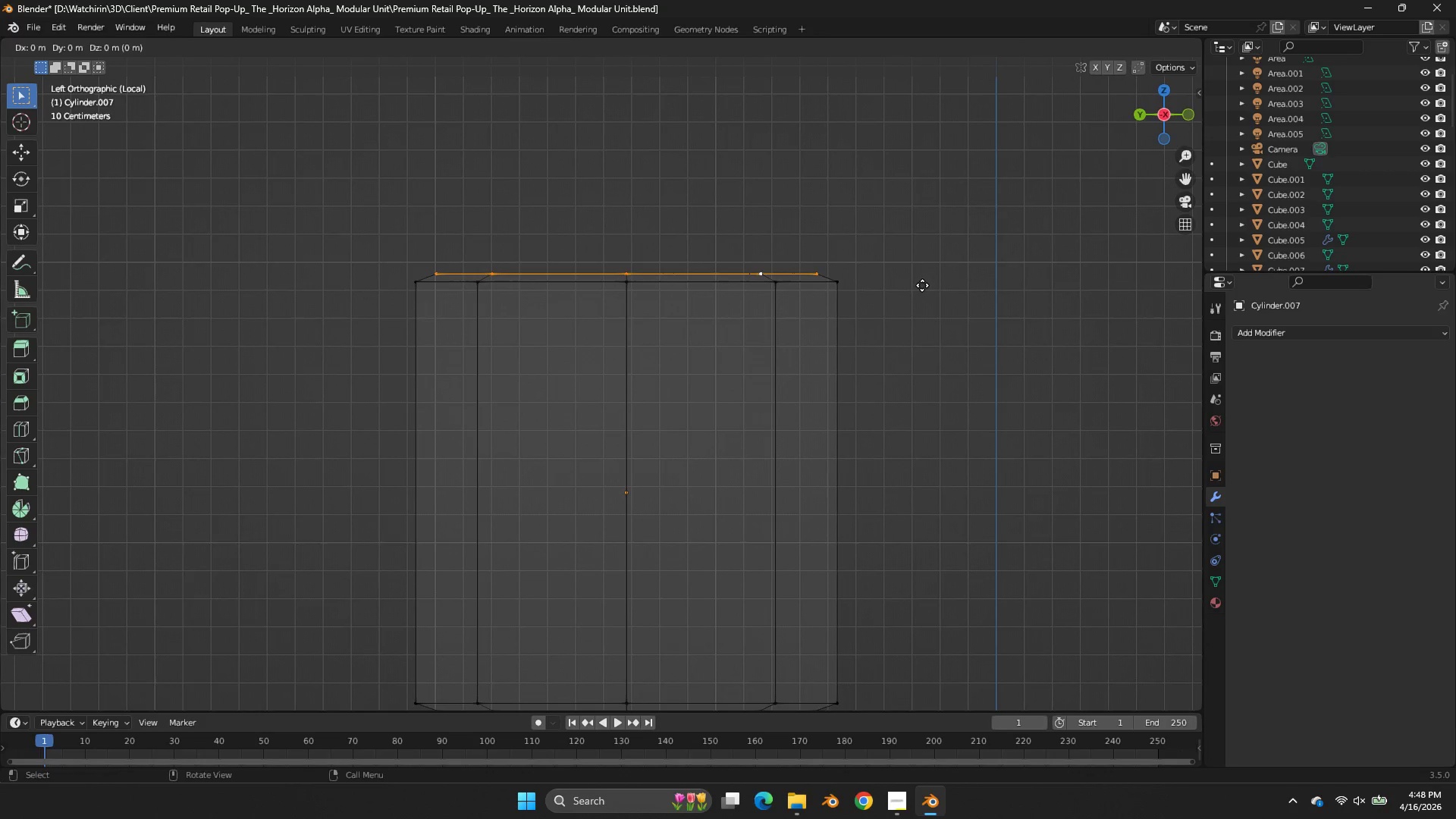 
right_click([922, 285])
 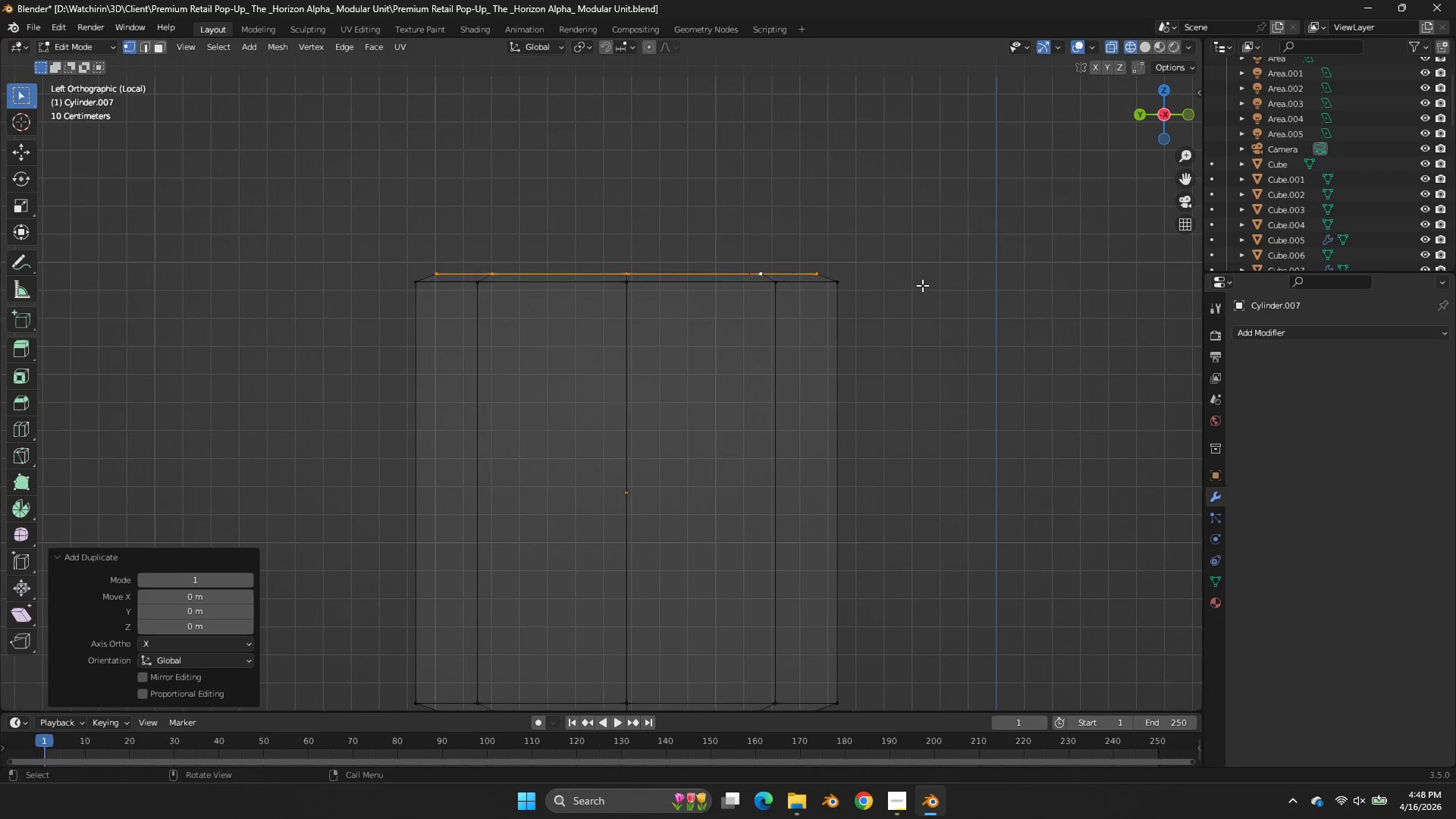 
type(gz)
 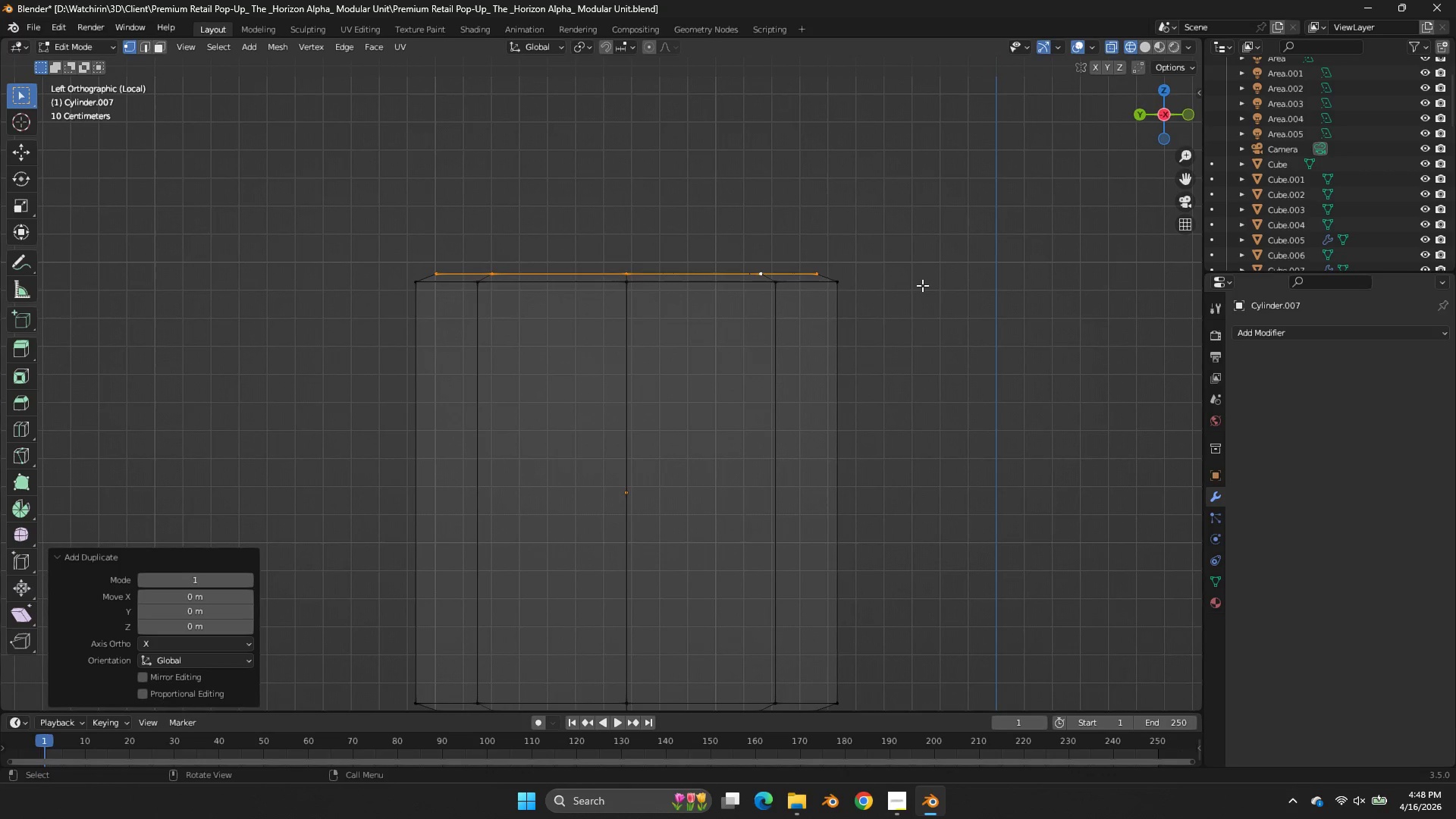 
right_click([922, 285])
 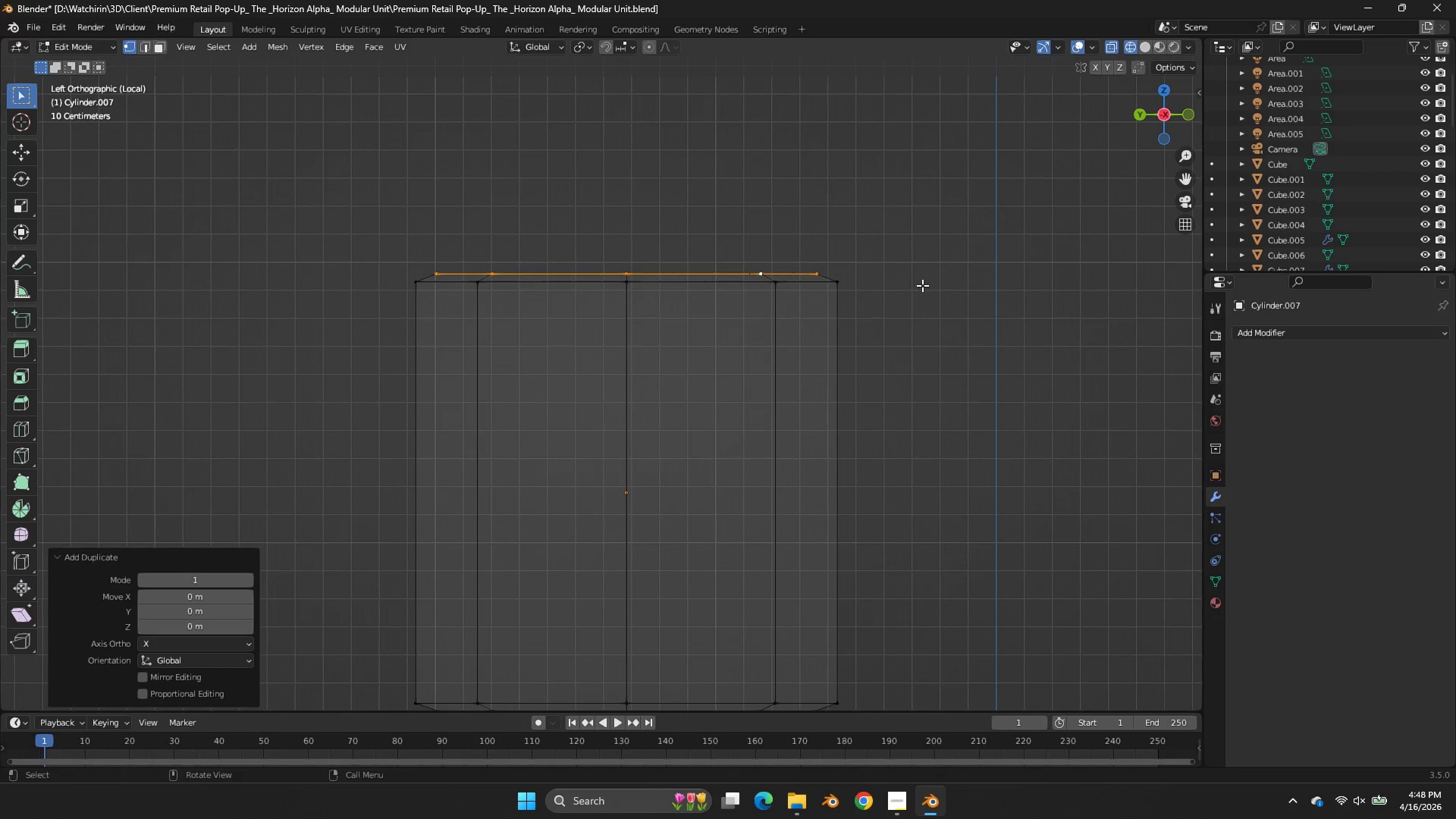 
key(S)
 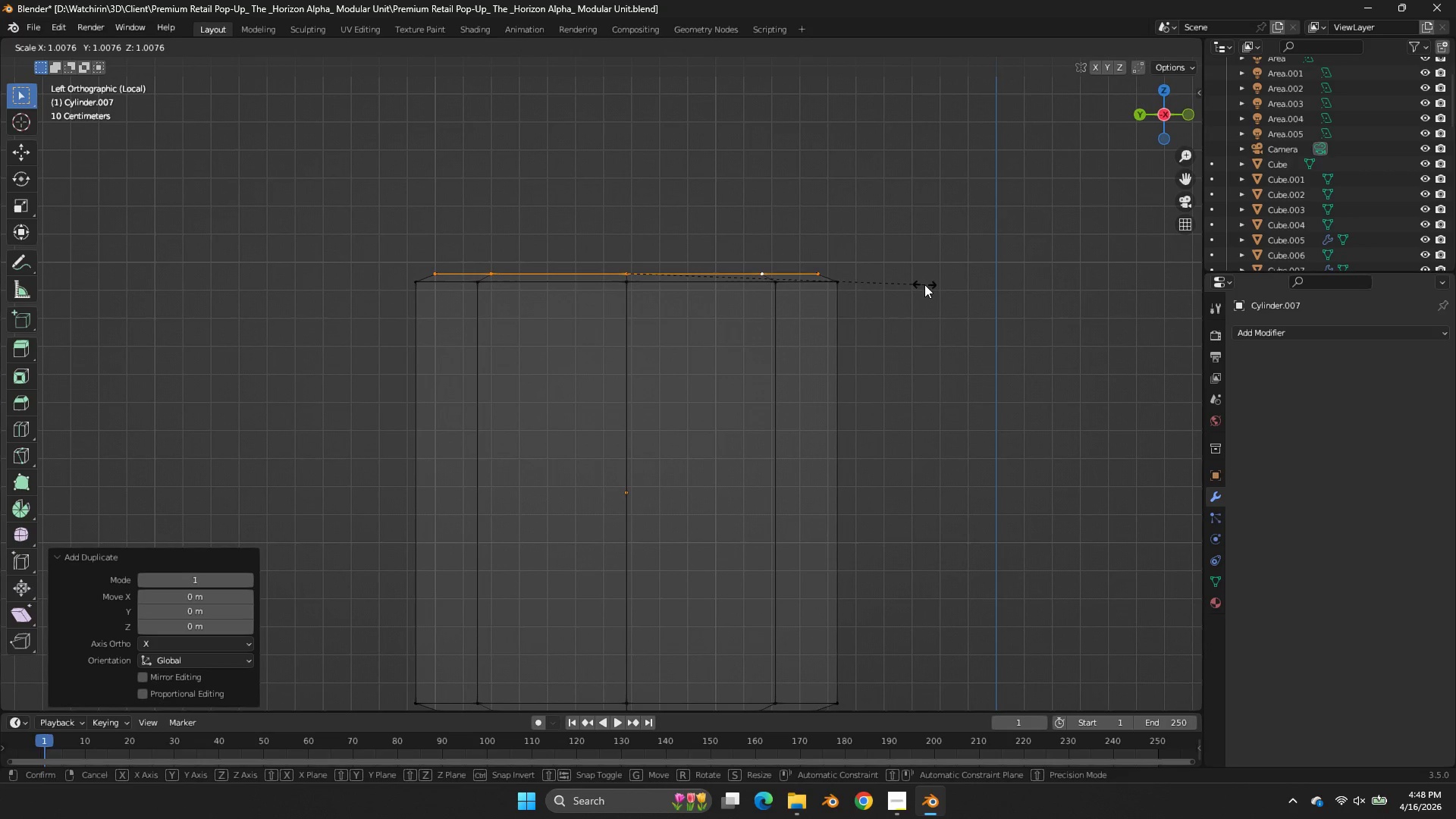 
hold_key(key=ShiftLeft, duration=1.44)
left_click([1175, 278])
 